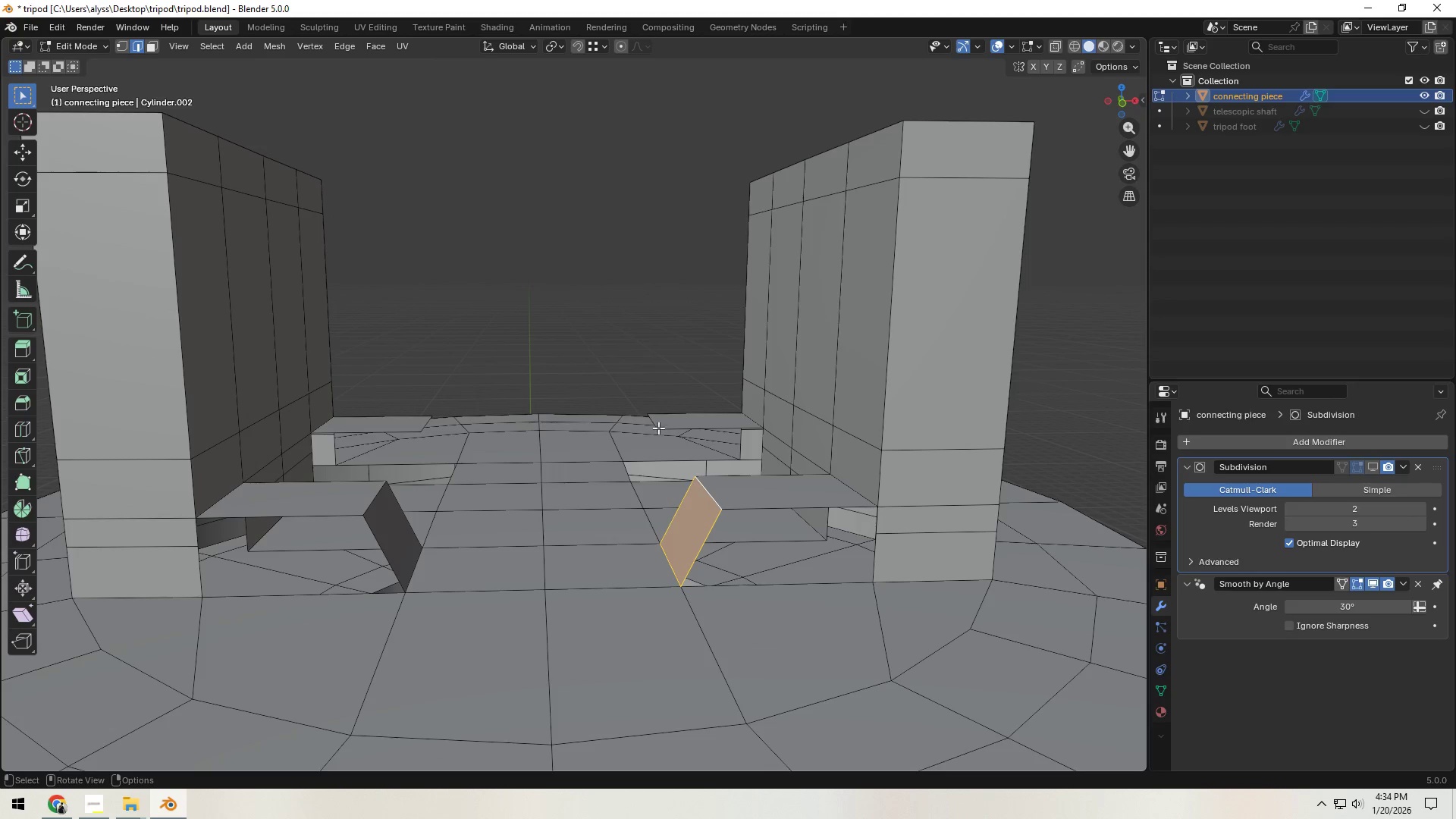 
left_click([653, 421])
 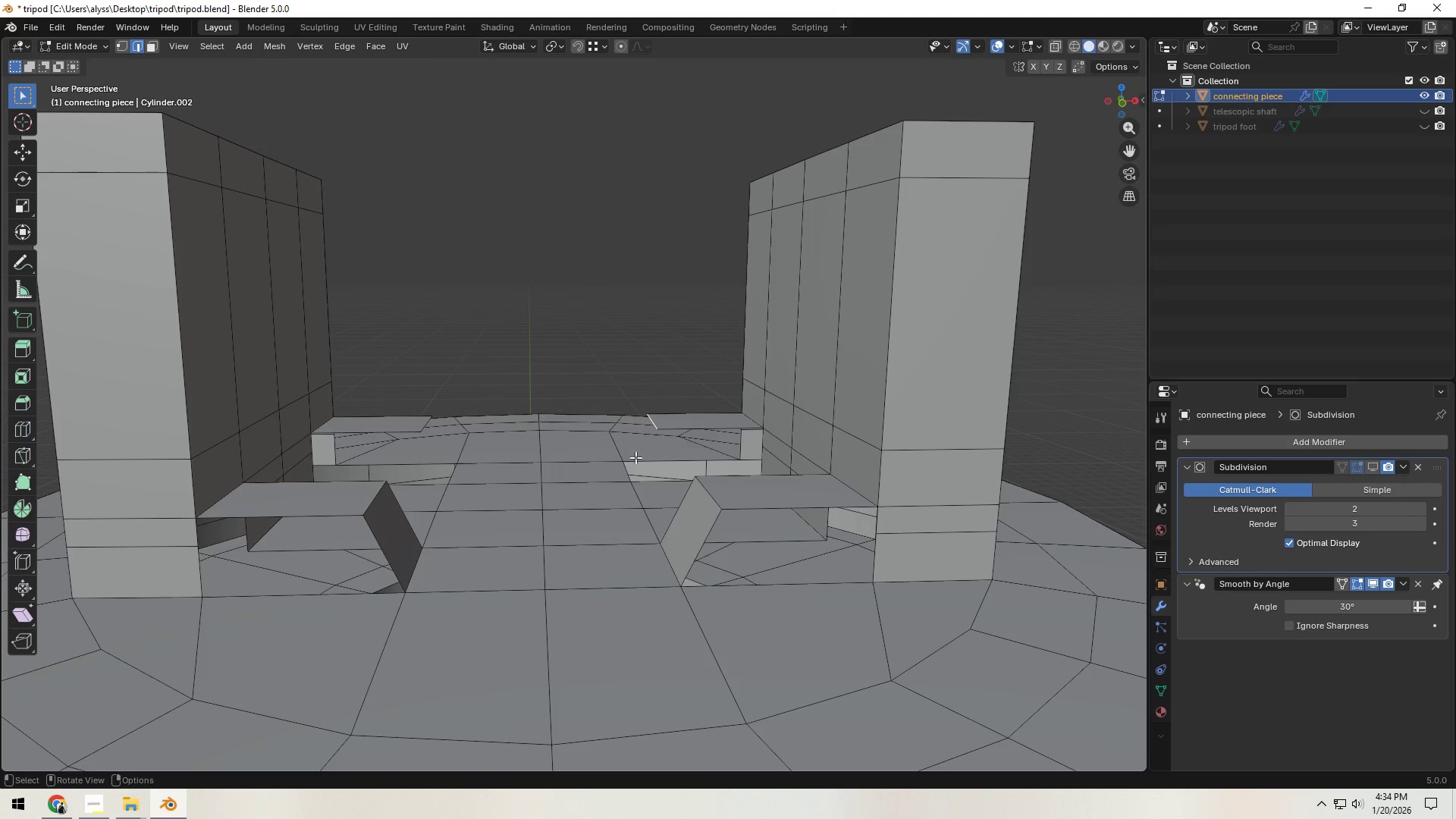 
hold_key(key=ShiftLeft, duration=0.61)
left_click([623, 468])
 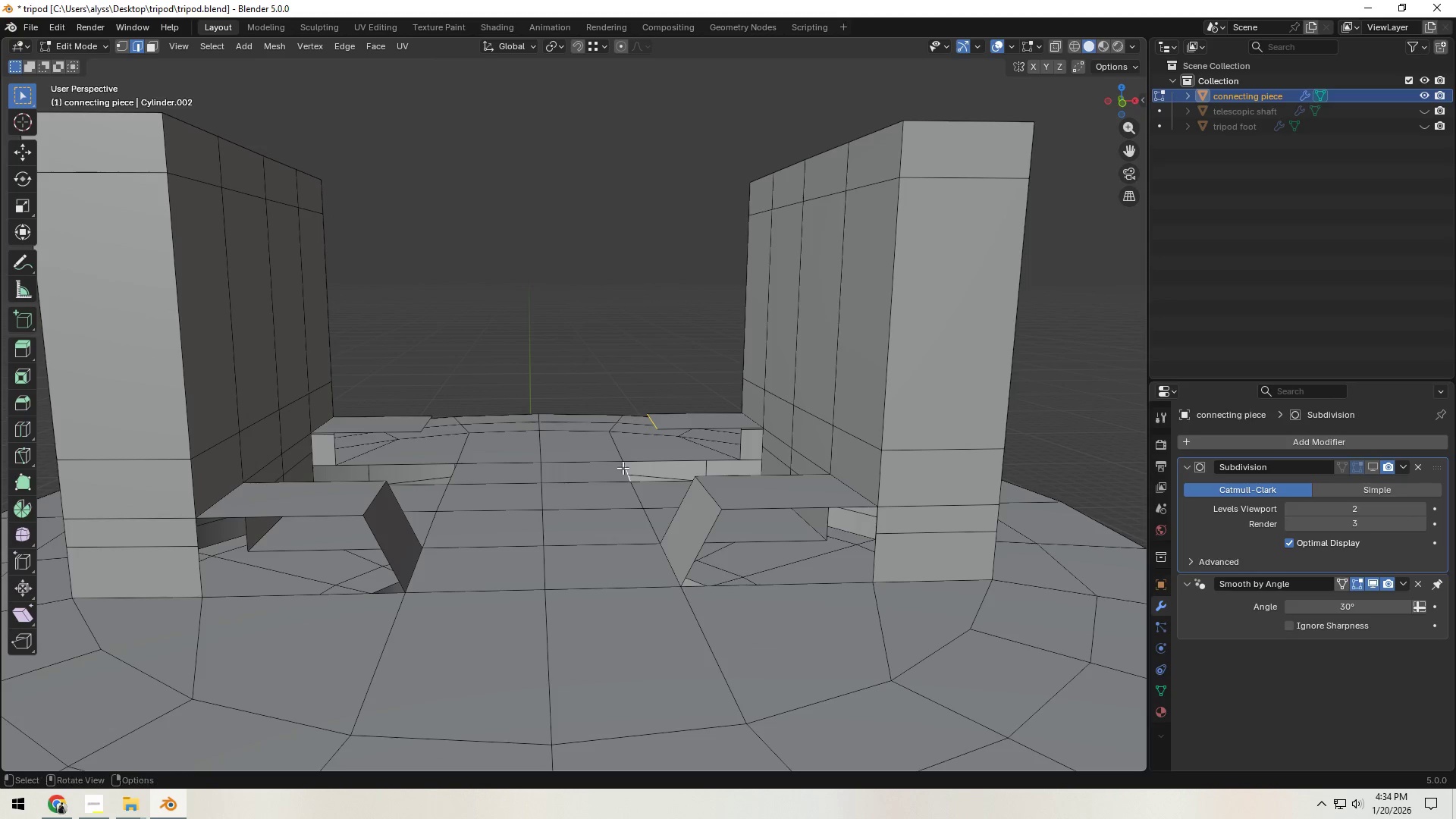 
key(F)
 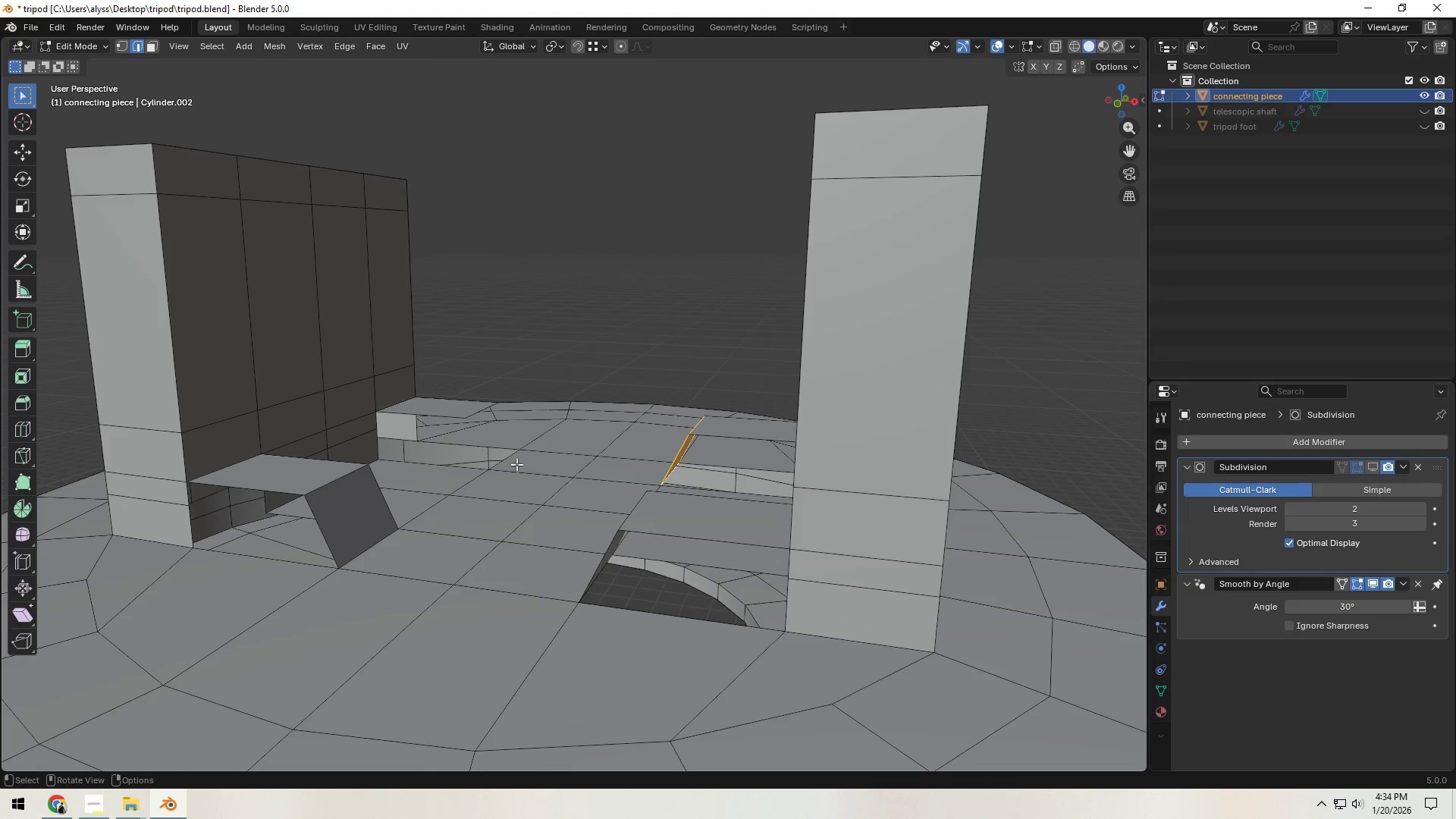 
left_click([511, 463])
 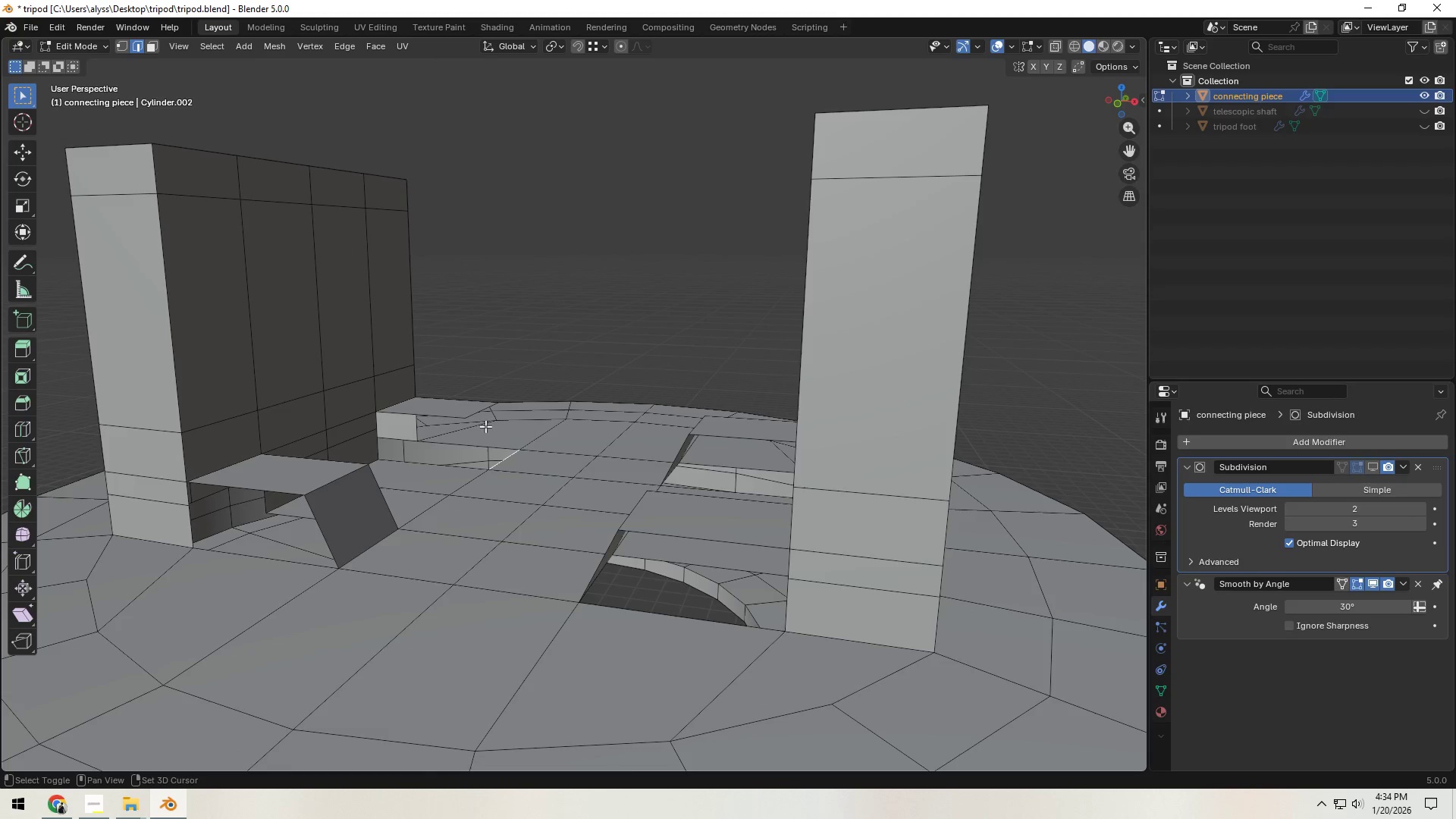 
hold_key(key=ShiftLeft, duration=0.58)
left_click([469, 413])
 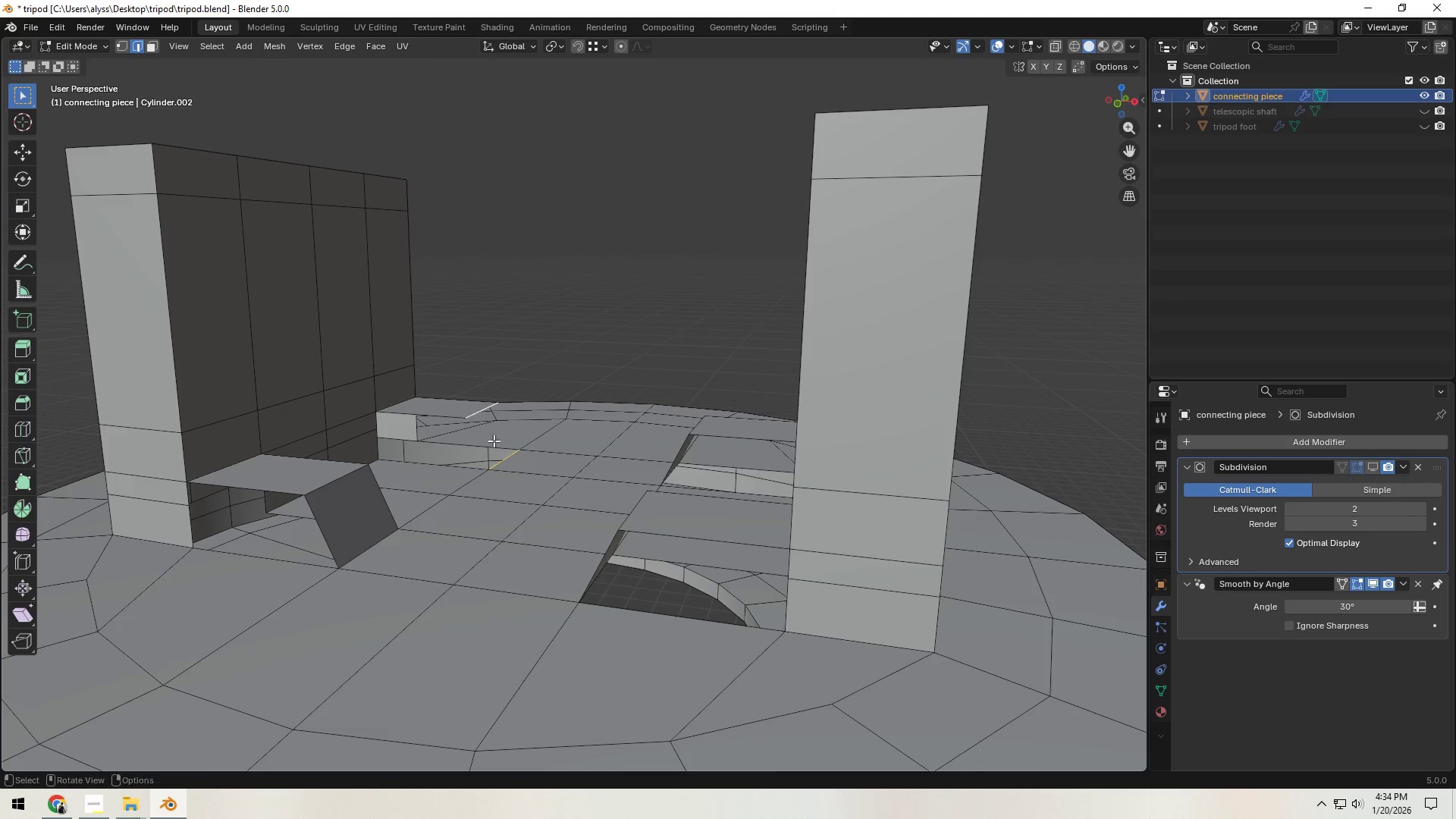 
key(F)
 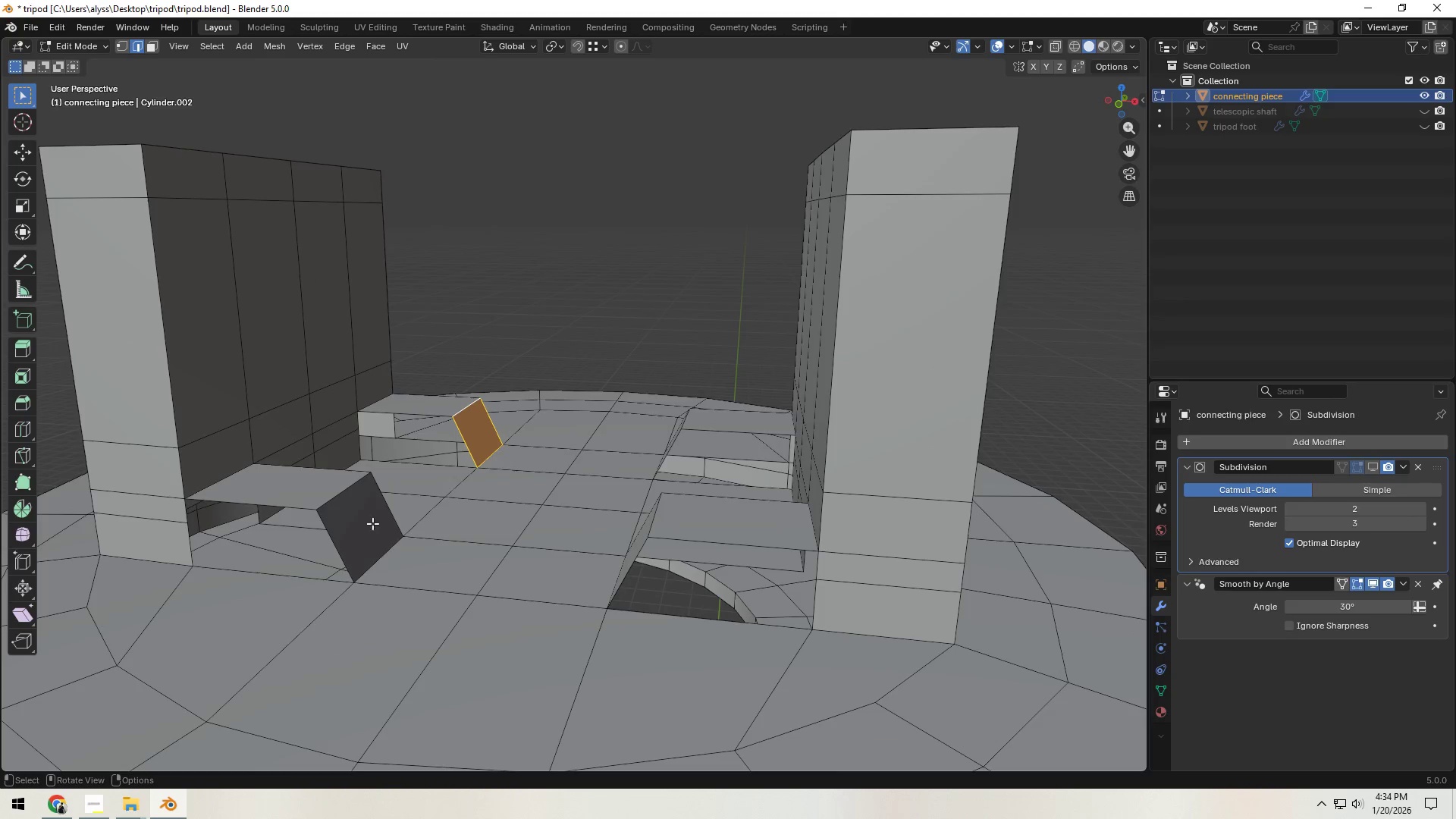 
key(Control+ControlLeft)
 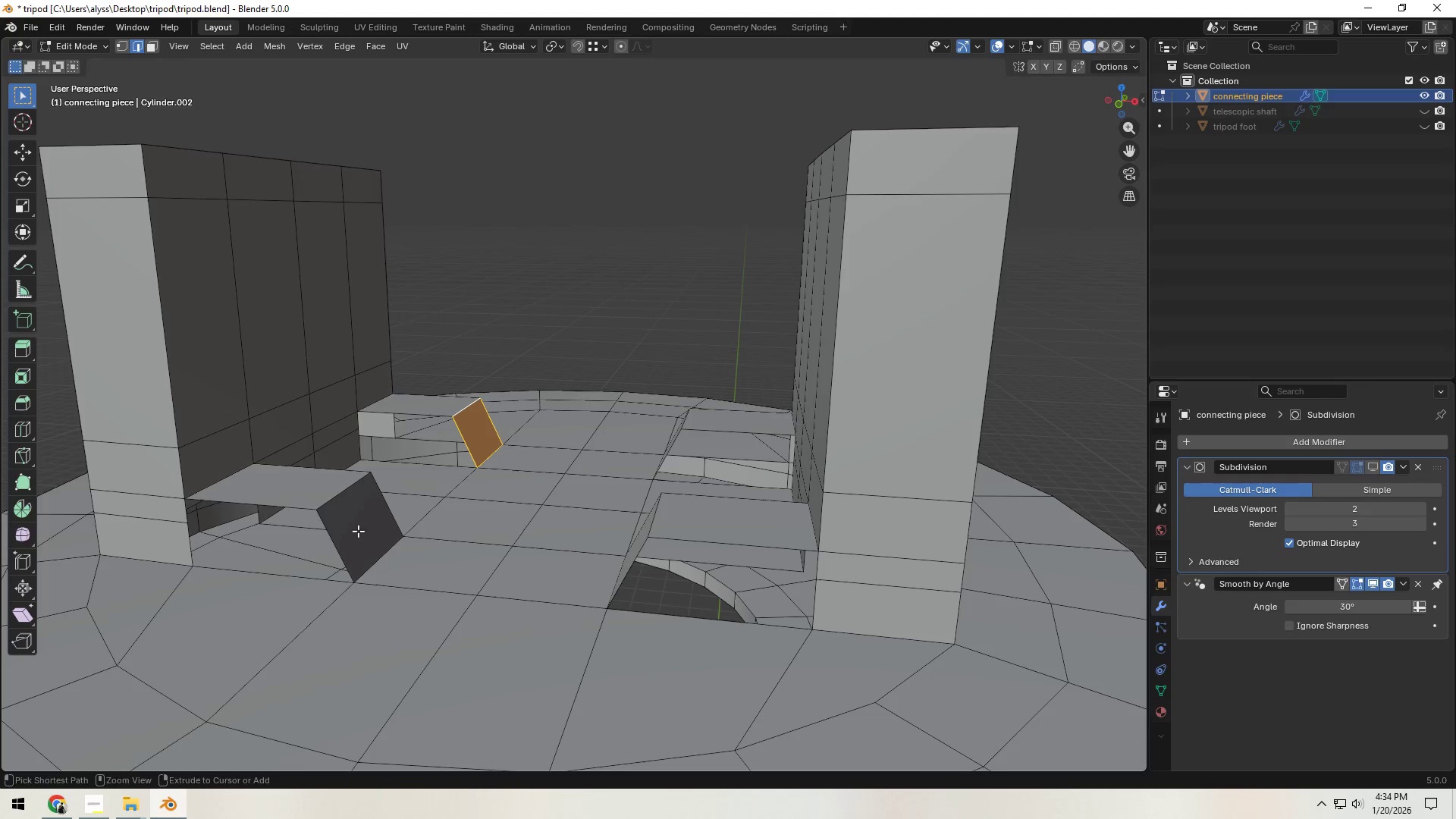 
key(Control+R)
 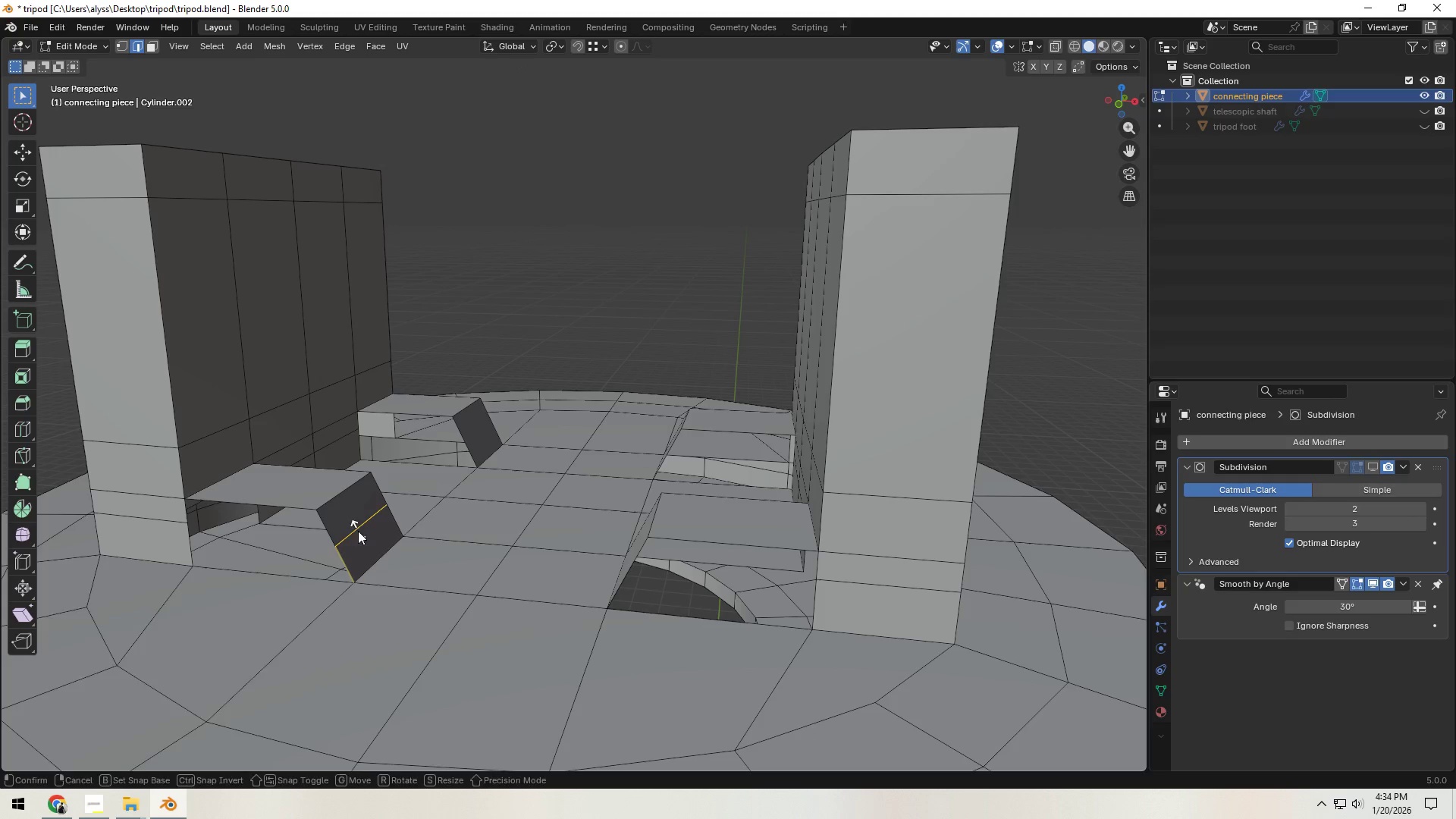 
right_click([358, 531])
 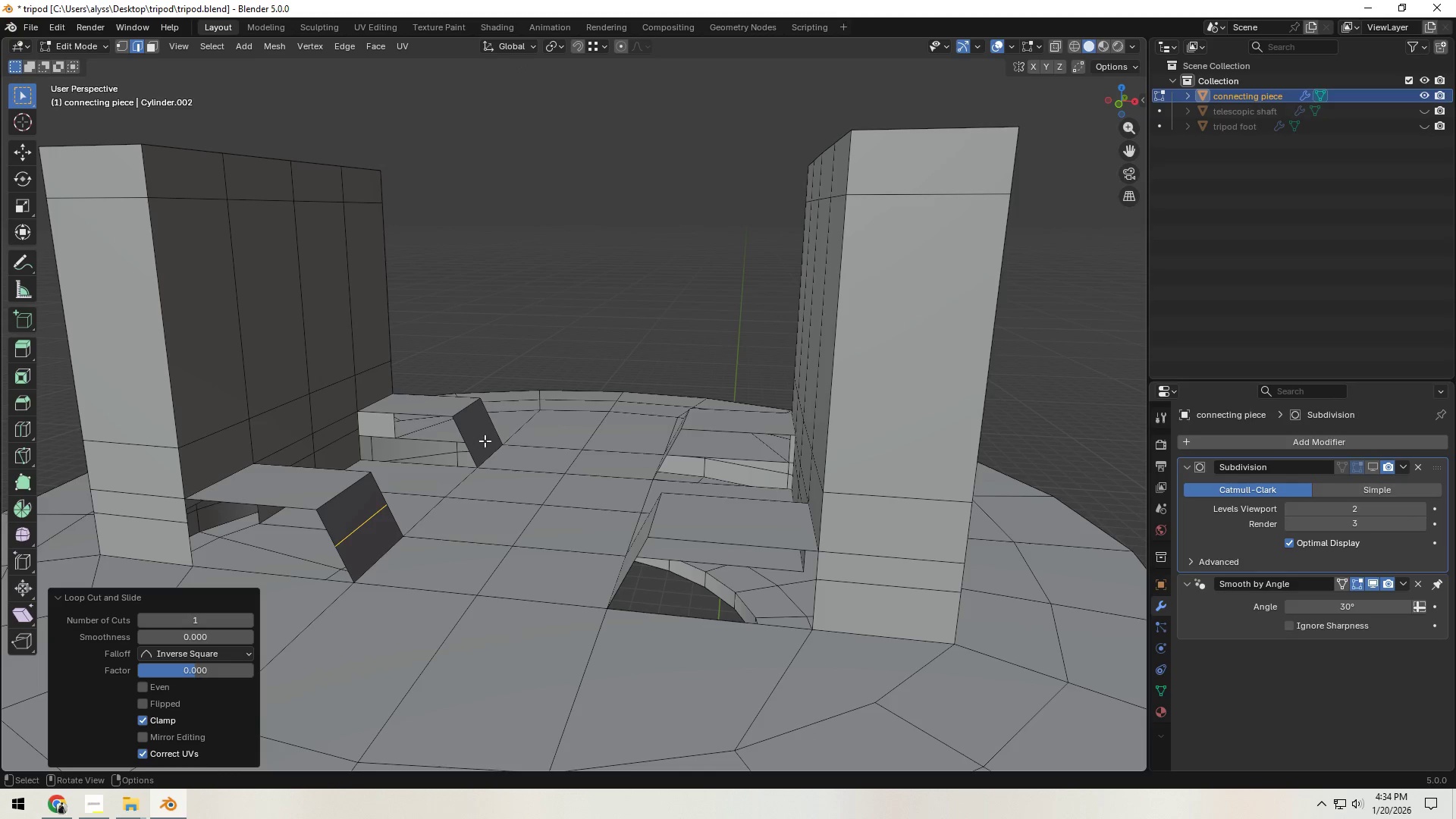 
left_click([358, 531])
 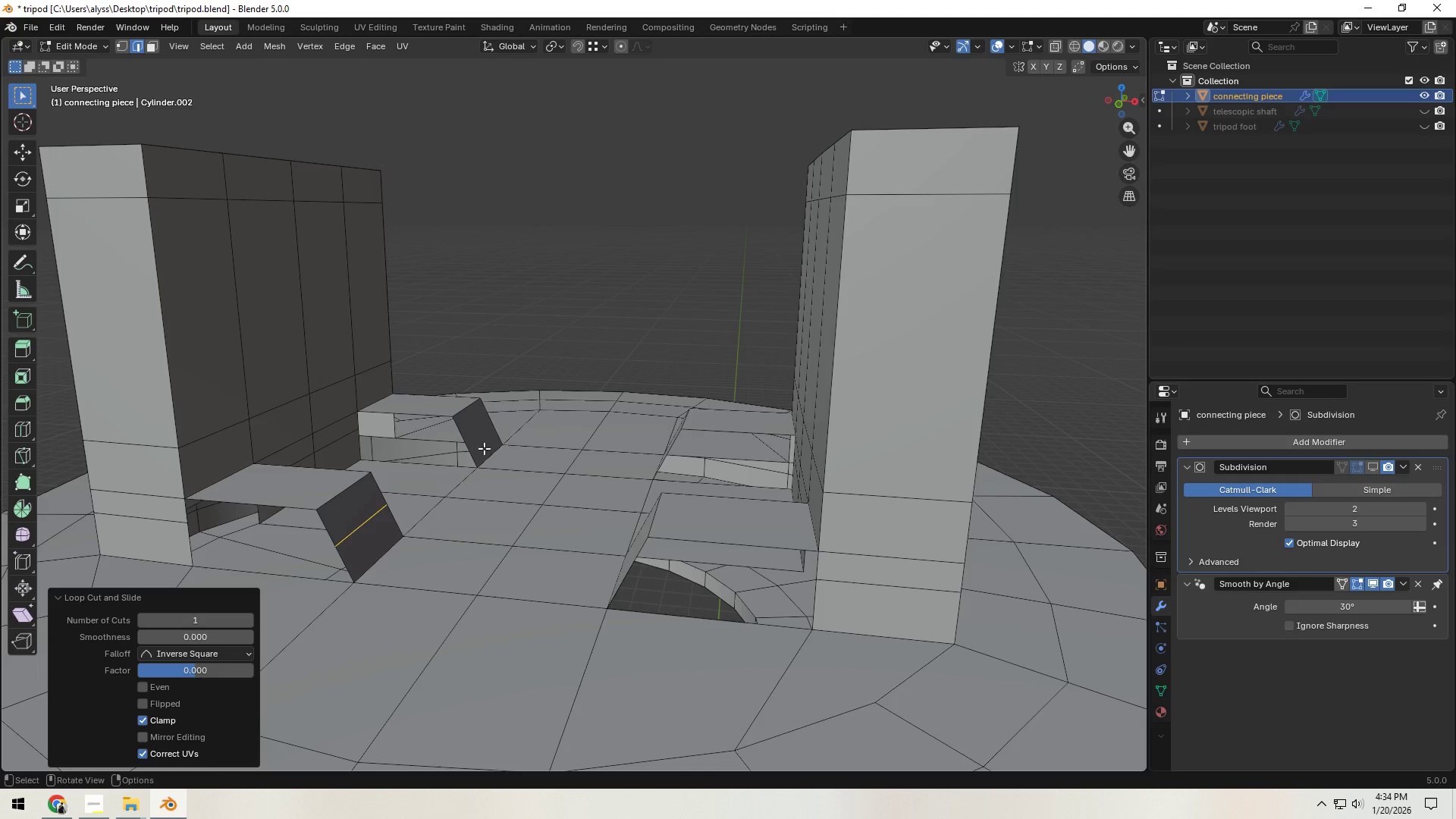 
key(Control+ControlLeft)
 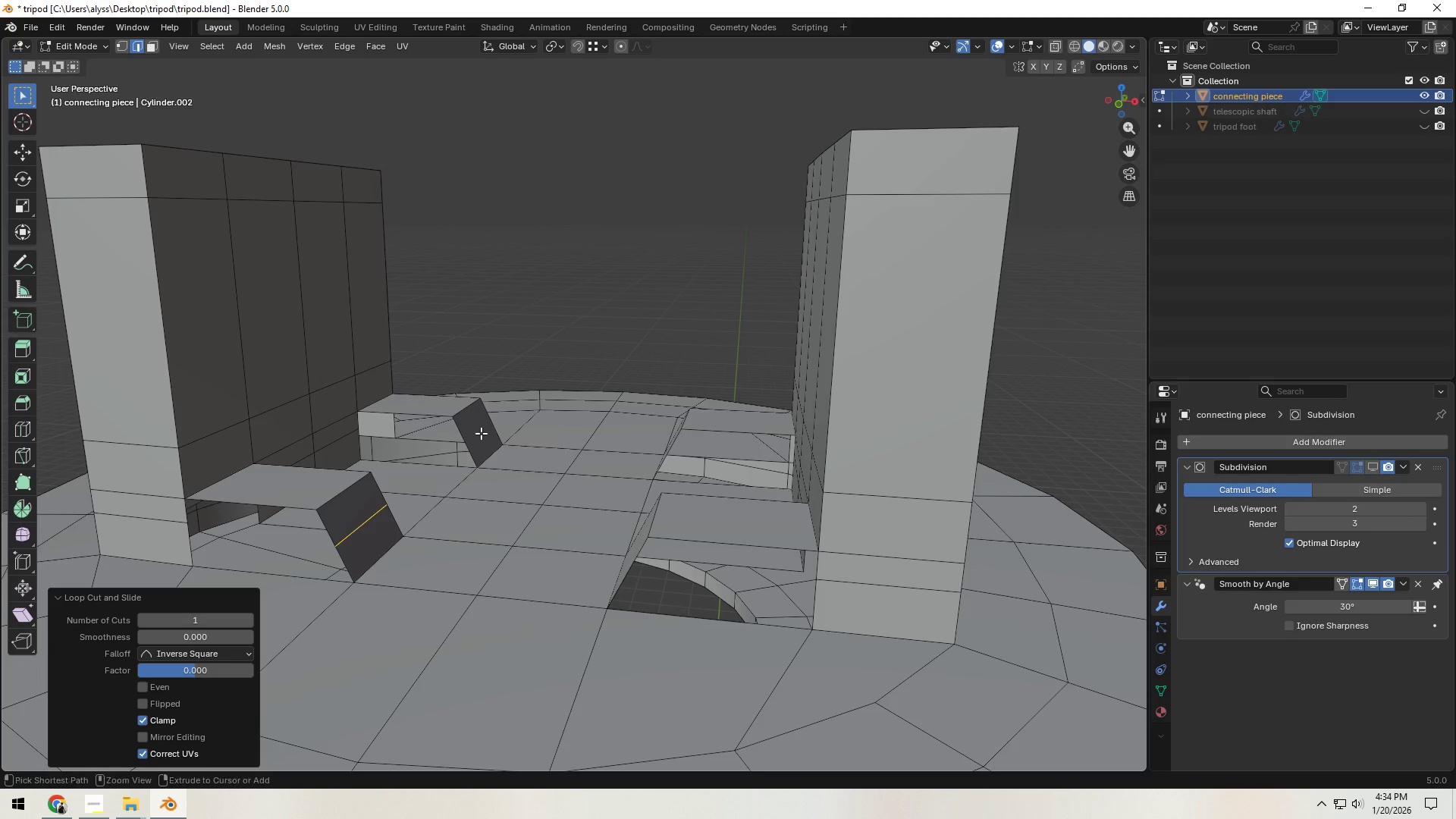 
key(Control+R)
 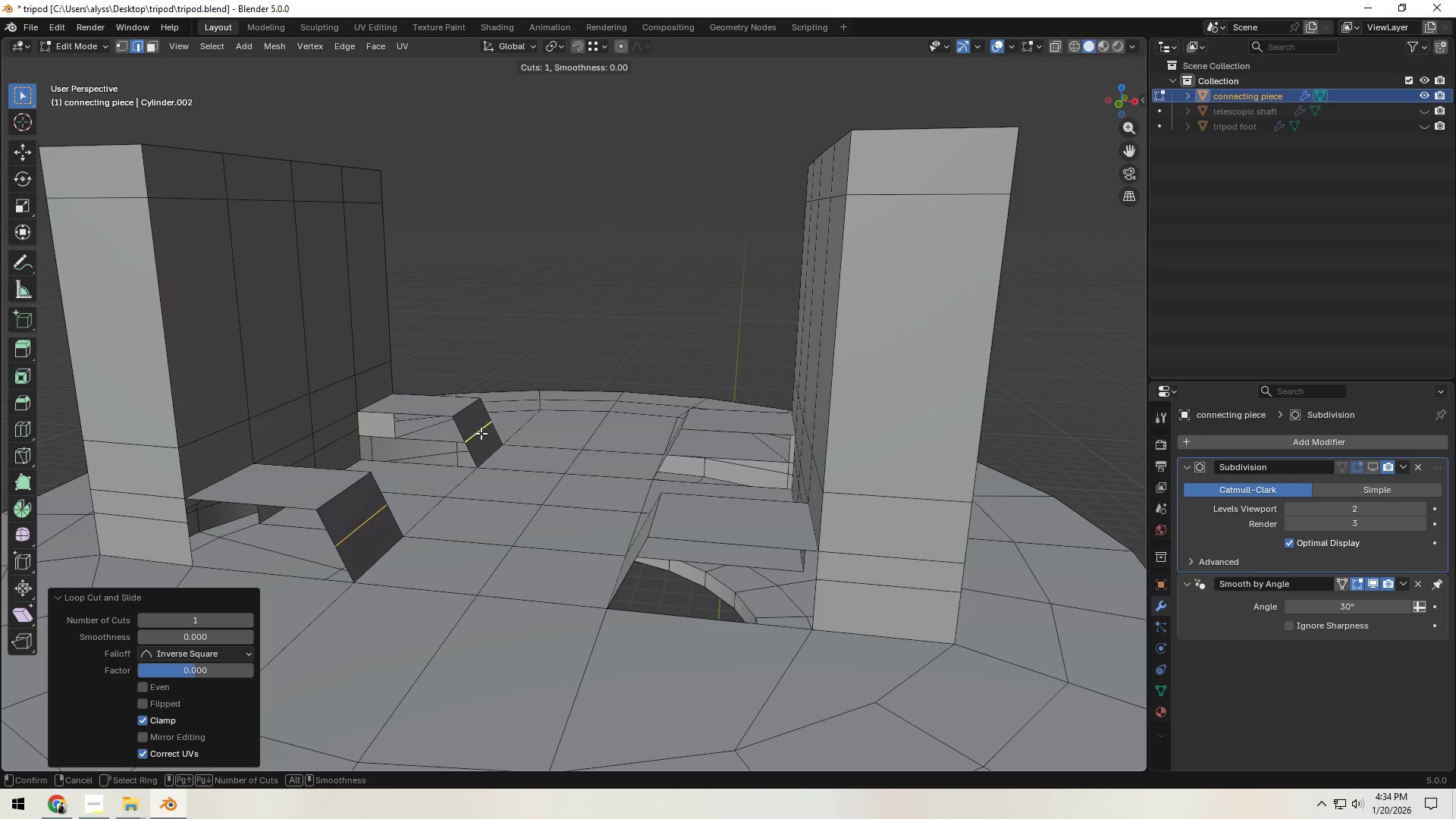 
left_click([481, 433])
 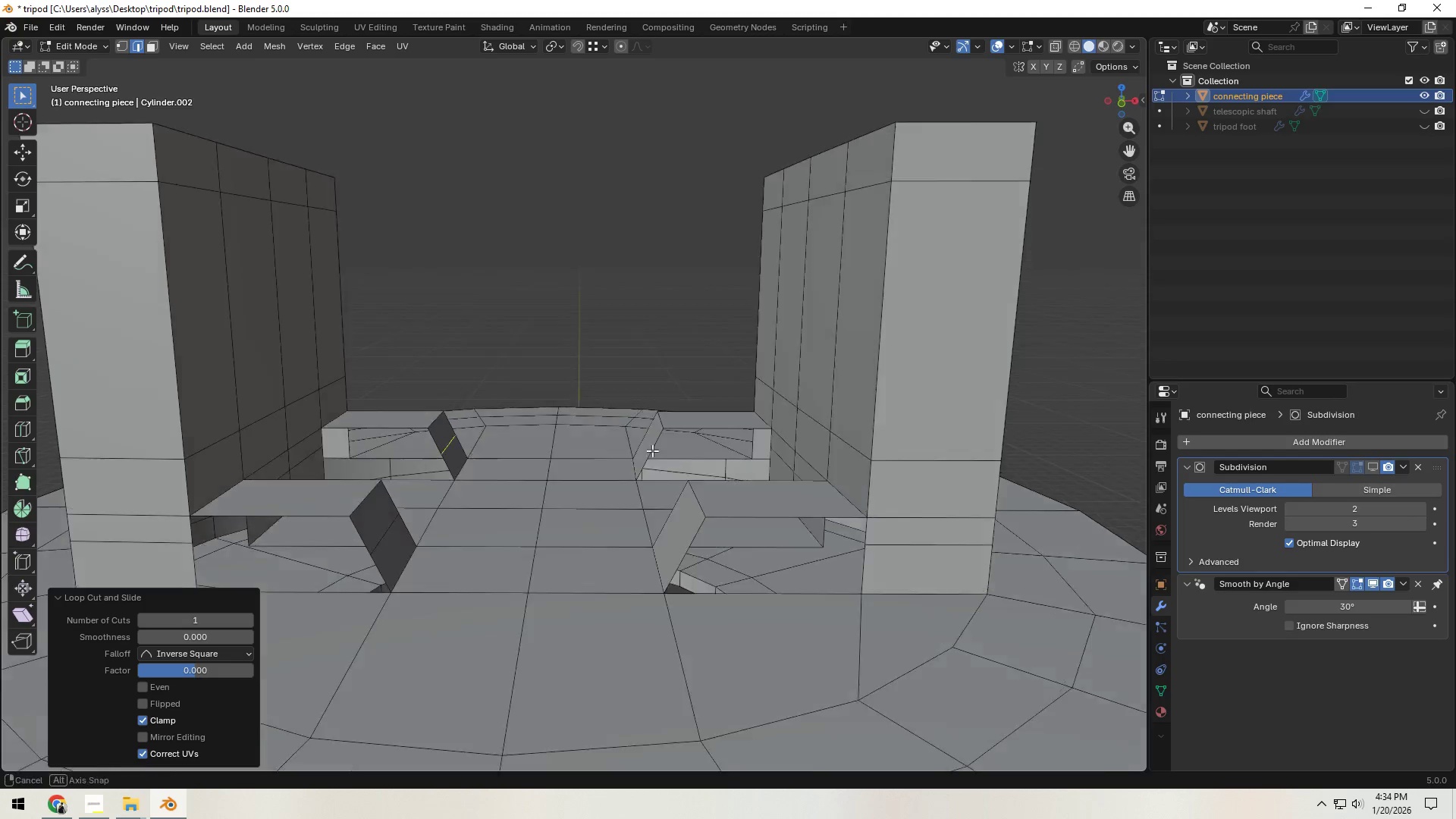 
right_click([481, 433])
 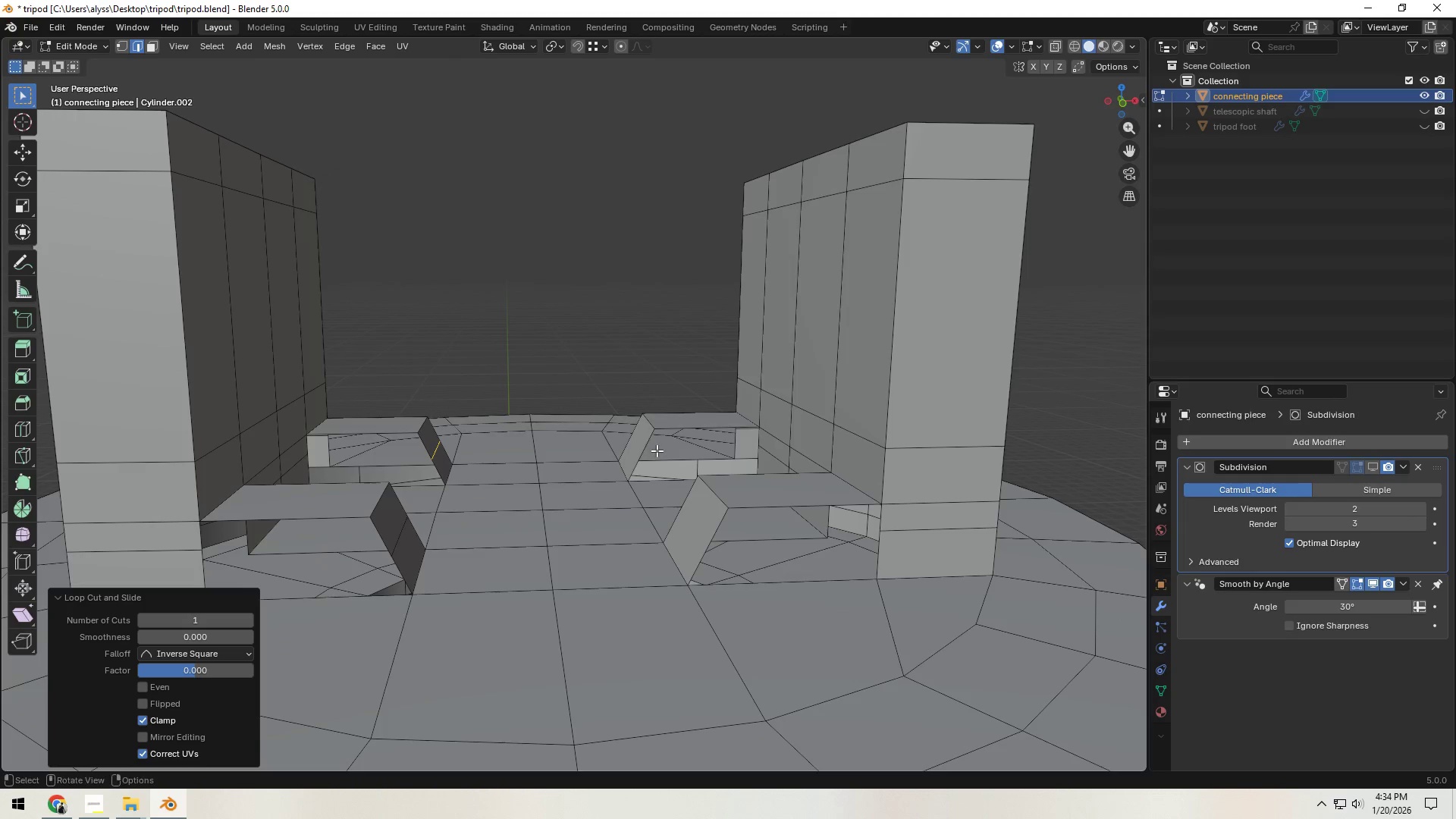 
key(Control+ControlLeft)
 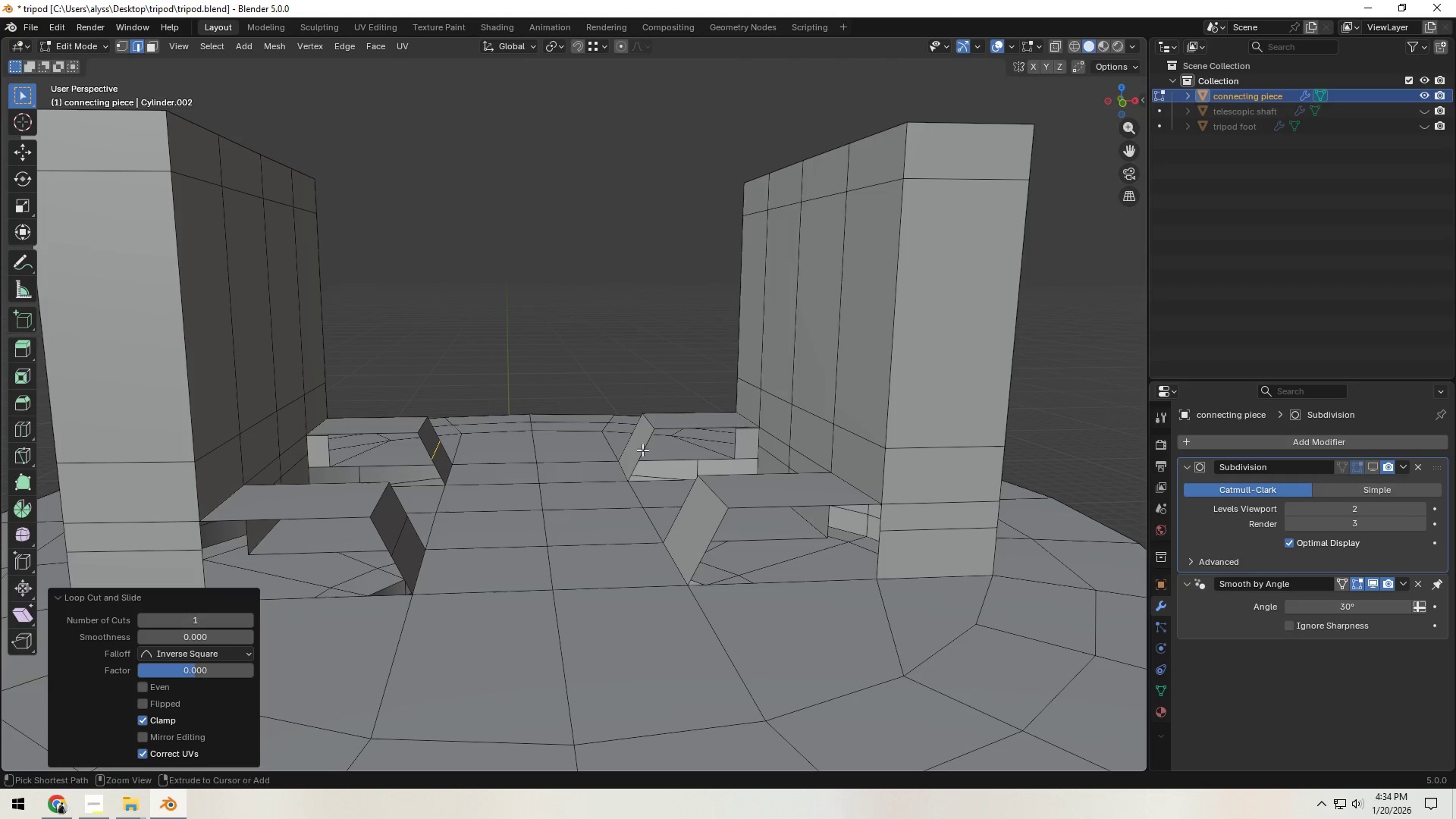 
key(Control+R)
 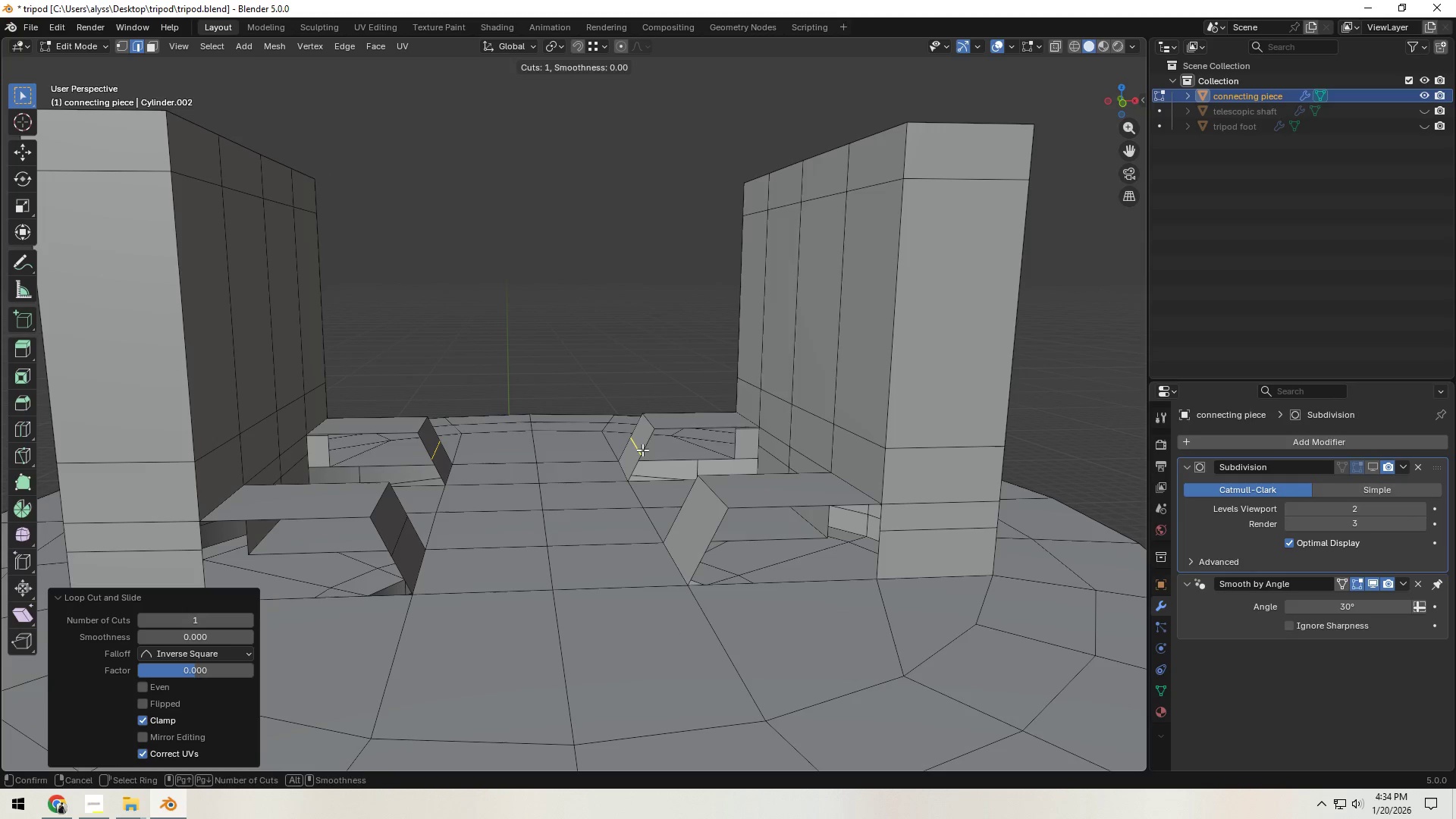 
right_click([642, 450])
 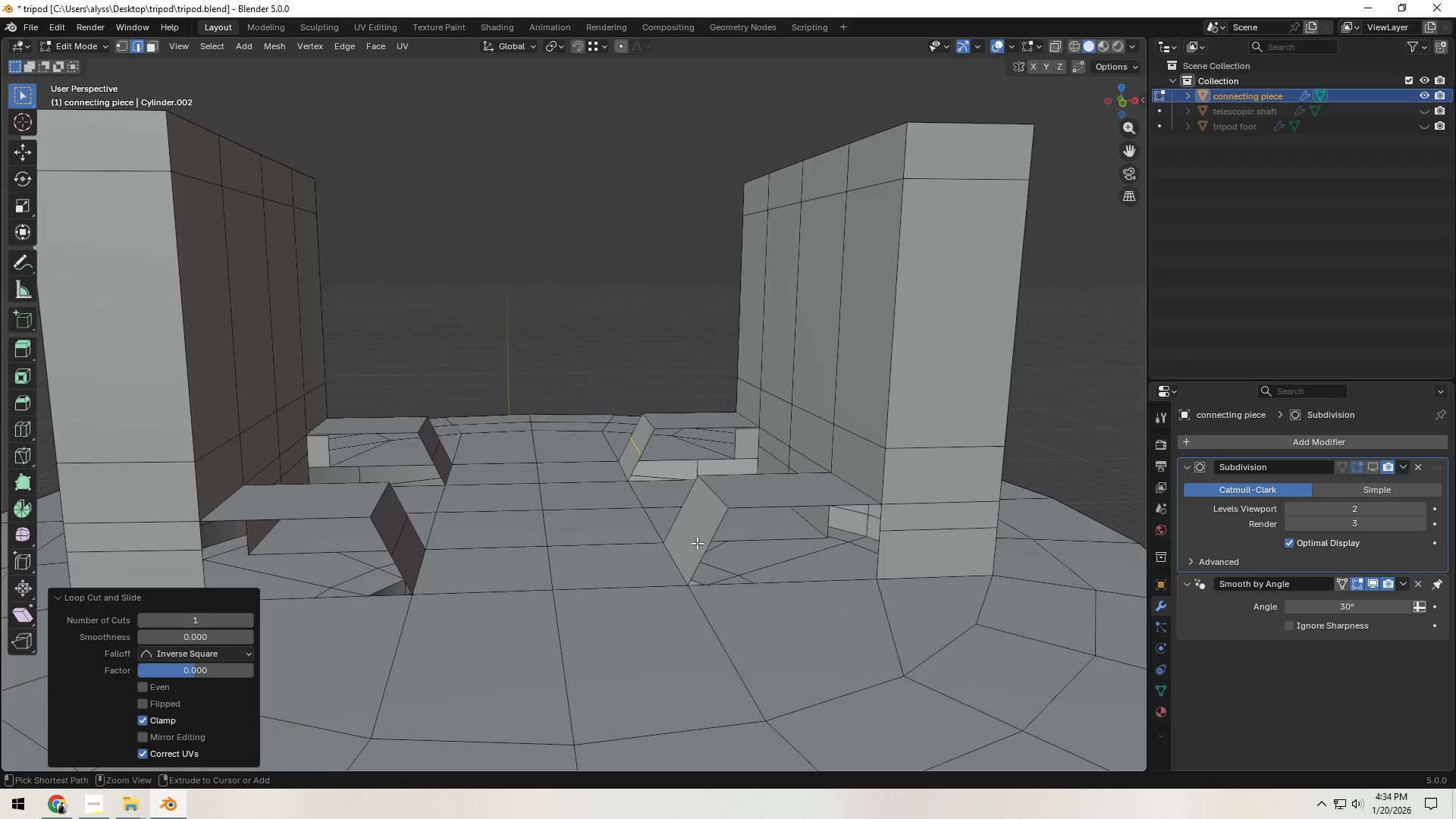 
left_click([642, 450])
 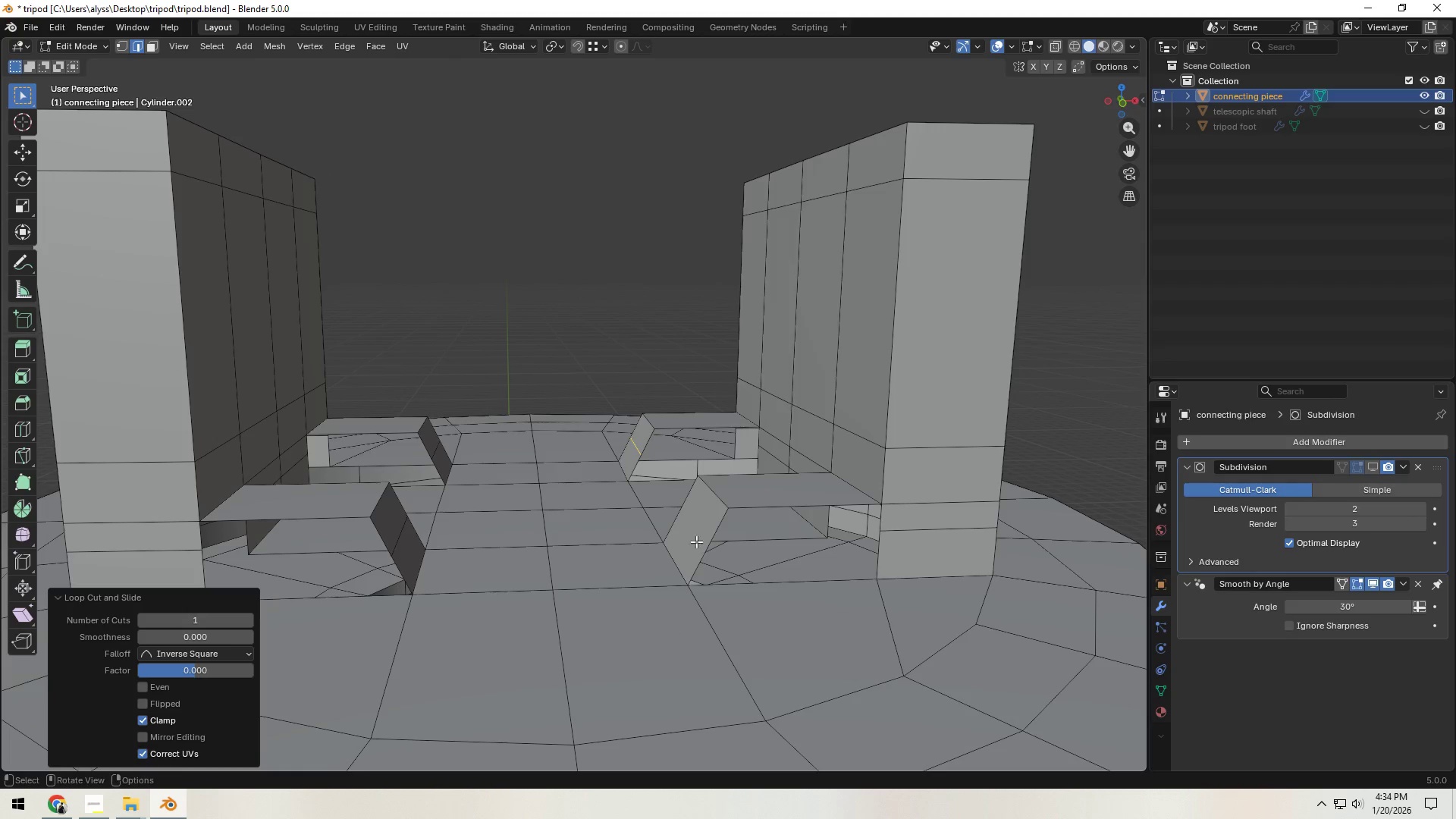 
key(Control+ControlLeft)
 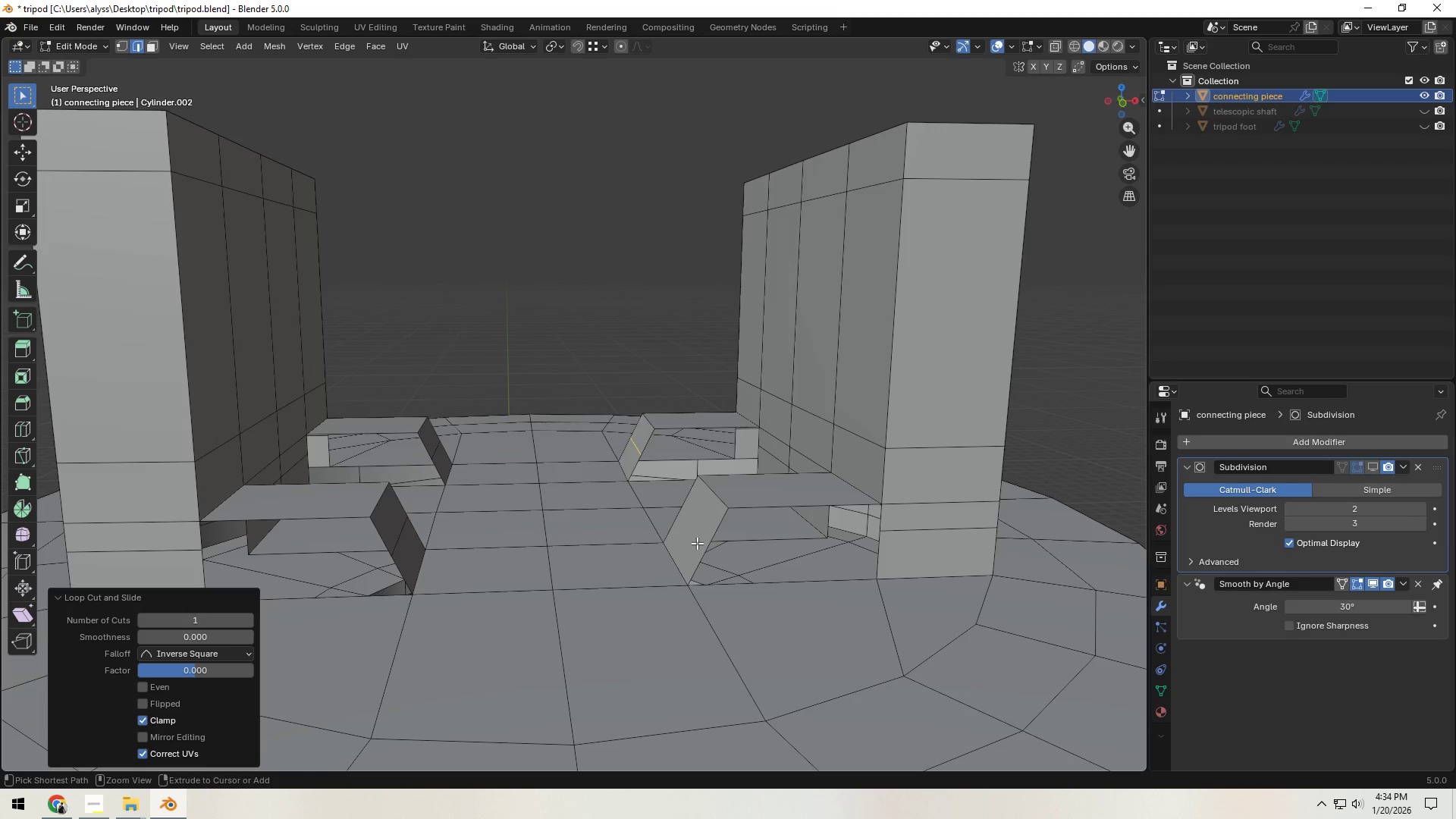 
key(Control+R)
 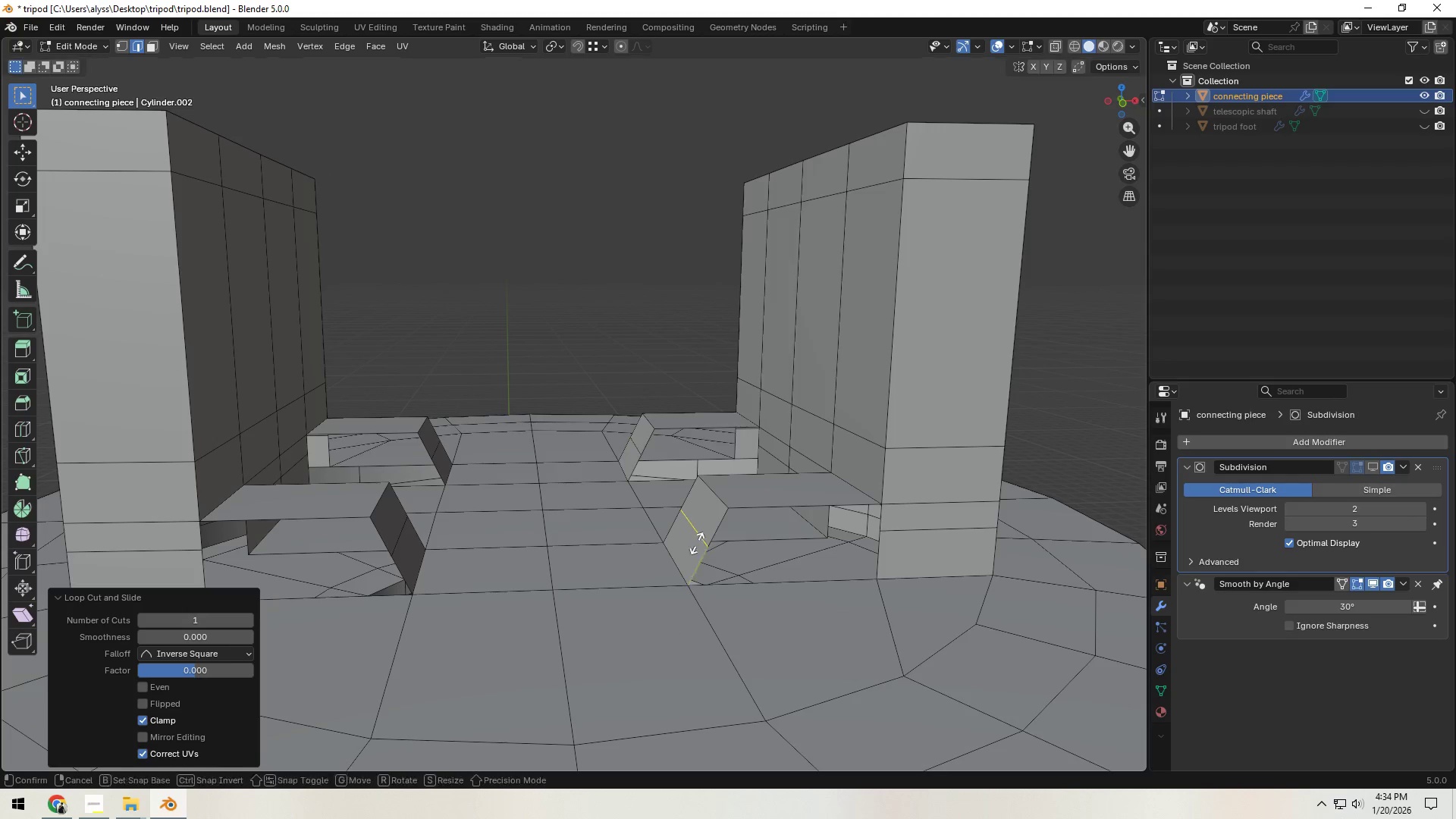 
left_click([697, 543])
 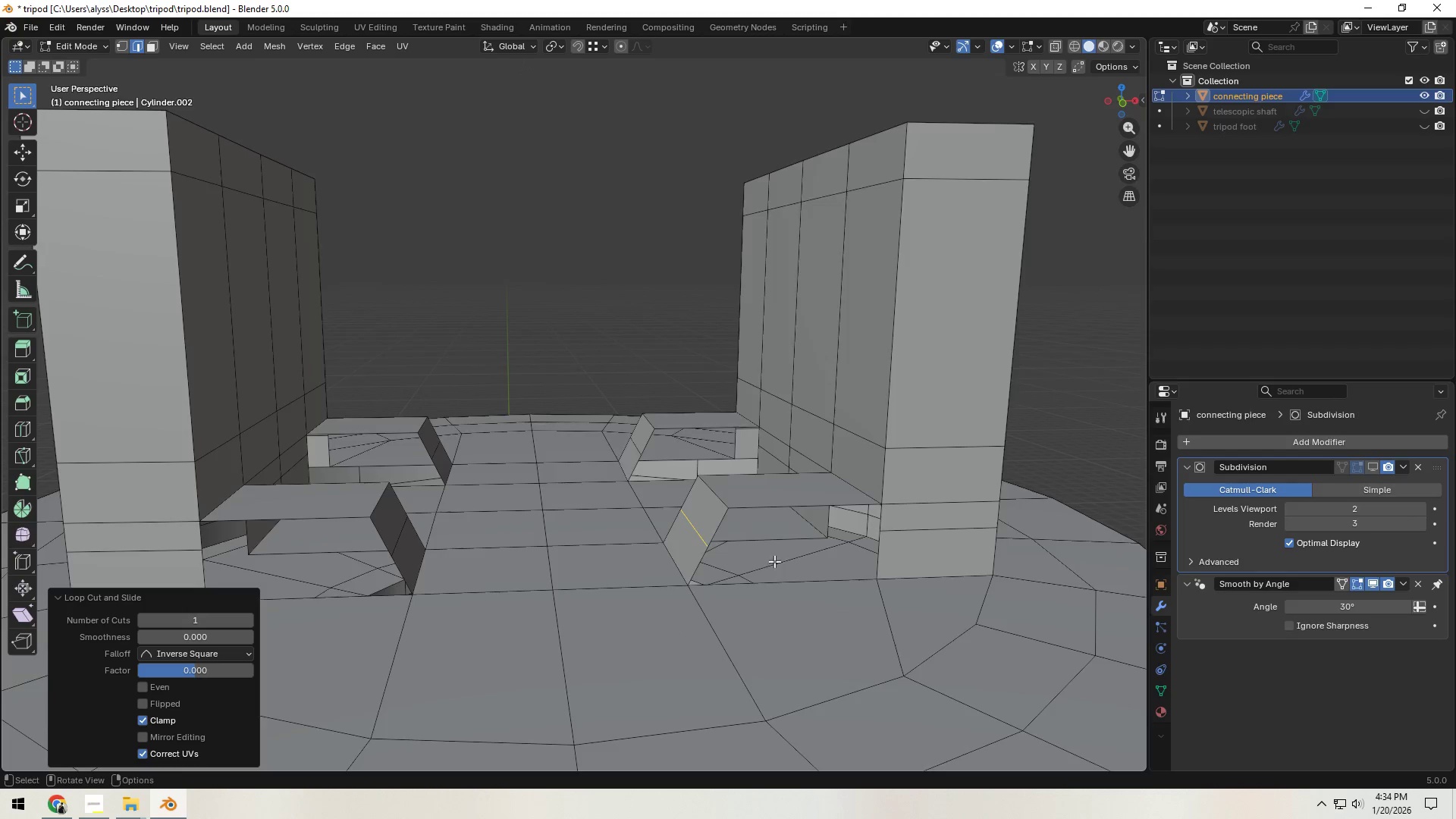 
right_click([697, 543])
 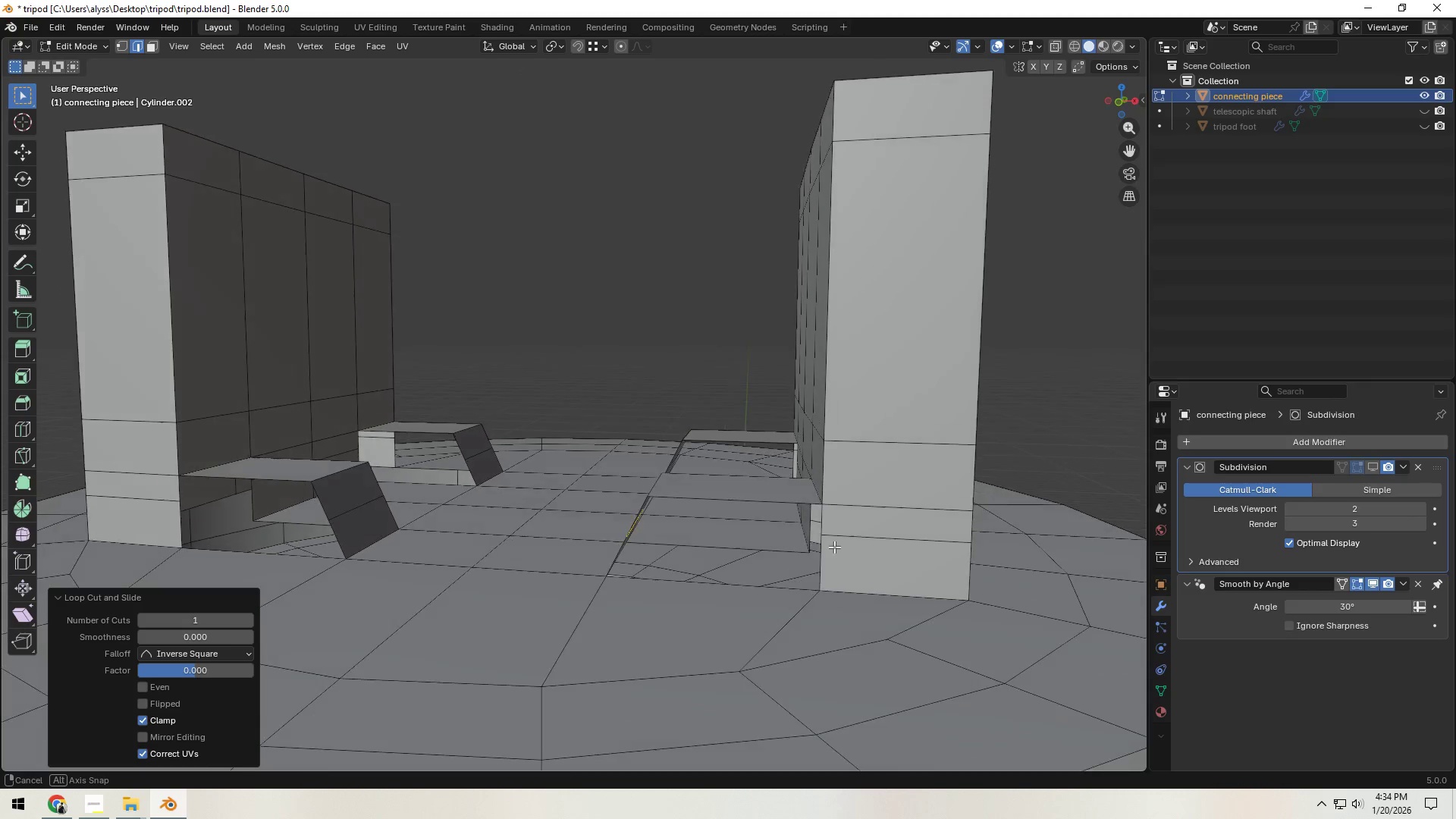 
left_click([700, 588])
 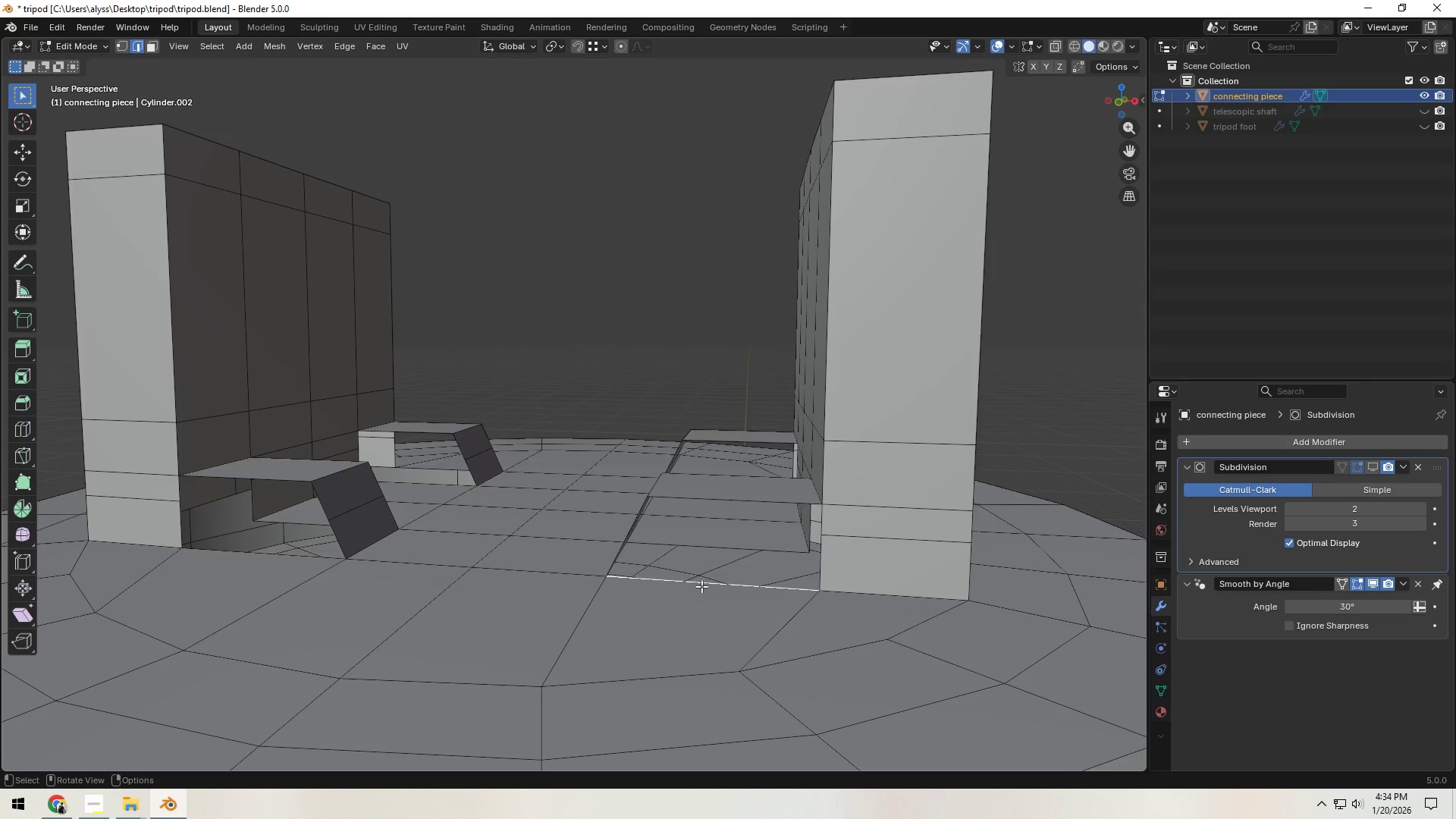 
type(ff)
 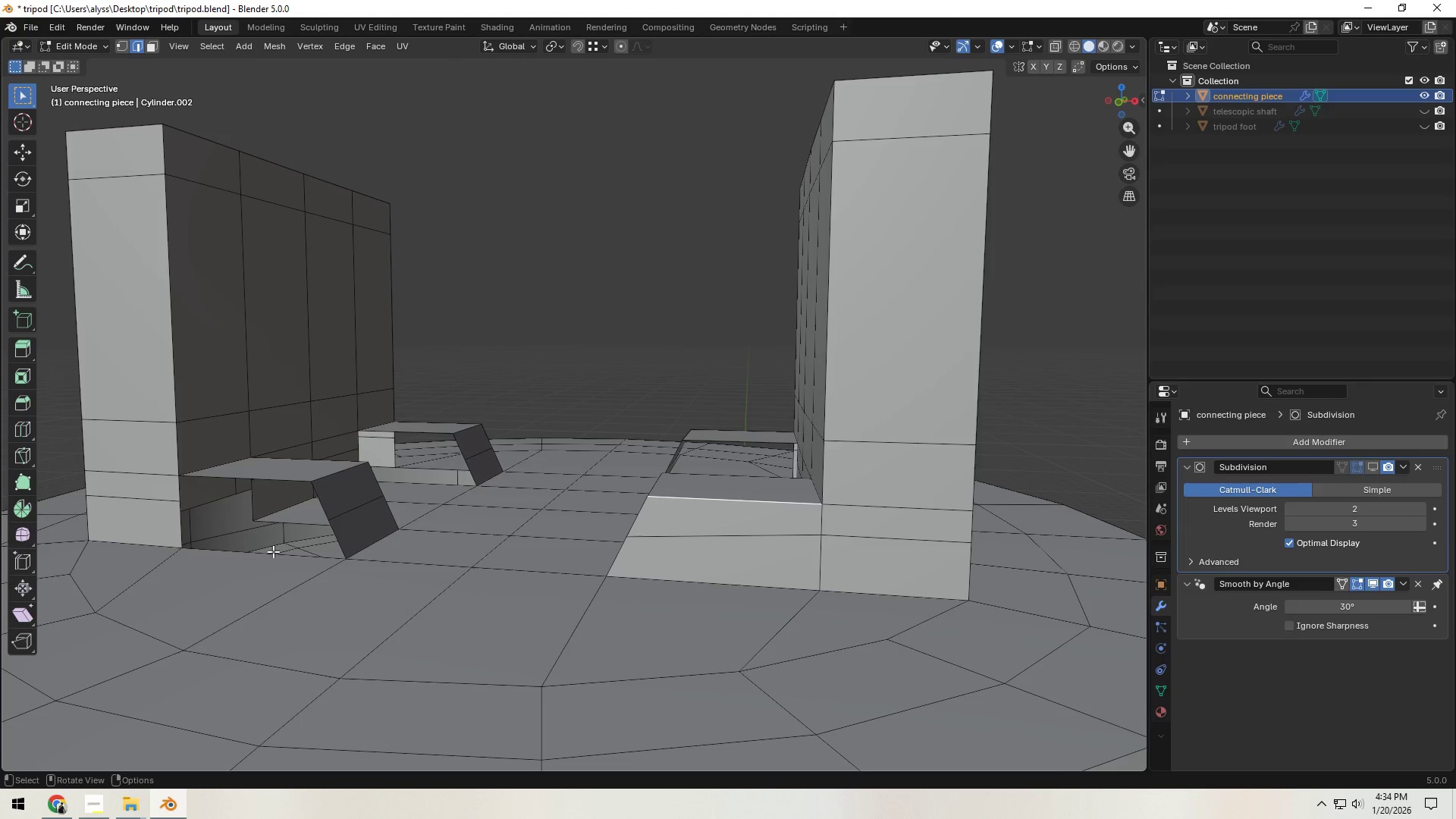 
left_click([269, 555])
 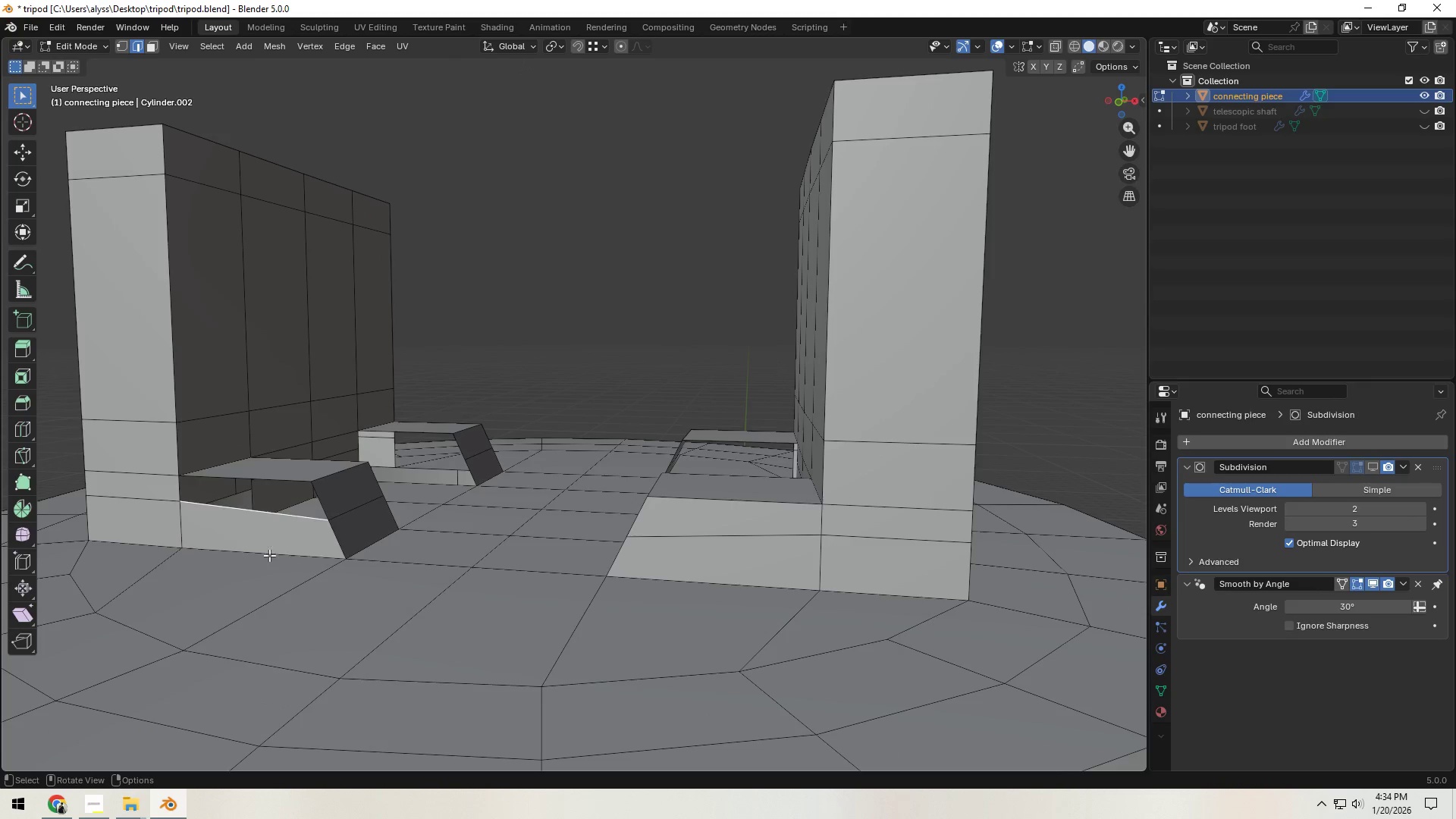 
type(ff)
 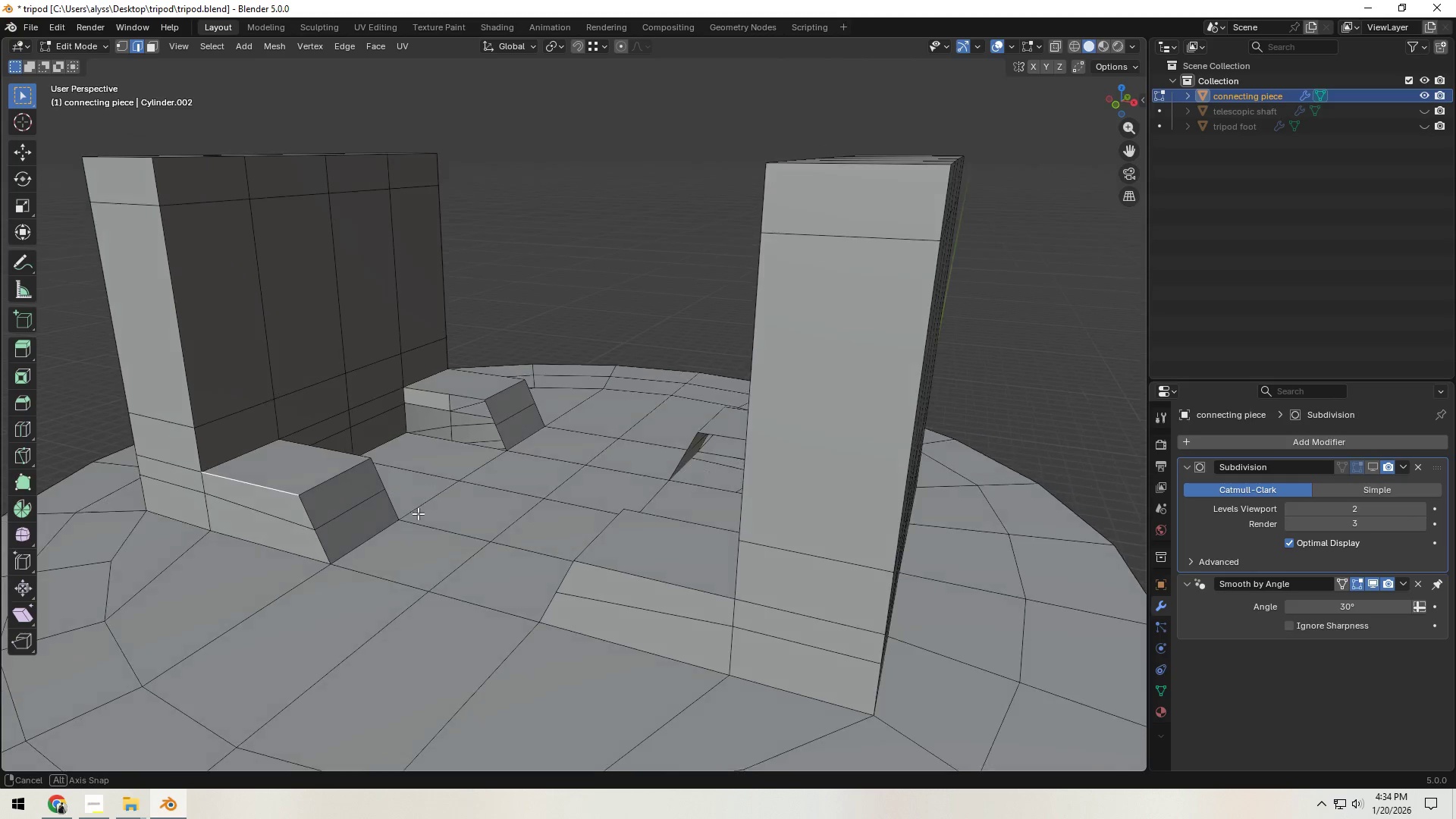 
left_click([438, 445])
 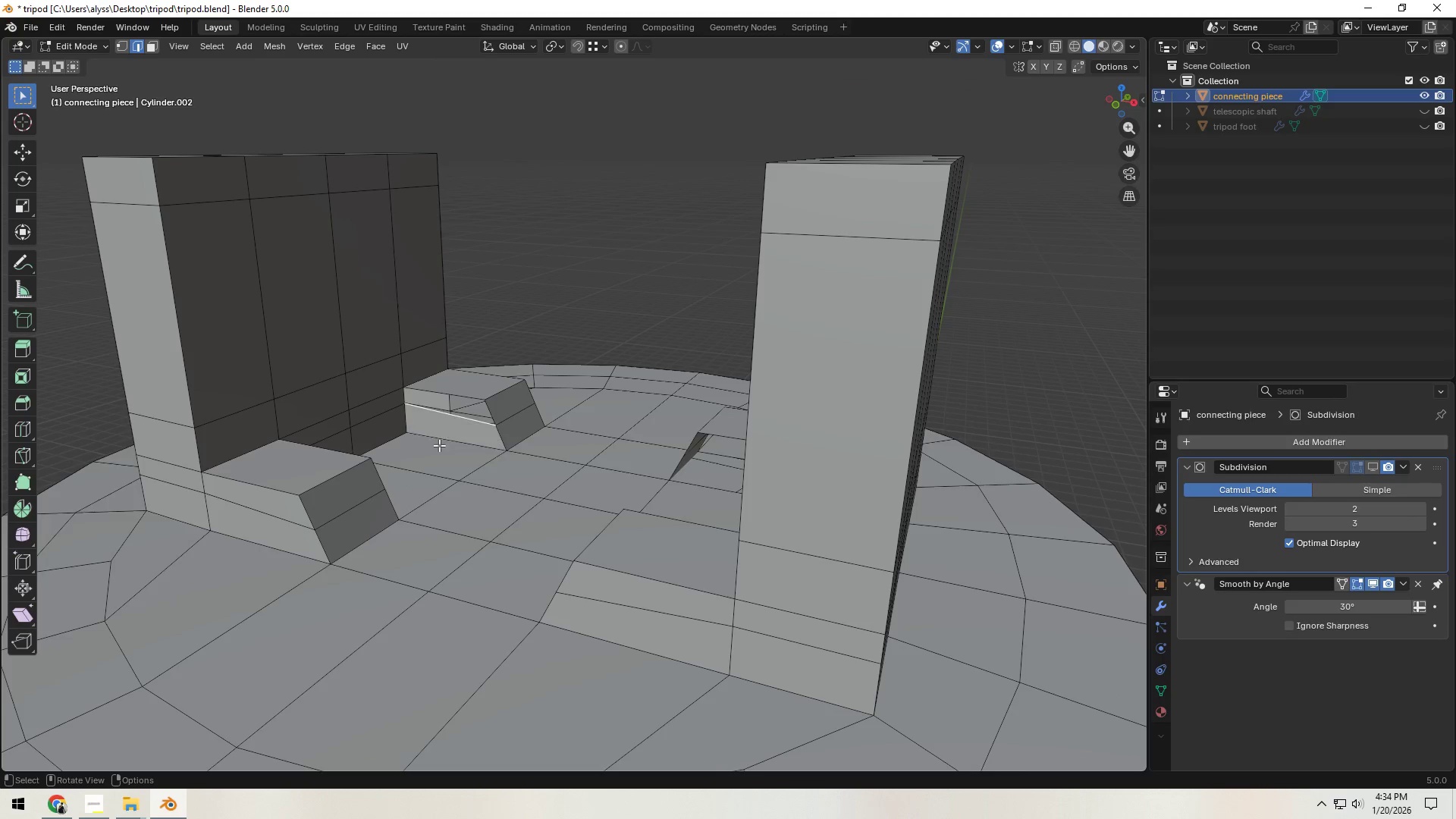 
type(ff)
 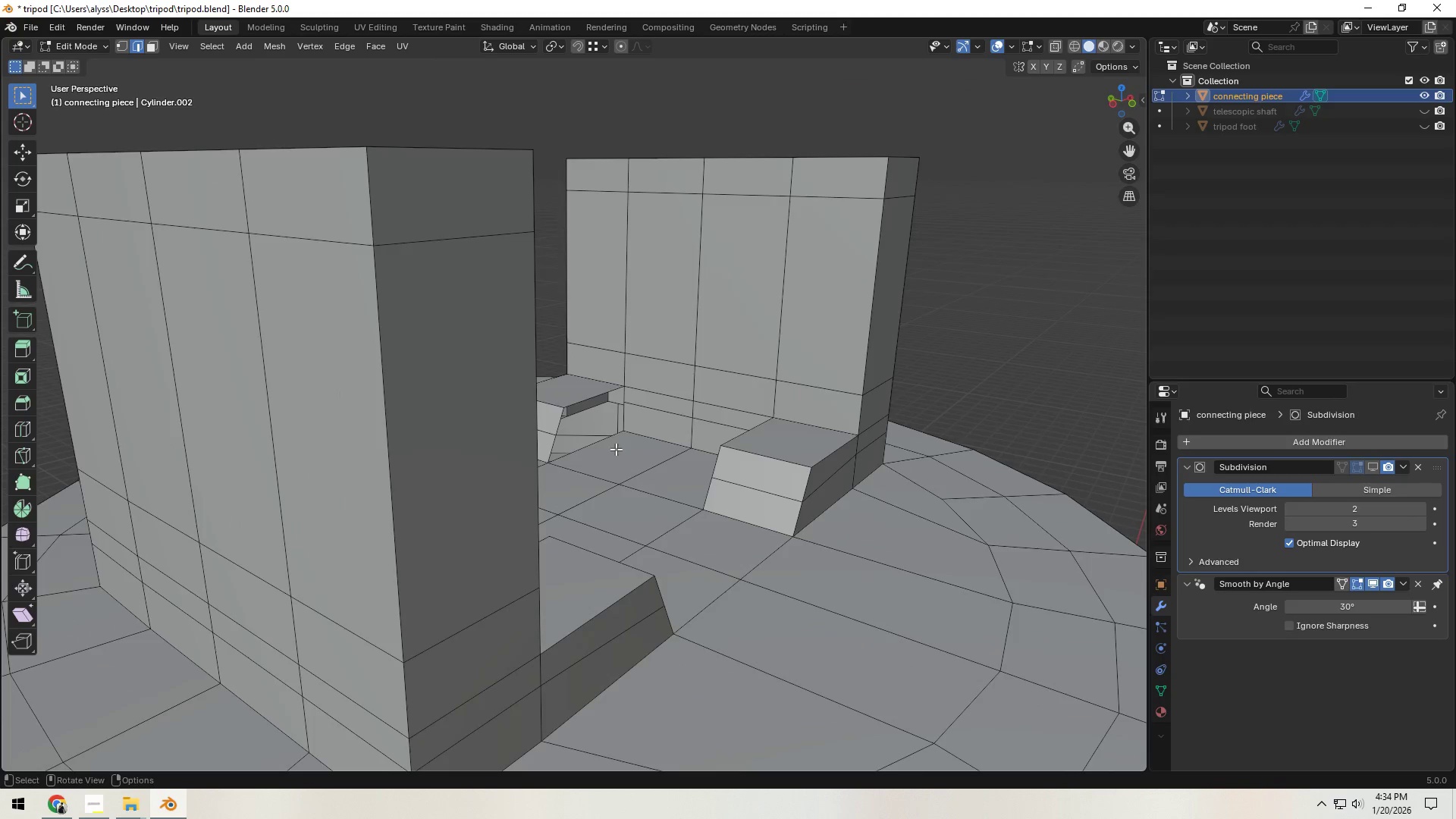 
left_click([610, 443])
 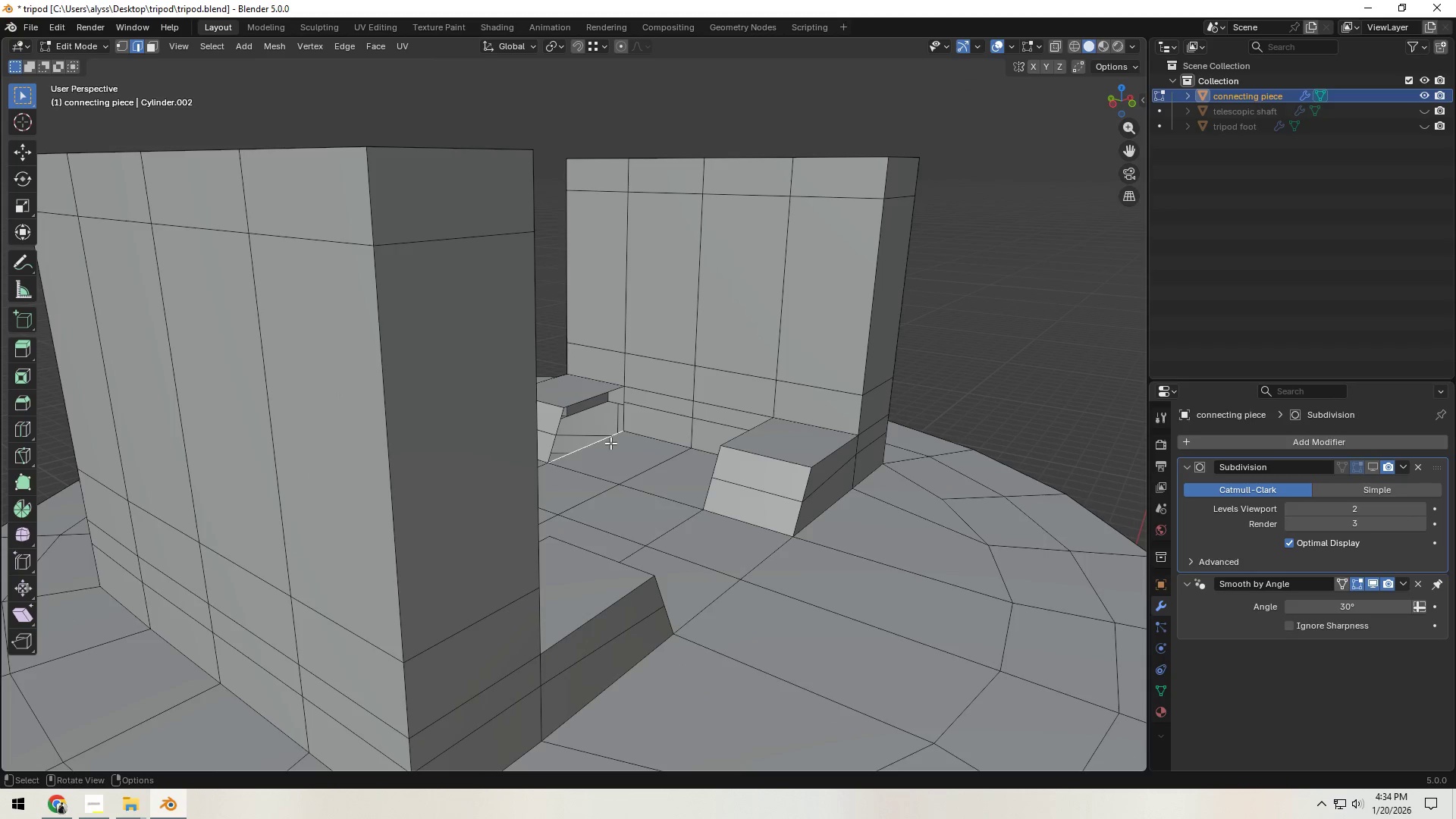 
type(ff)
 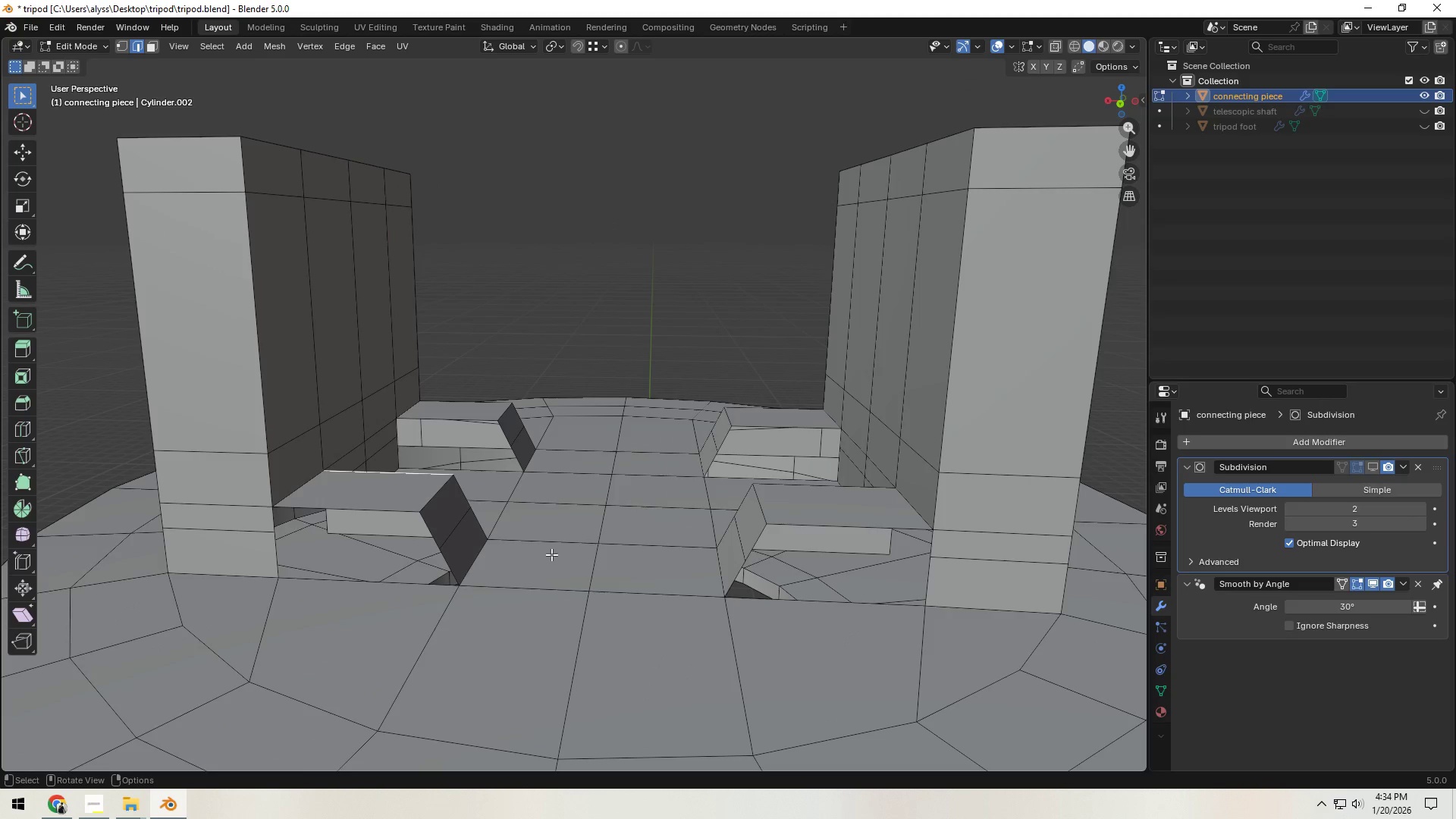 
left_click([387, 594])
 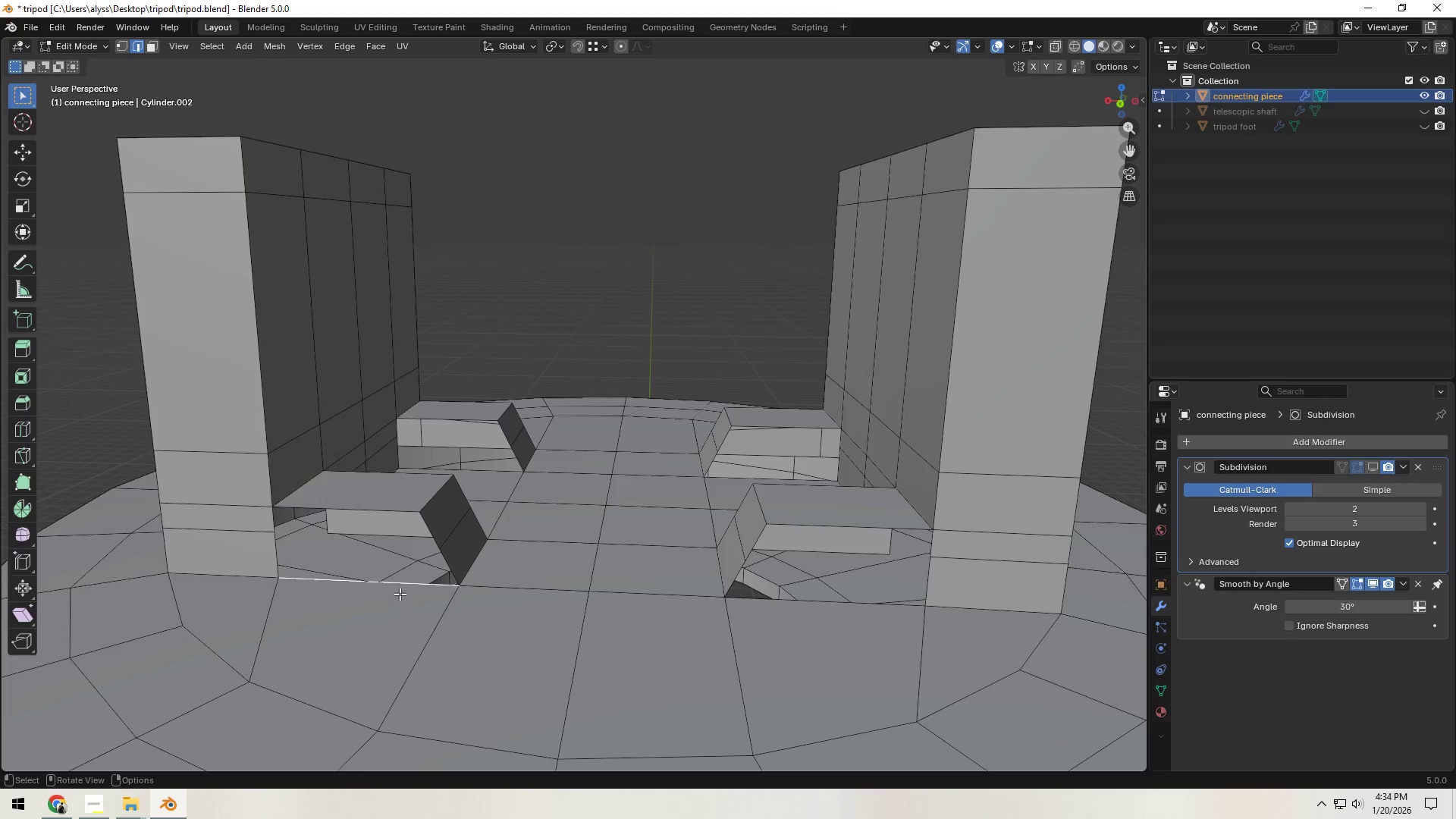 
type(ff)
 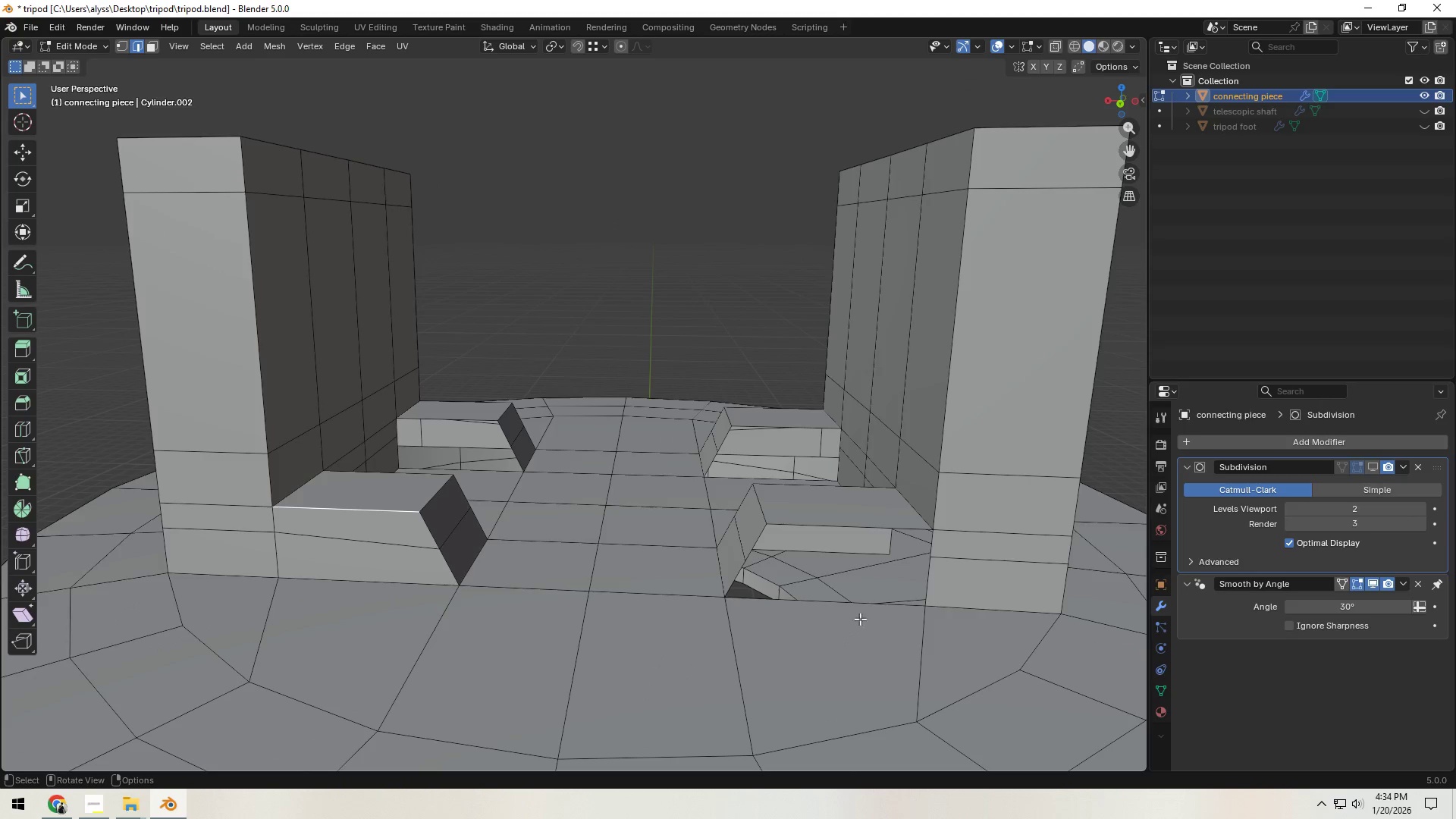 
left_click([859, 618])
 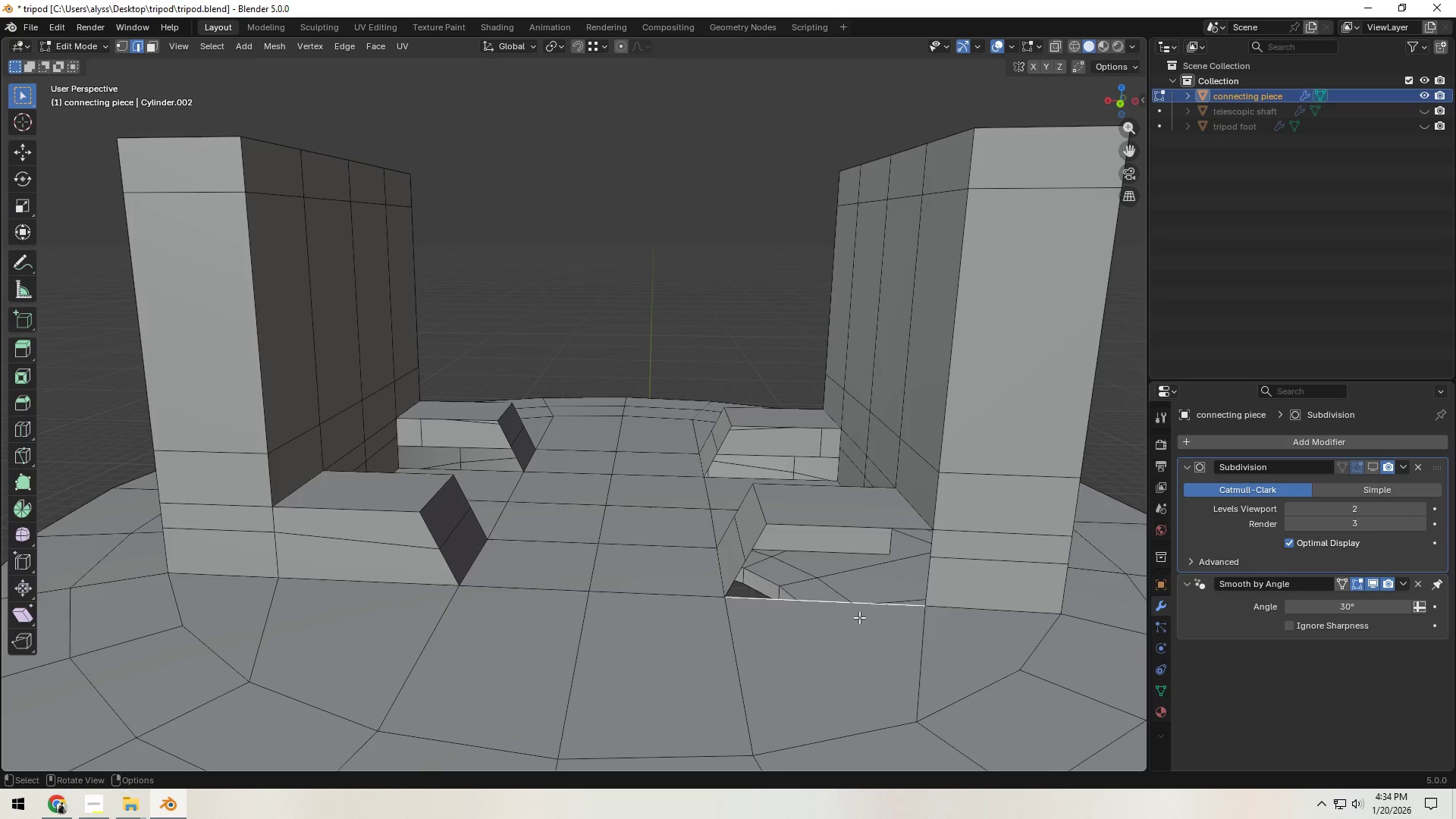 
type(ff)
 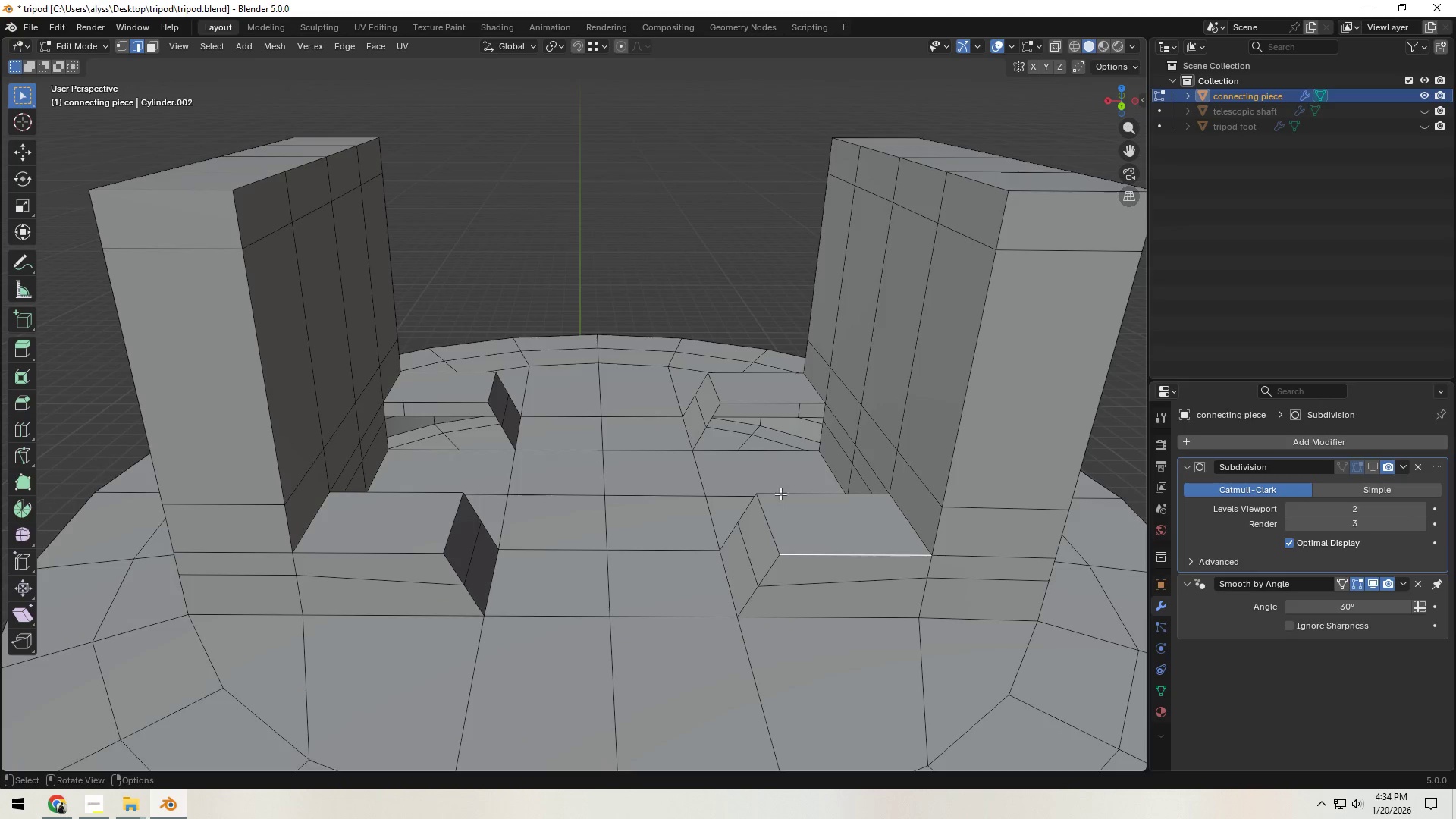 
left_click([764, 462])
 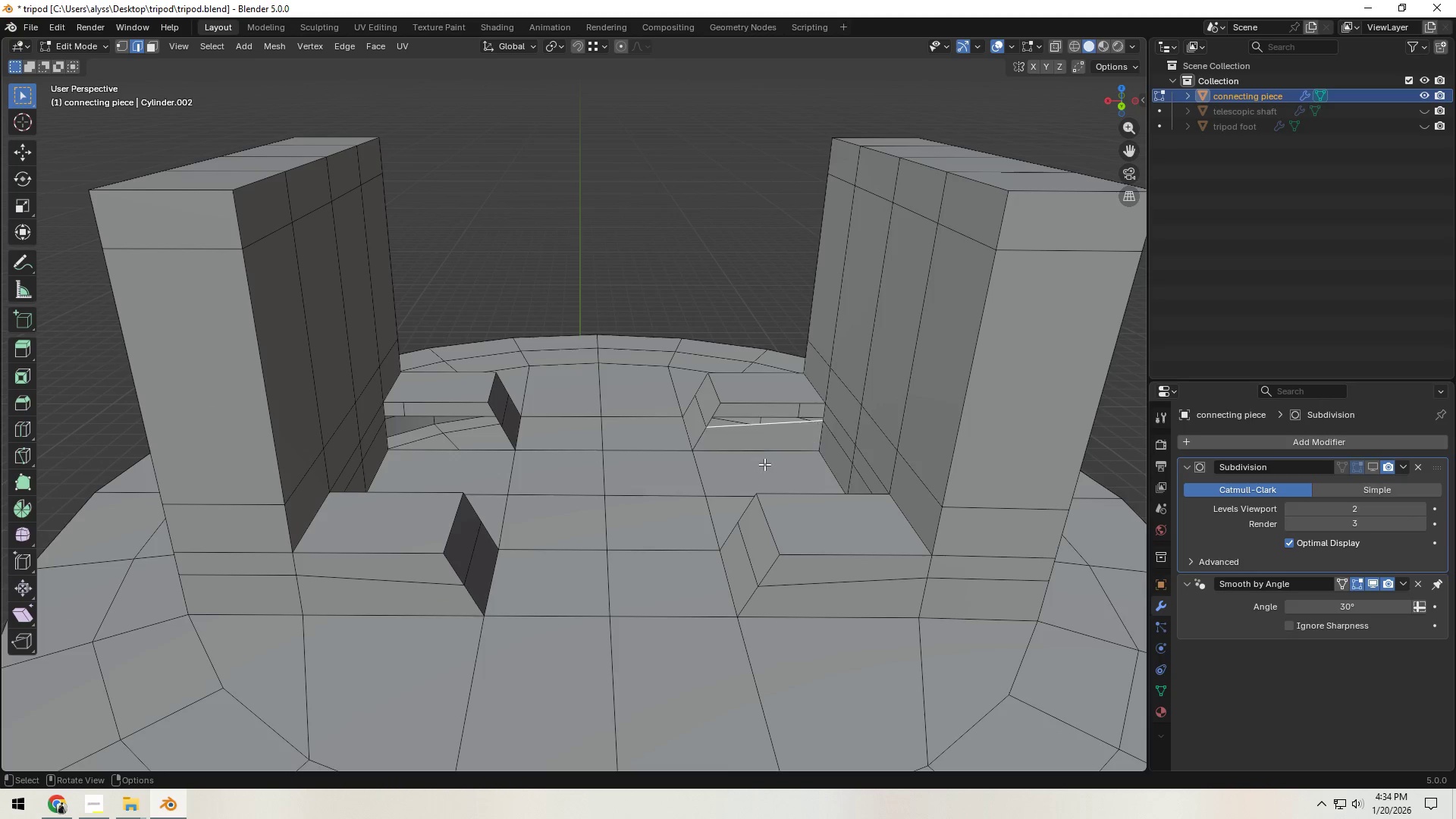 
type(ff)
 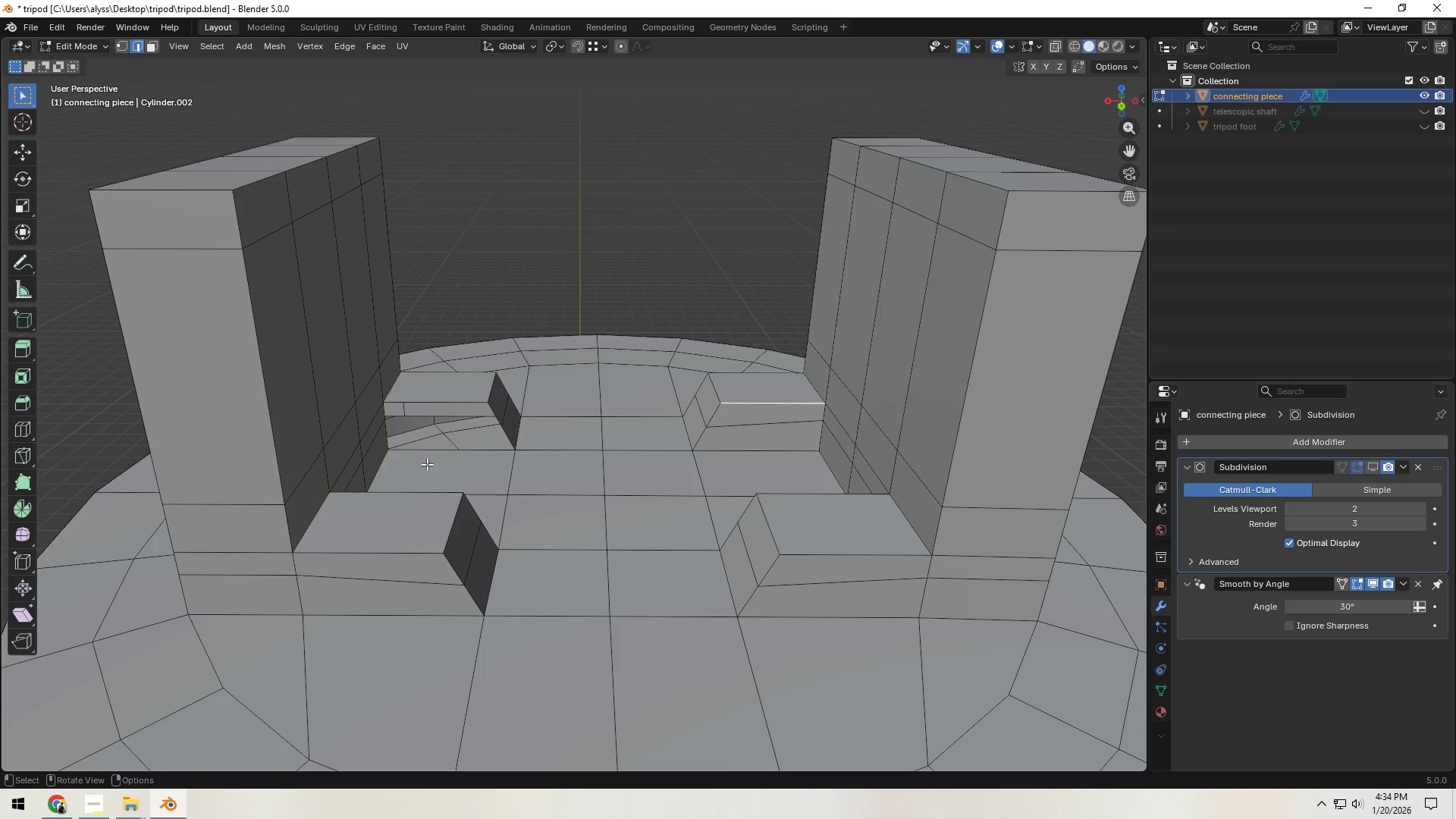 
left_click([427, 464])
 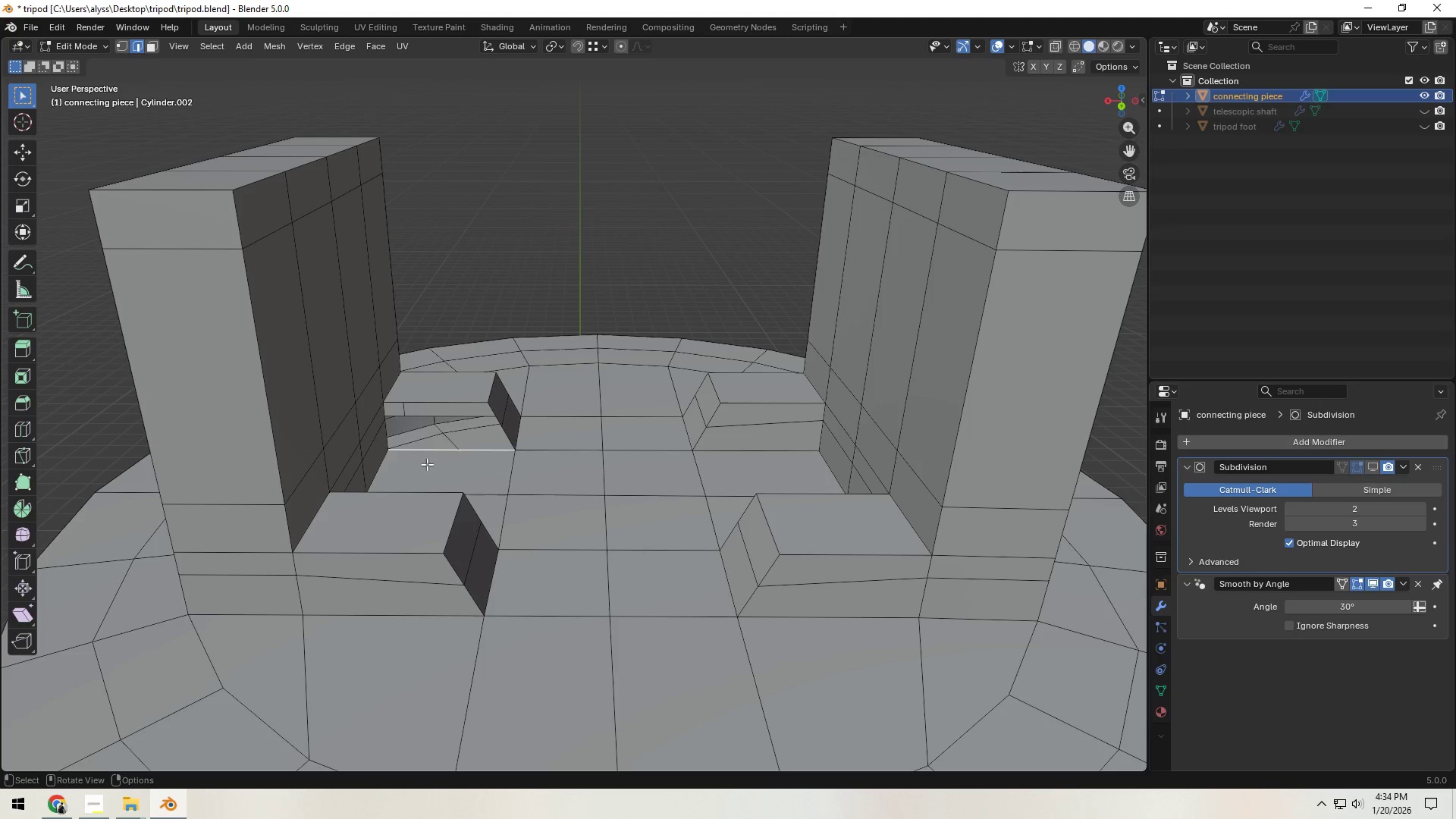 
type(ff)
 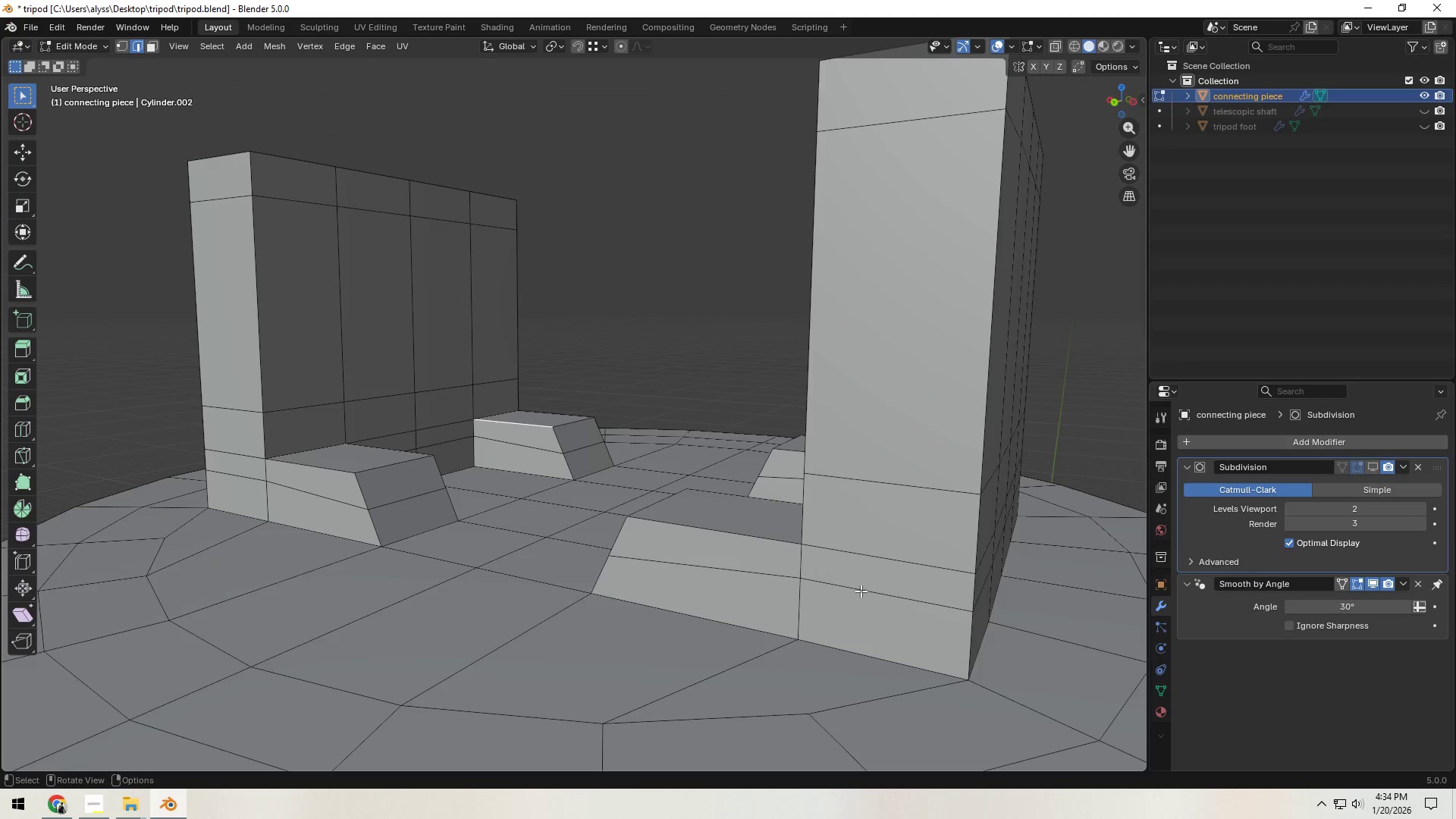 
left_click([886, 596])
 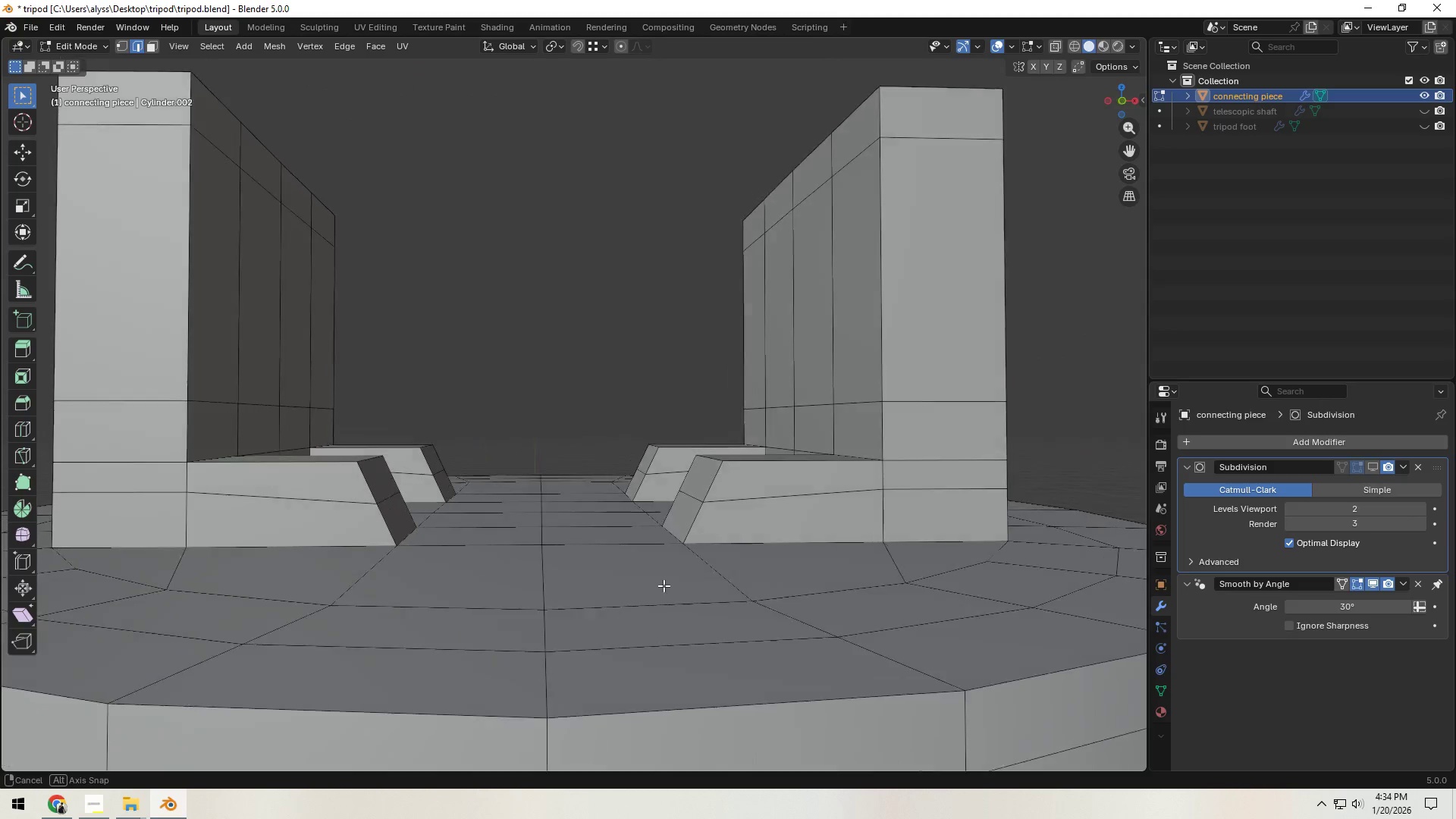 
hold_key(key=ControlLeft, duration=0.61)
left_click([171, 496])
 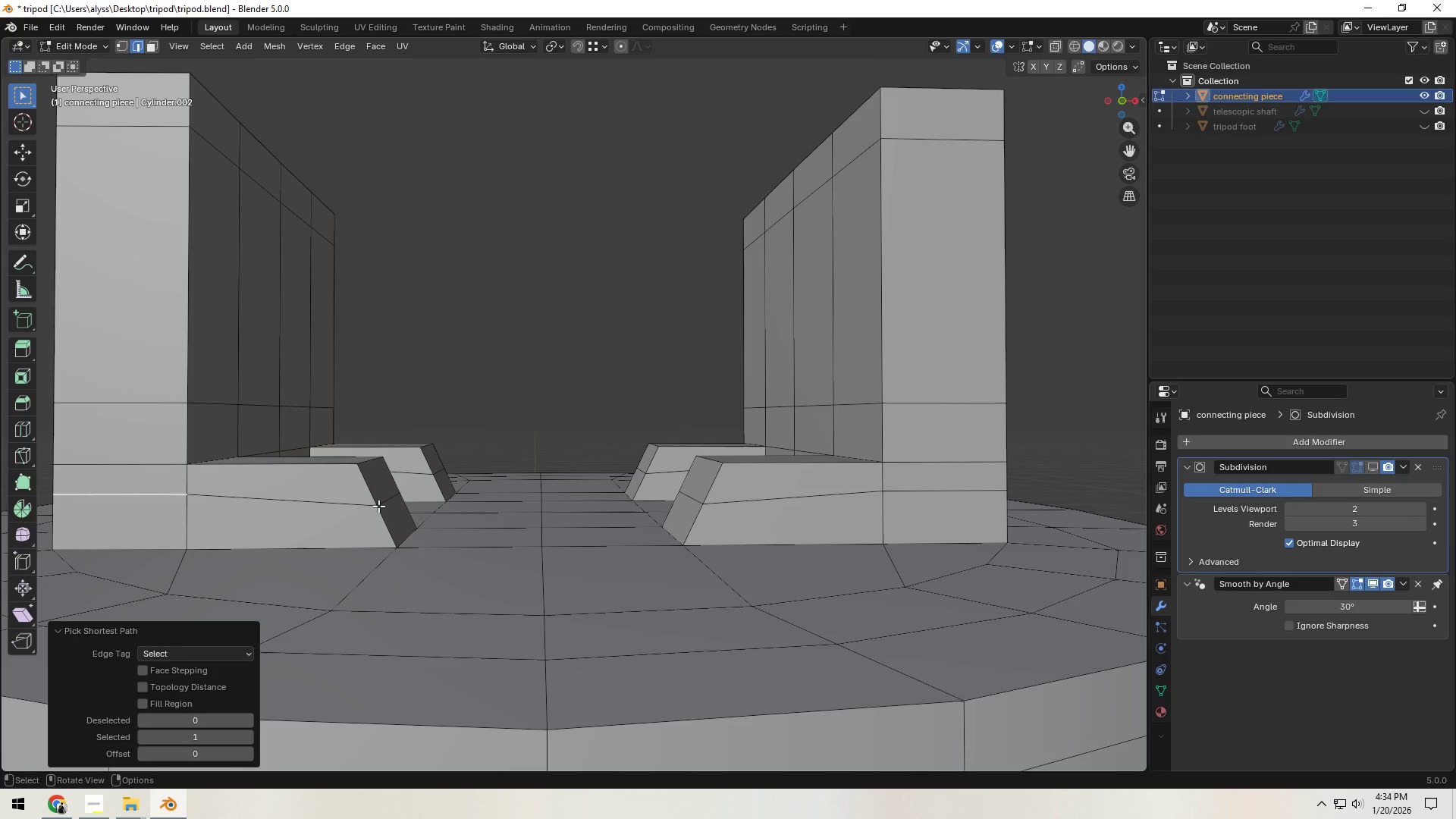 
type(1gz)
 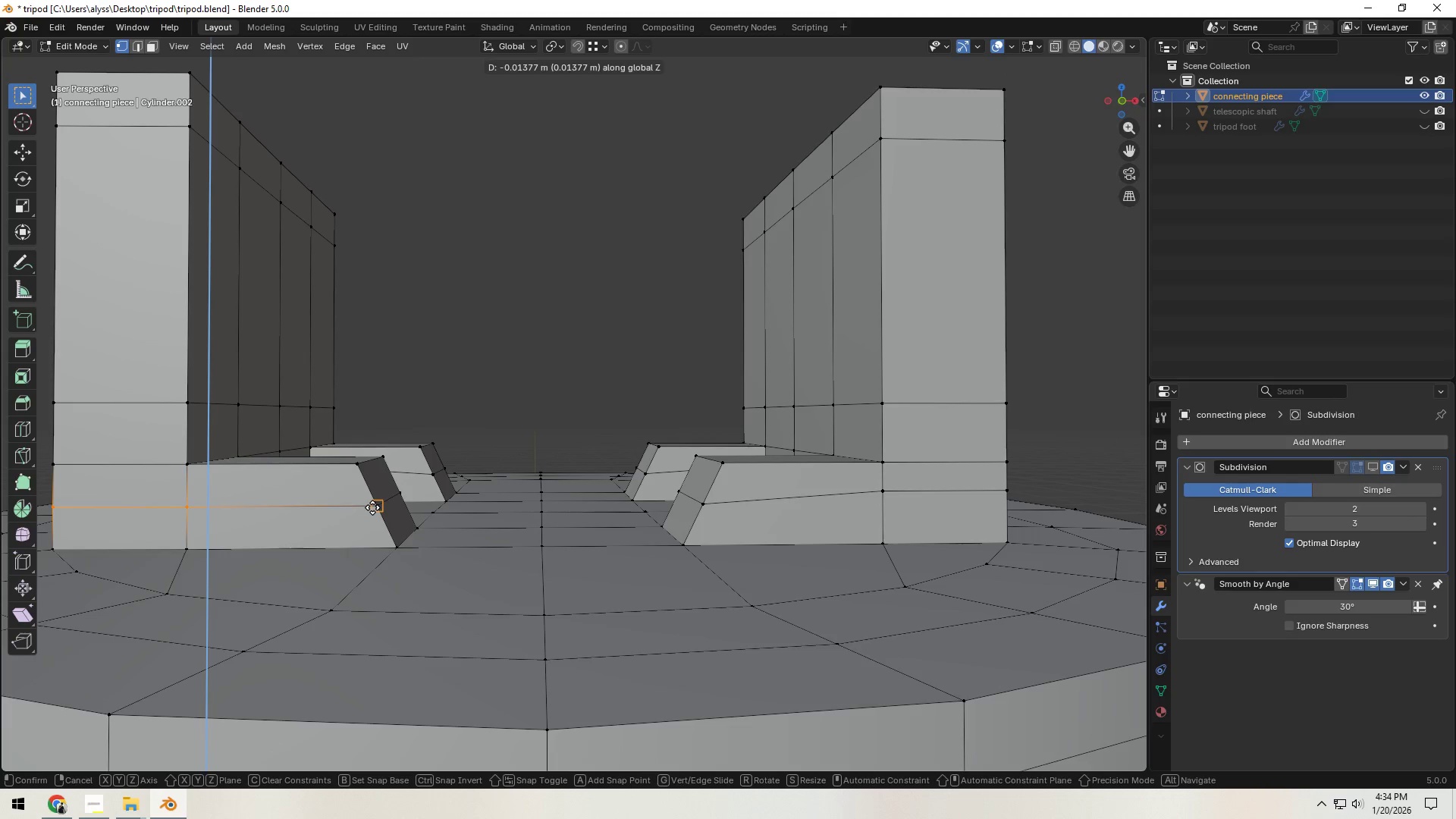 
hold_key(key=ControlLeft, duration=0.42)
left_click([372, 507])
 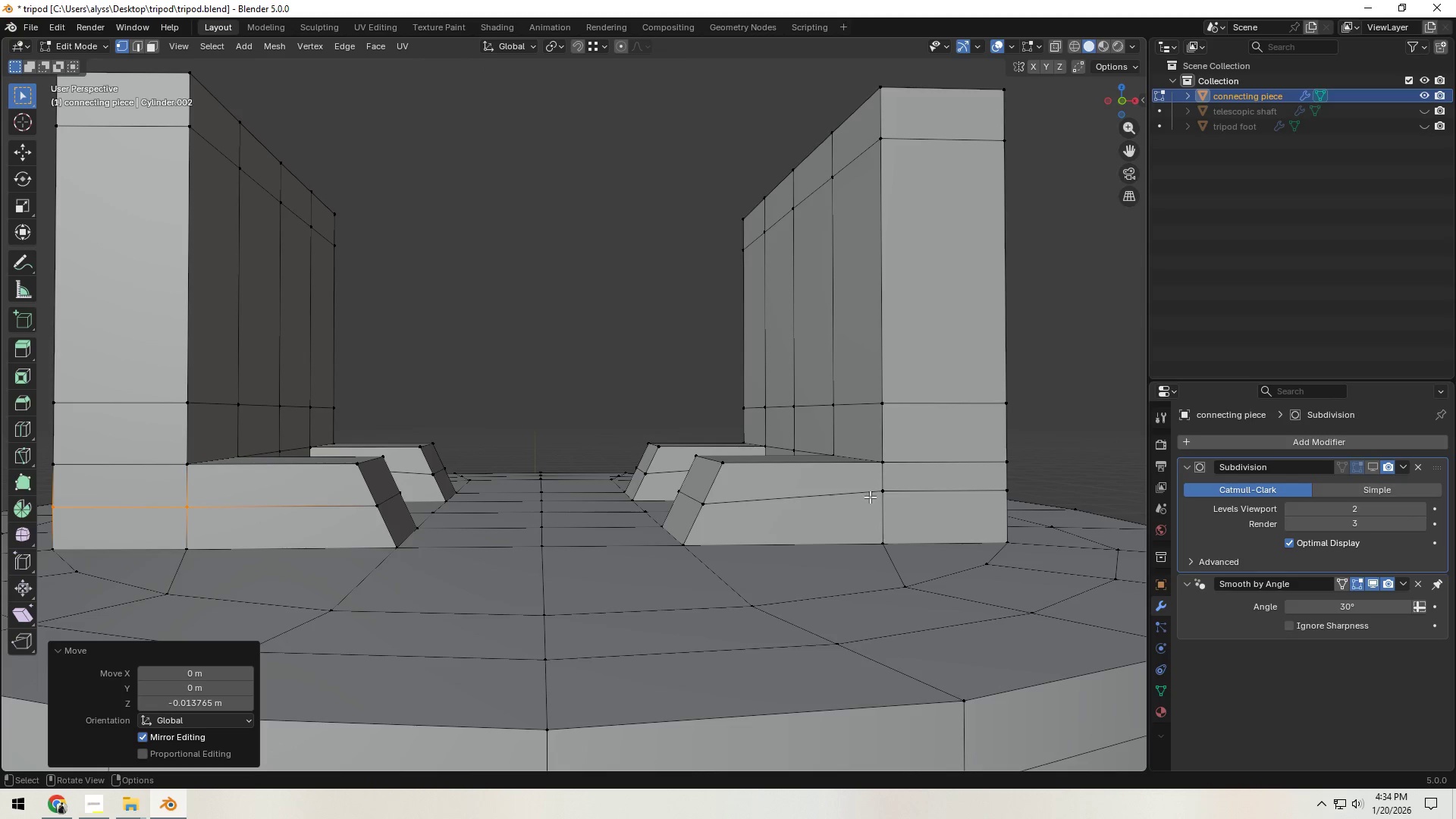 
left_click([889, 492])
 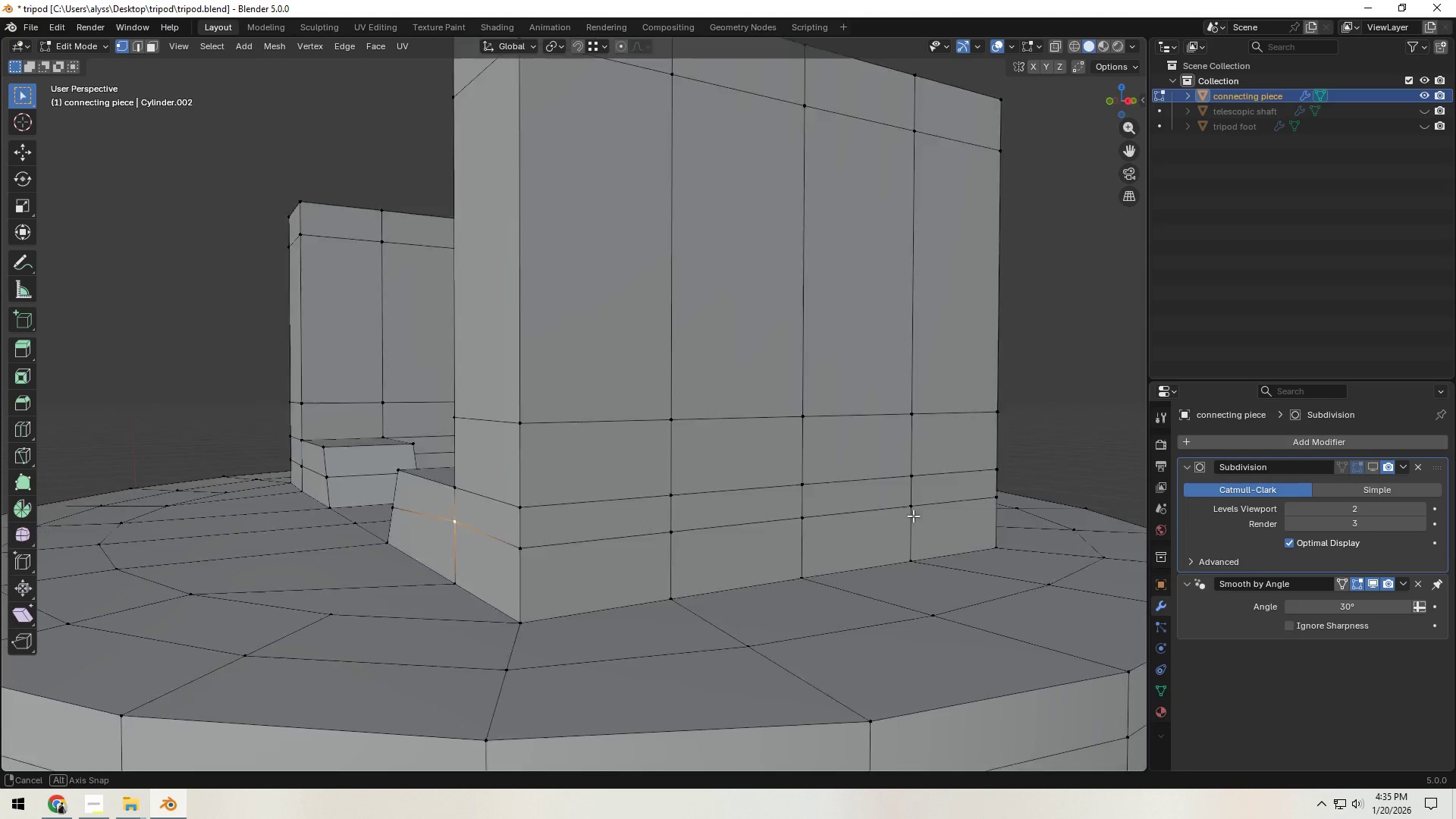 
hold_key(key=ControlLeft, duration=0.89)
left_click([777, 526])
 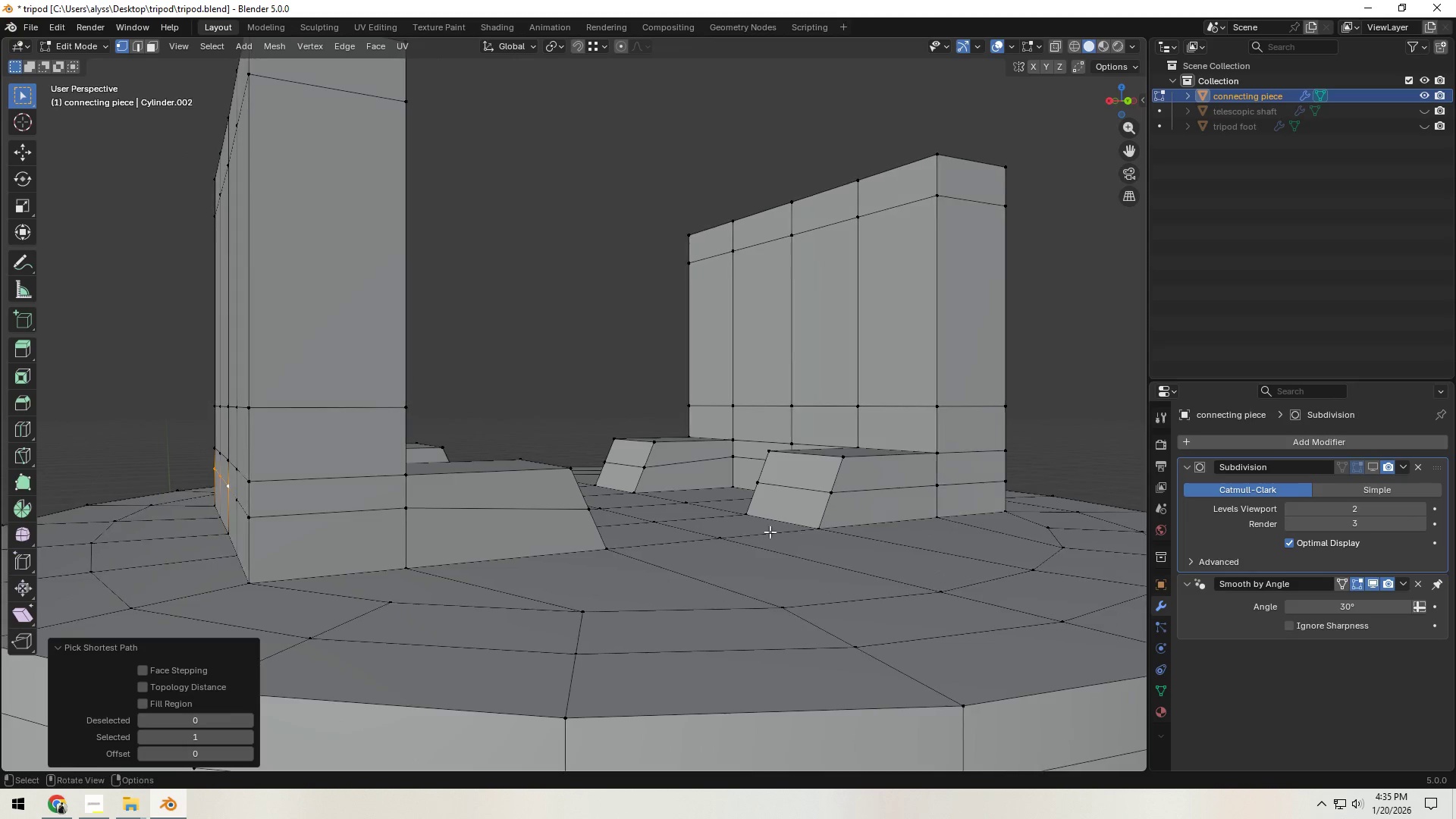 
hold_key(key=ControlLeft, duration=0.5)
left_click([397, 510])
 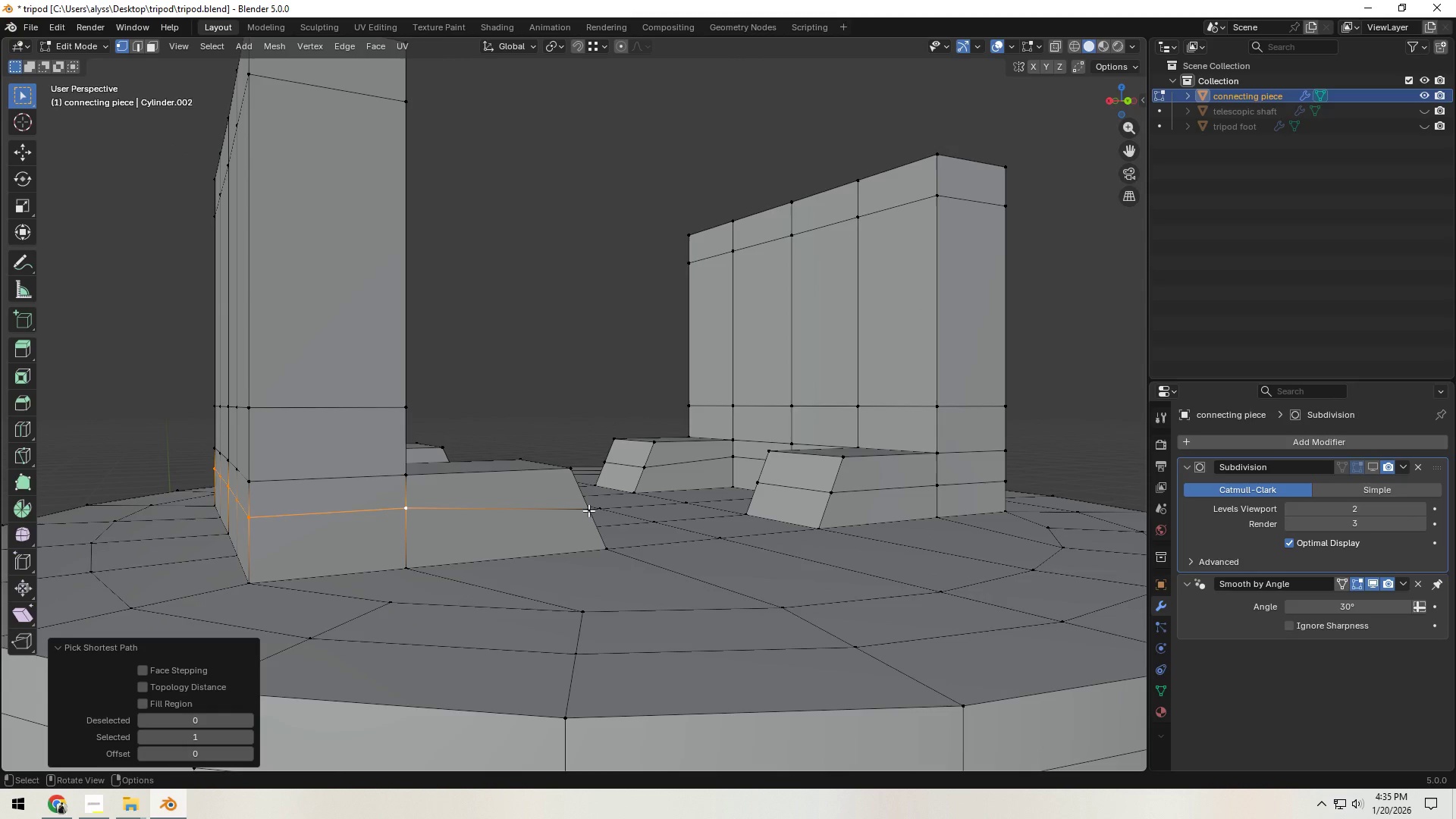 
type(gz)
 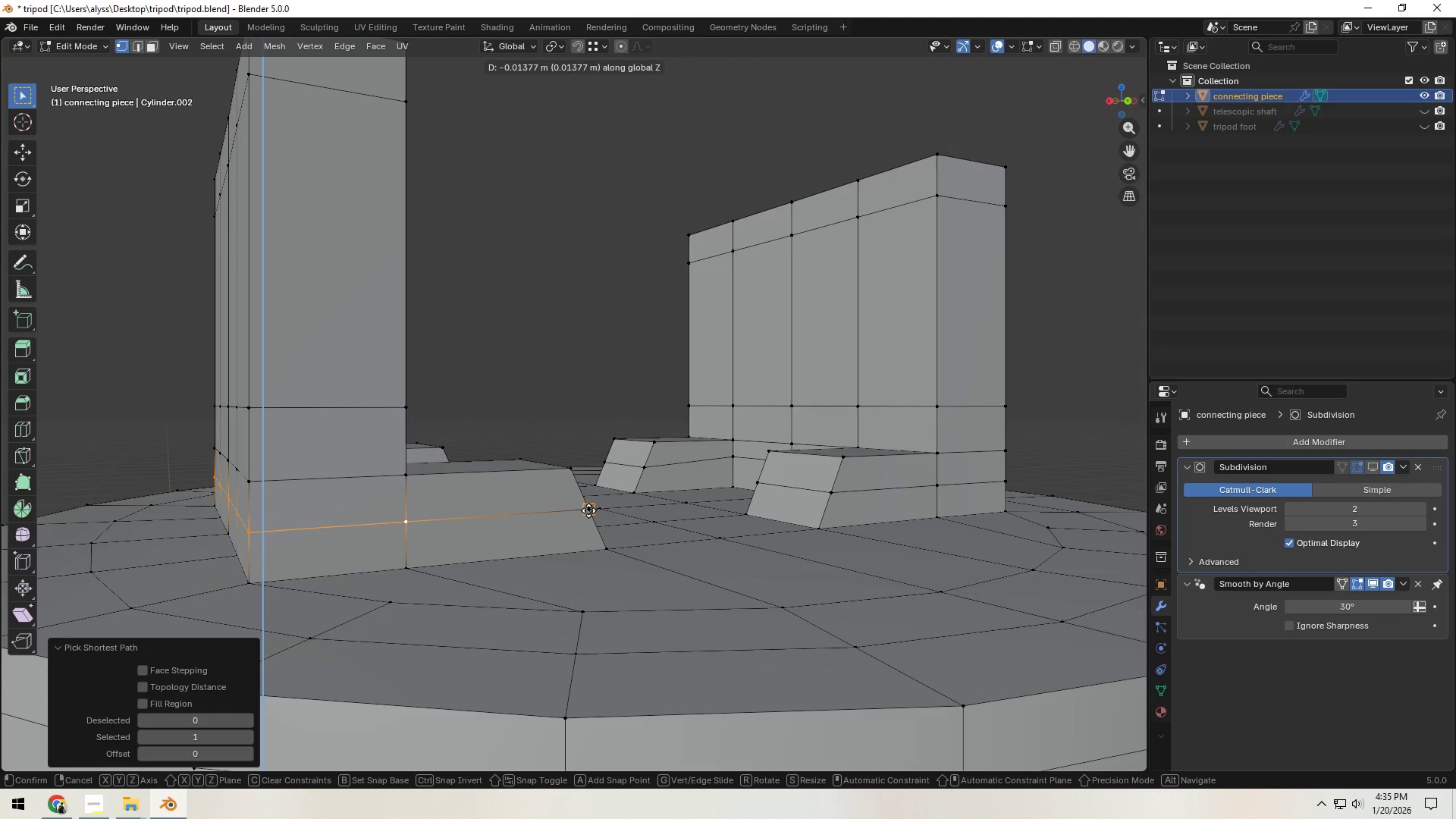 
hold_key(key=ControlLeft, duration=0.42)
left_click([588, 510])
 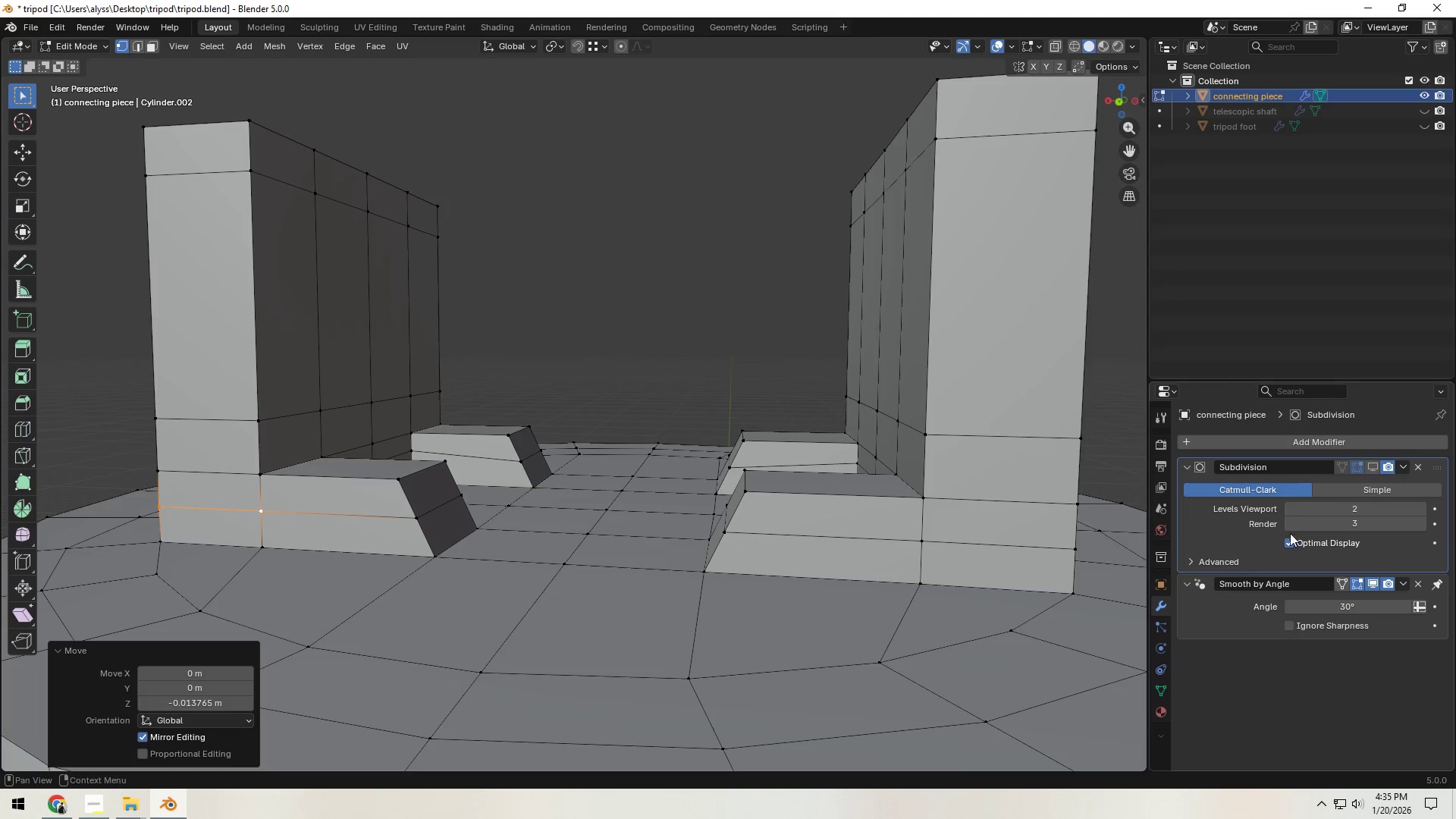 
left_click([1376, 469])
 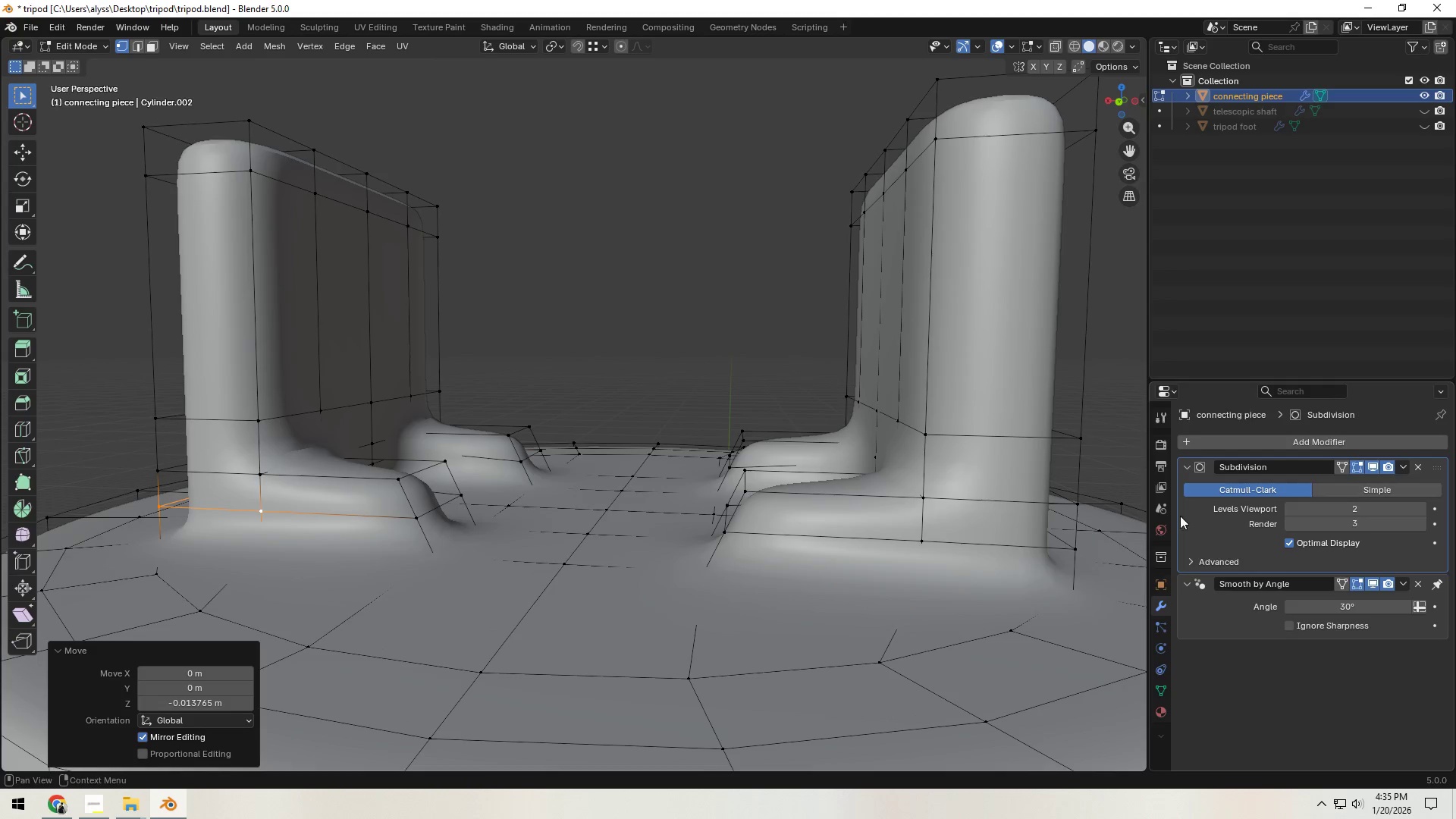 
key(Tab)
 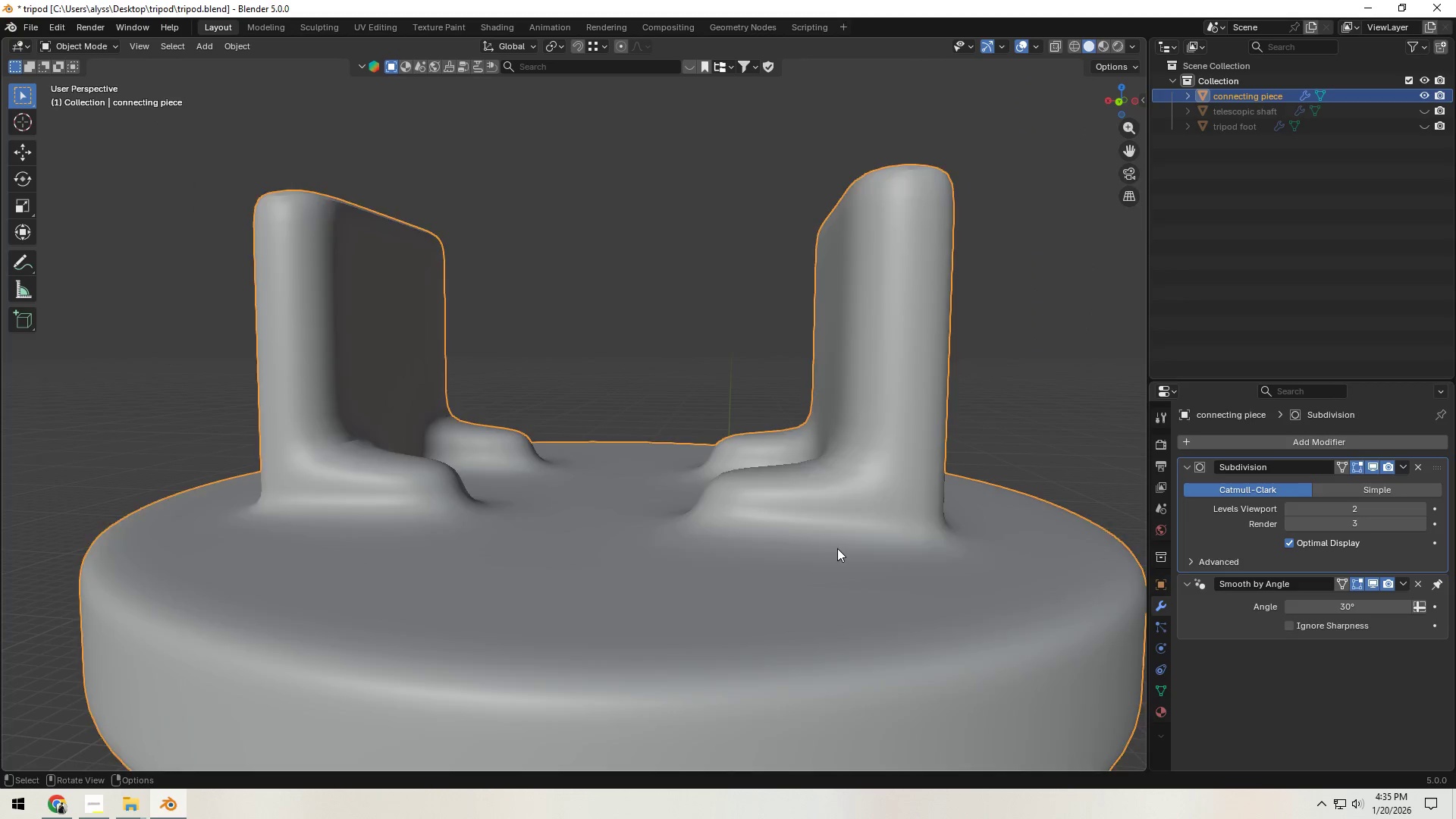 
scroll: coordinate [838, 548], scroll_direction: down, amount: 3.0
 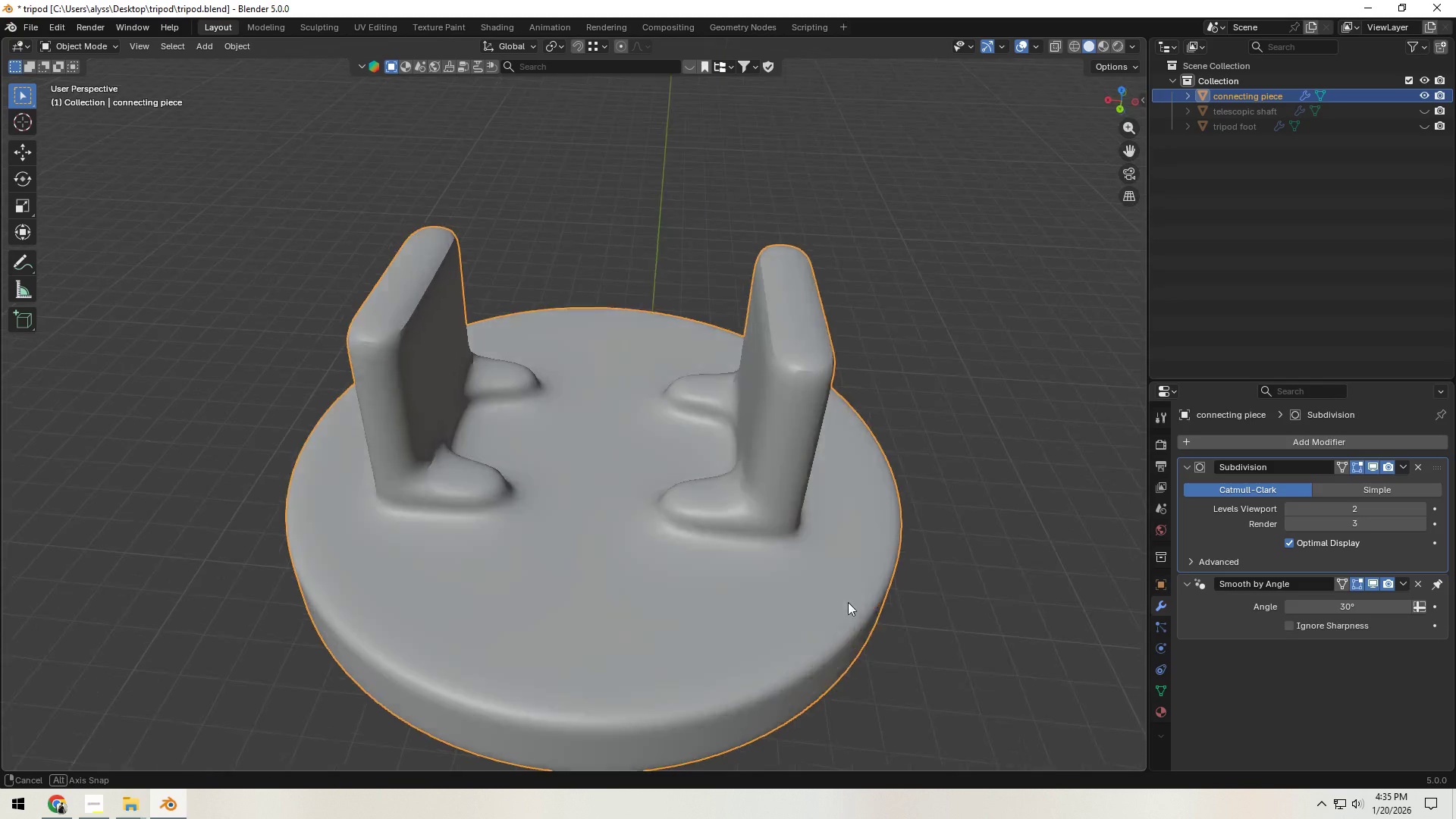 
key(Tab)
 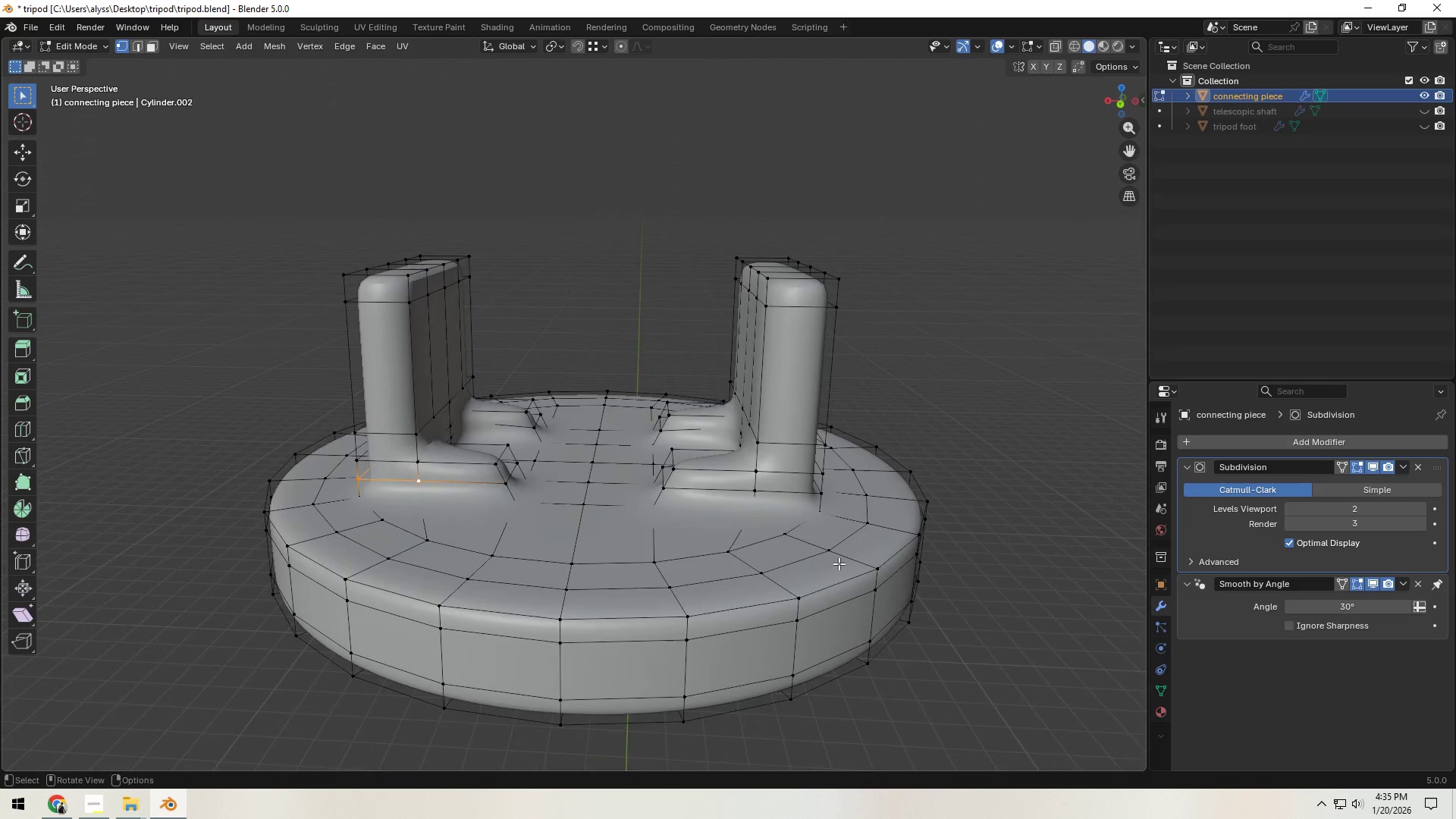 
hold_key(key=ShiftLeft, duration=0.38)
 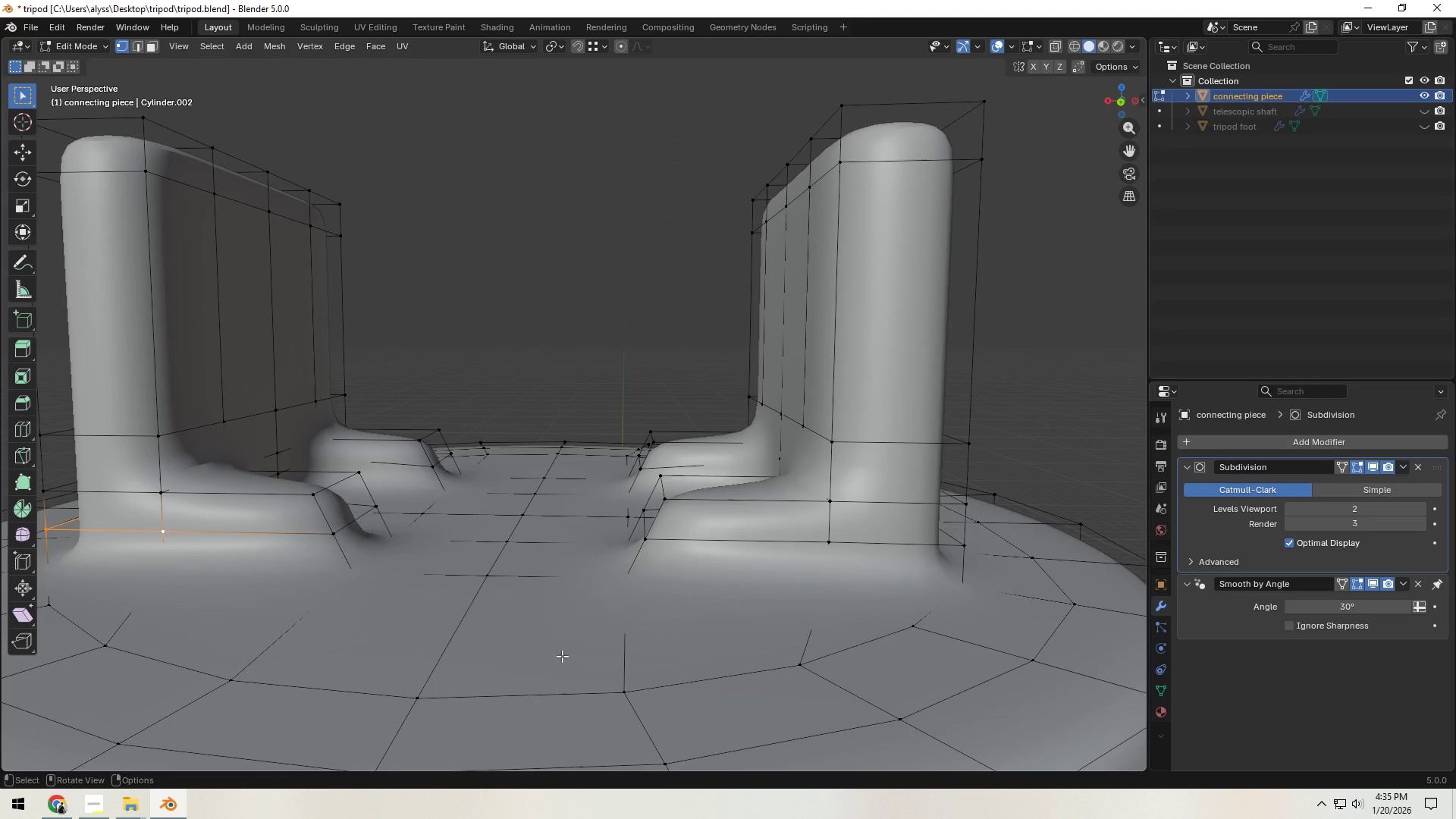 
scroll: coordinate [828, 562], scroll_direction: up, amount: 3.0
 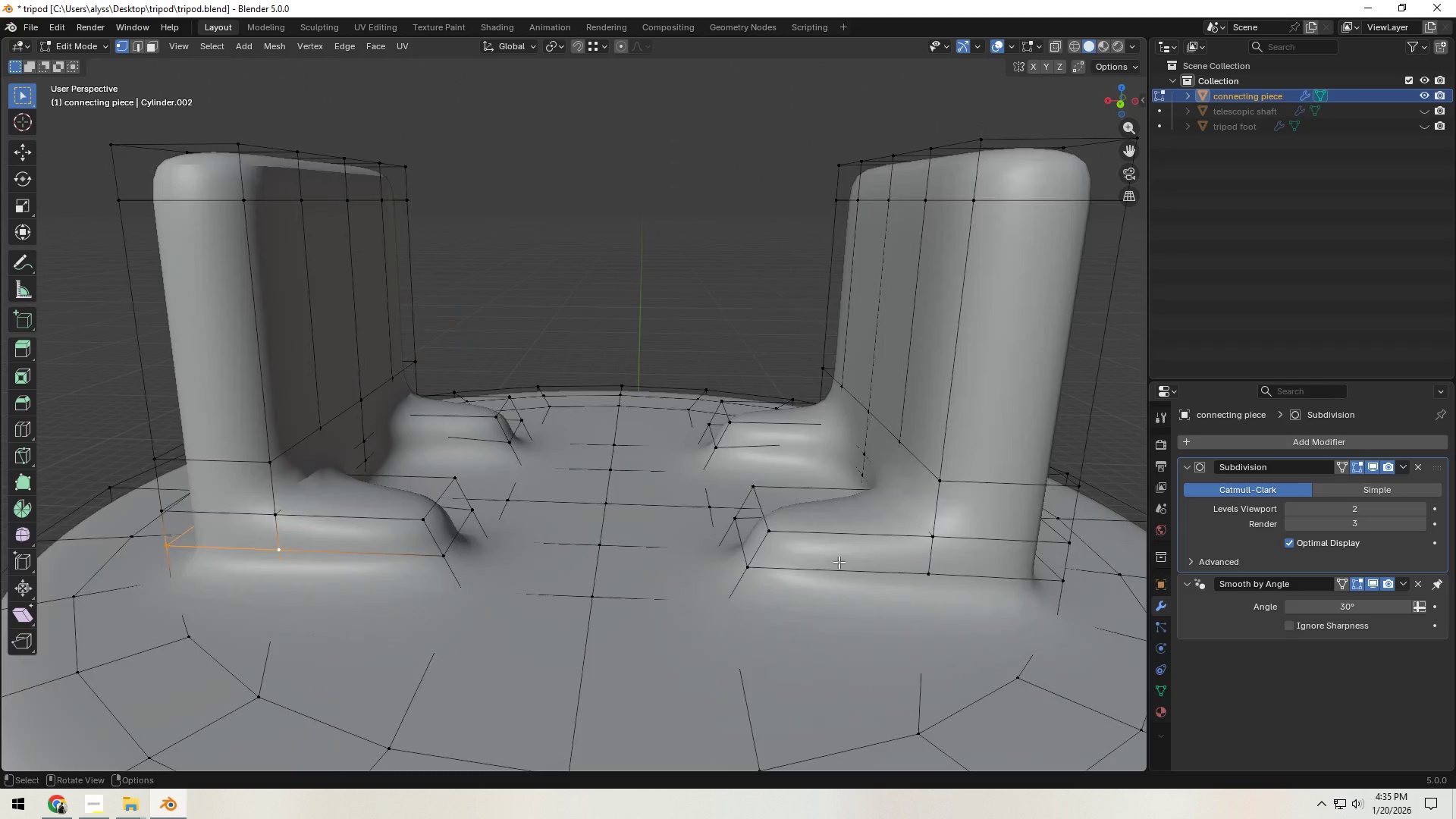 
wait(11.23)
 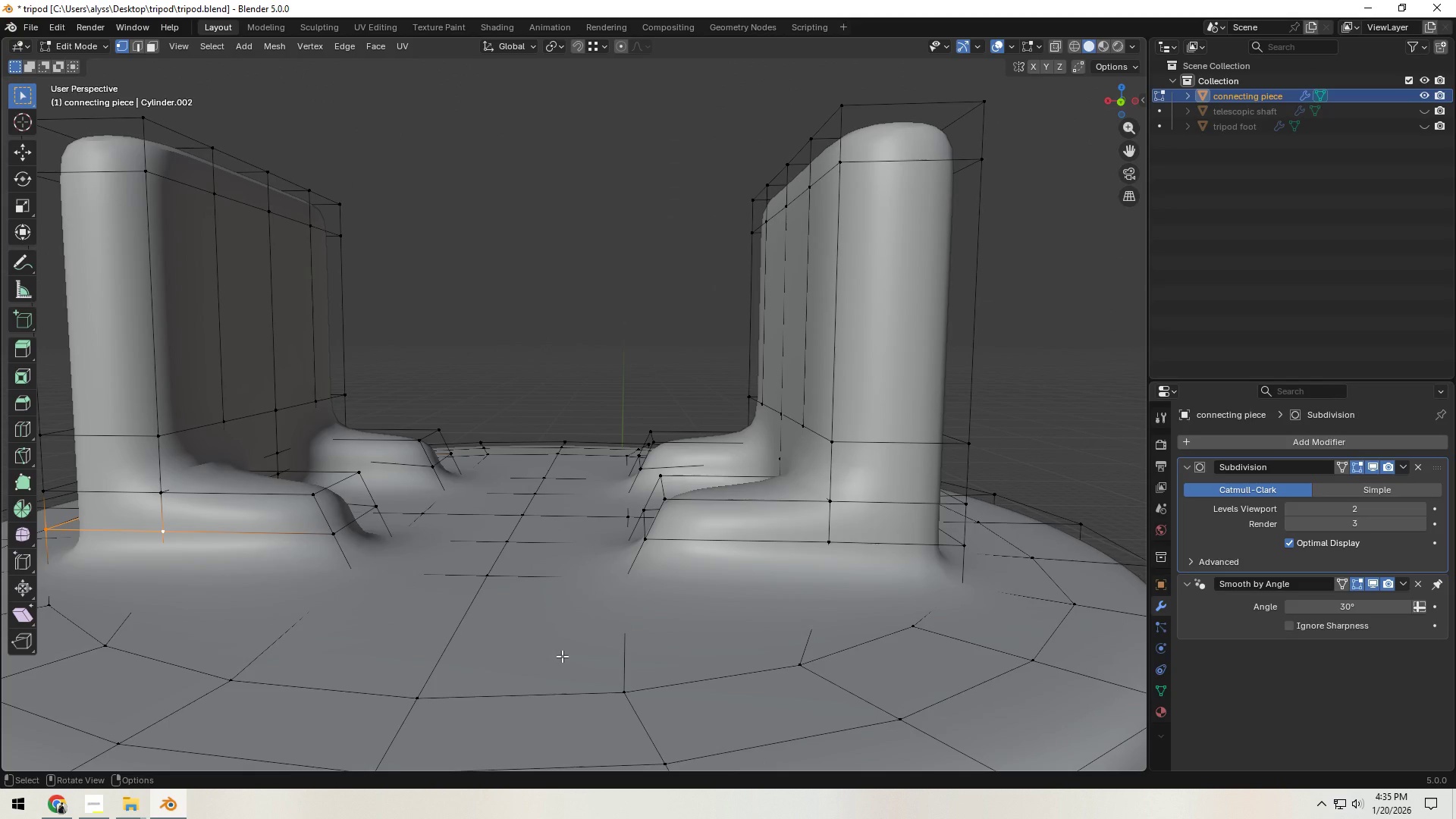 
scroll: coordinate [615, 595], scroll_direction: up, amount: 1.0
 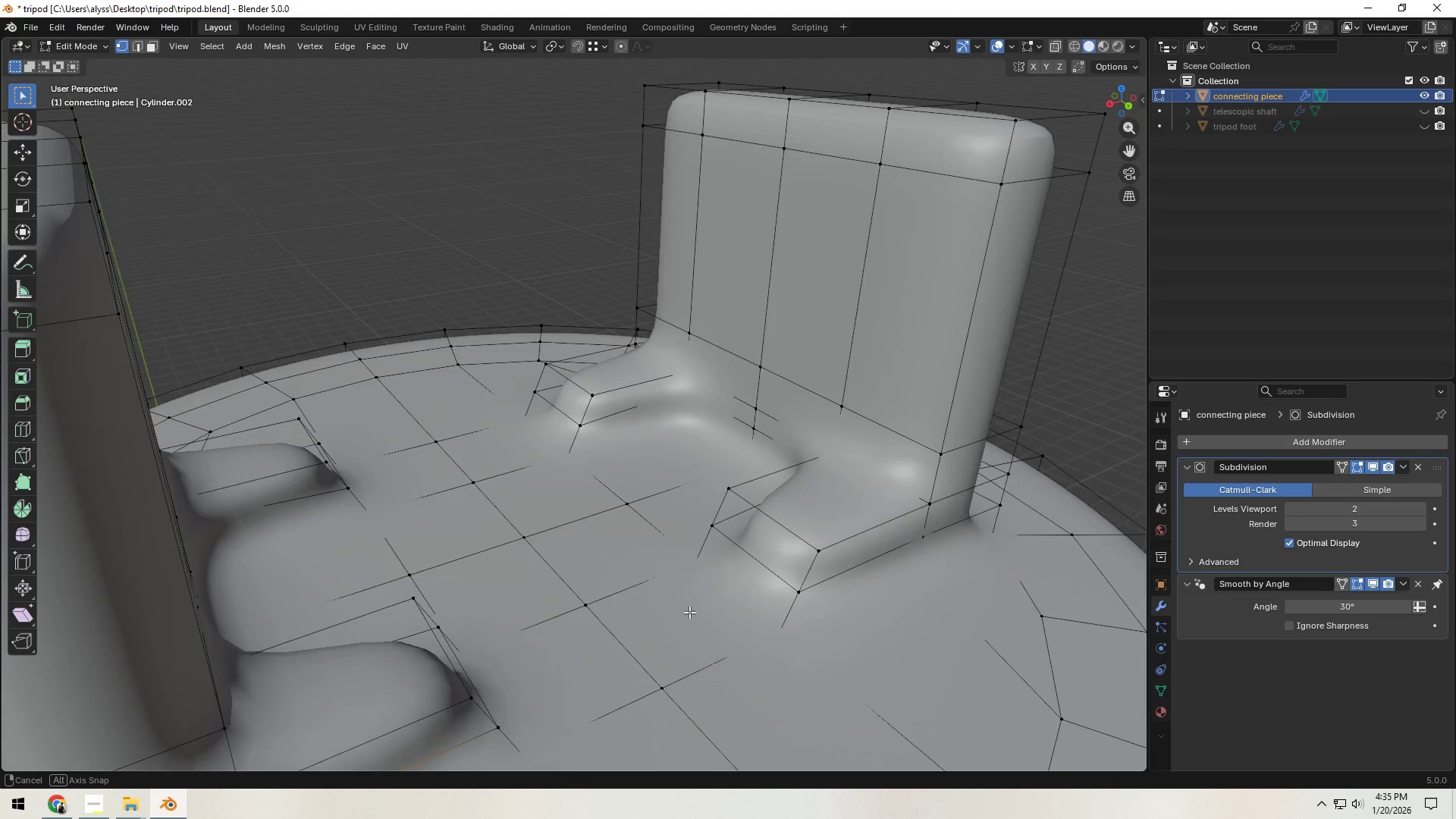 
key(3)
 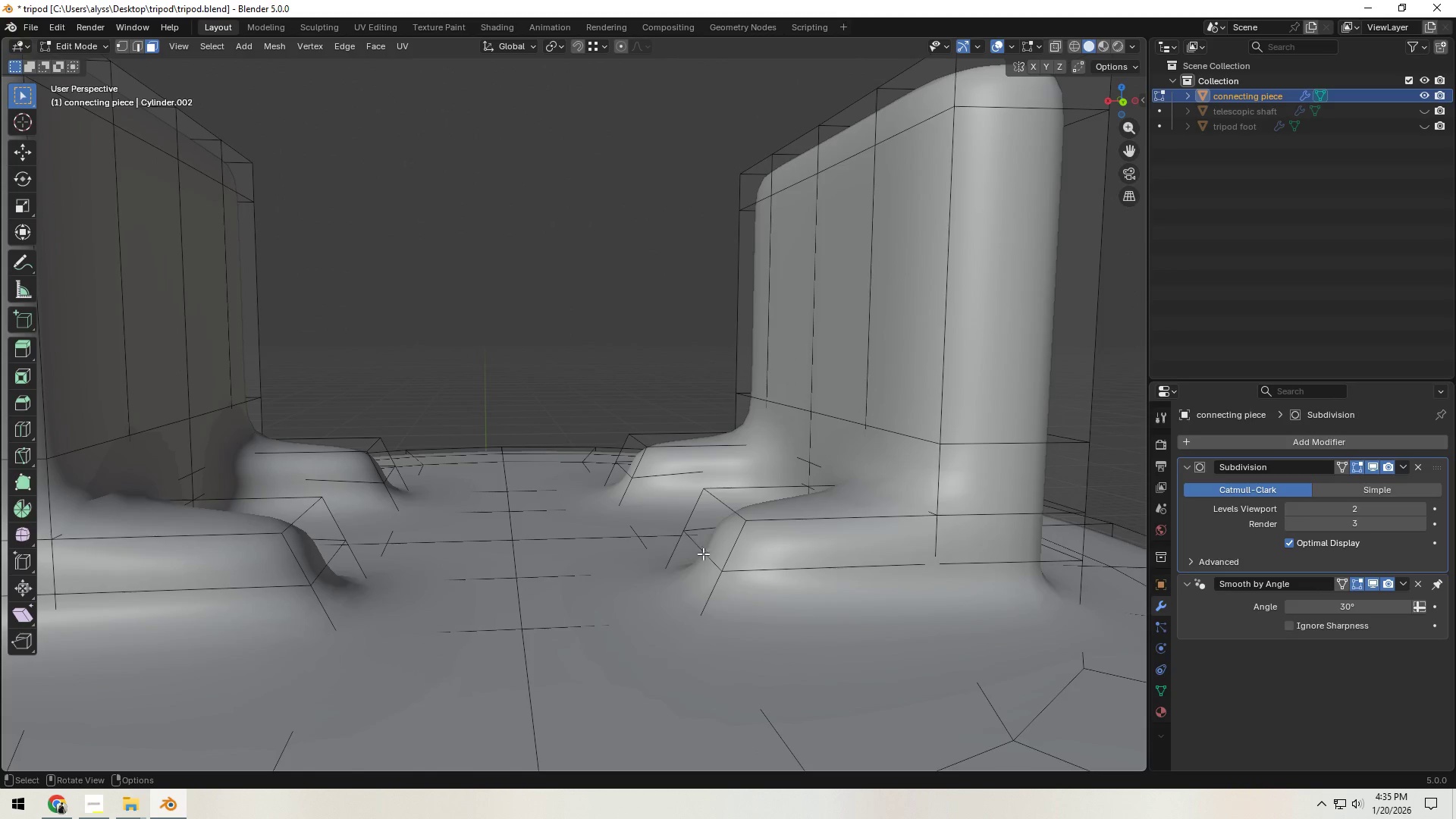 
left_click([703, 553])
 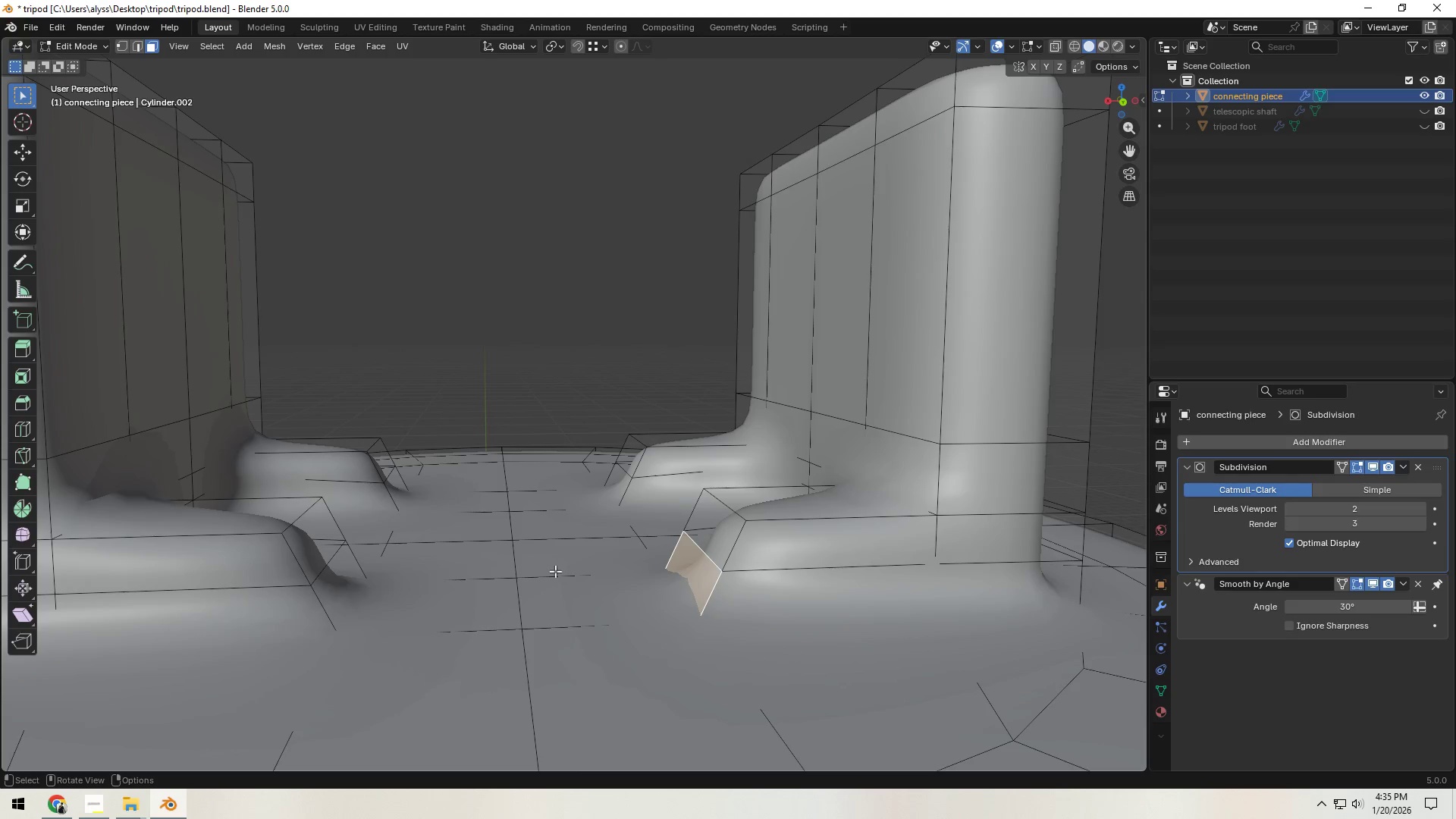 
key(2)
 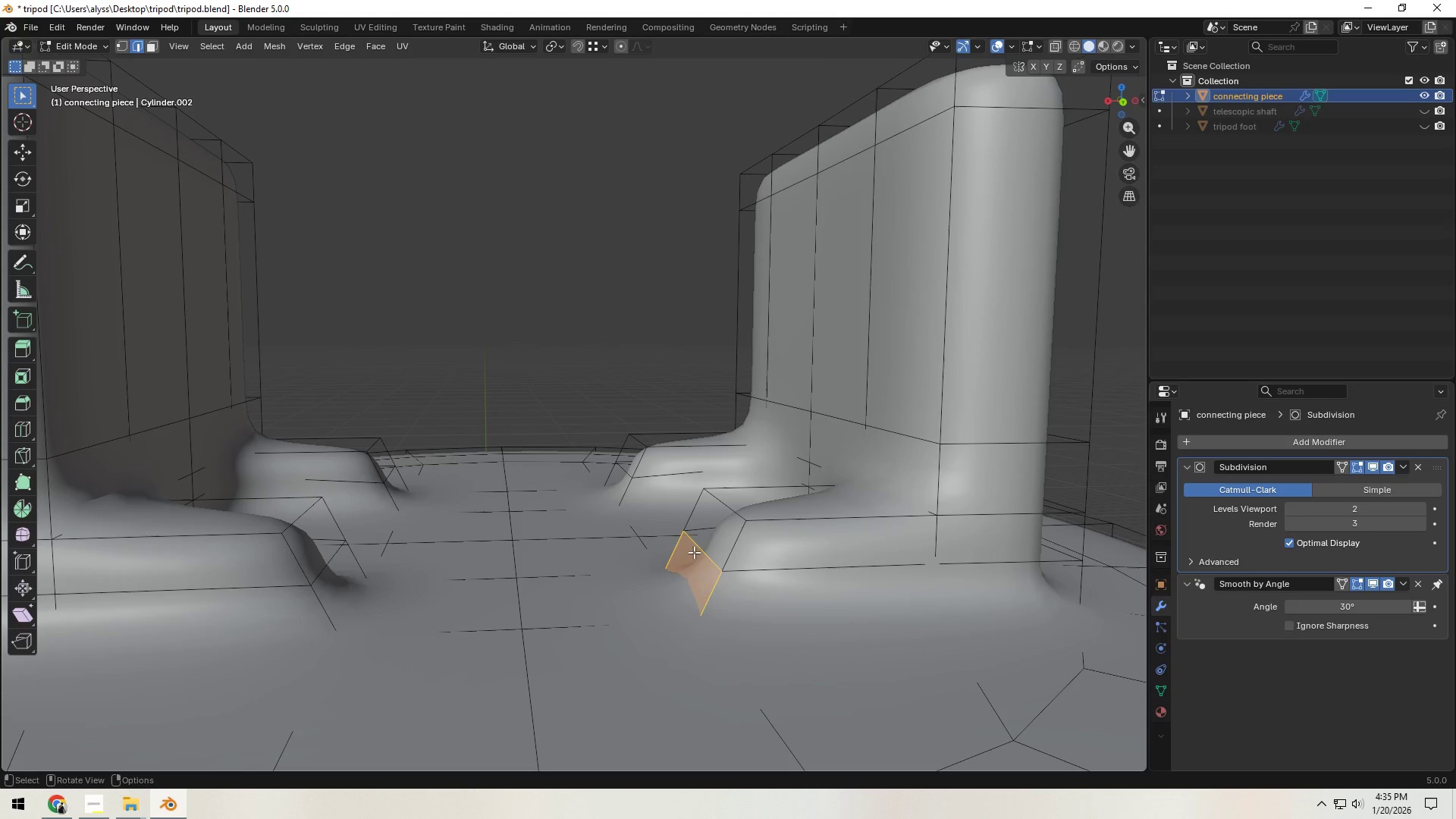 
left_click([695, 551])
 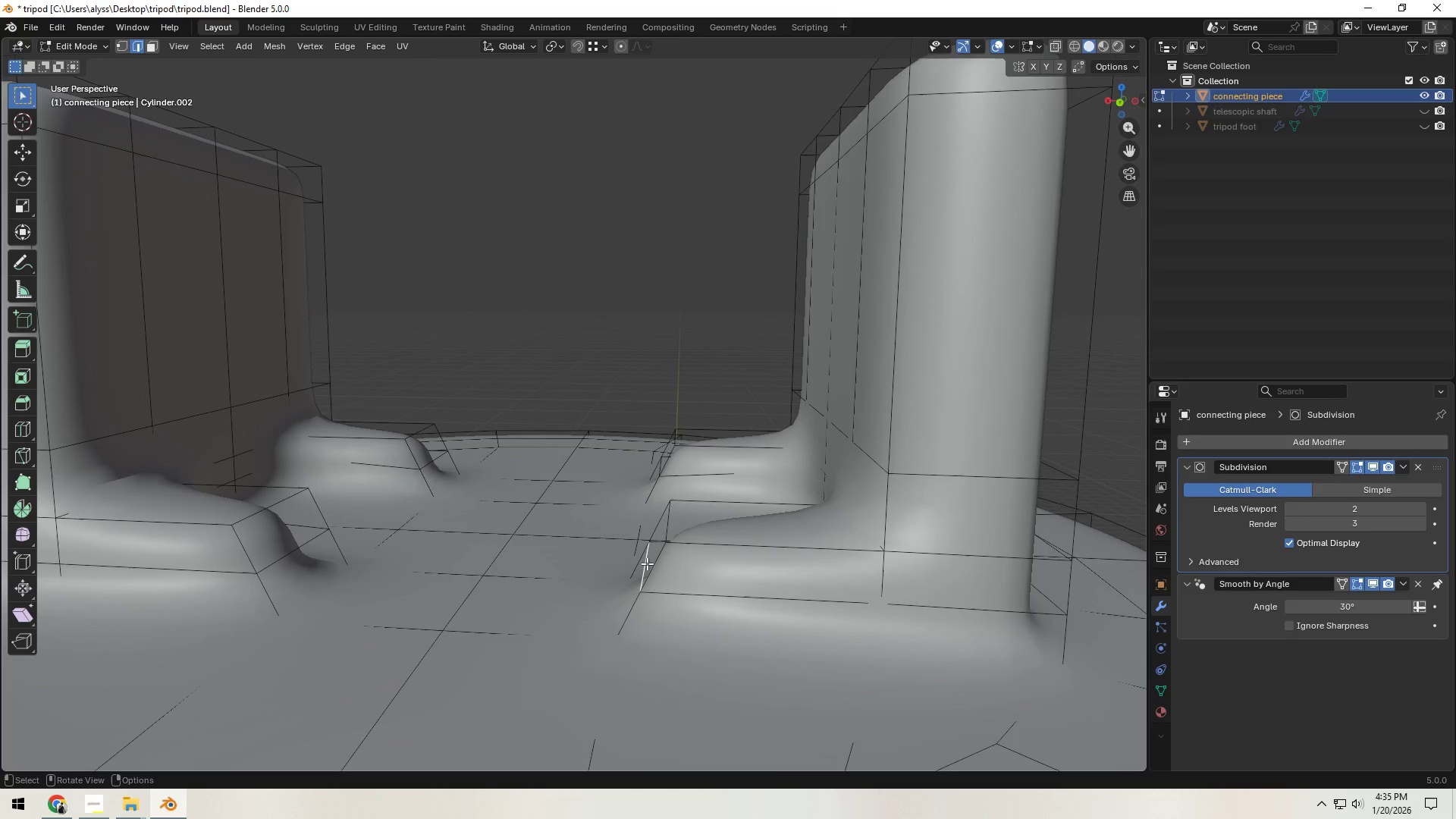 
hold_key(key=ShiftLeft, duration=0.55)
left_click([293, 550])
 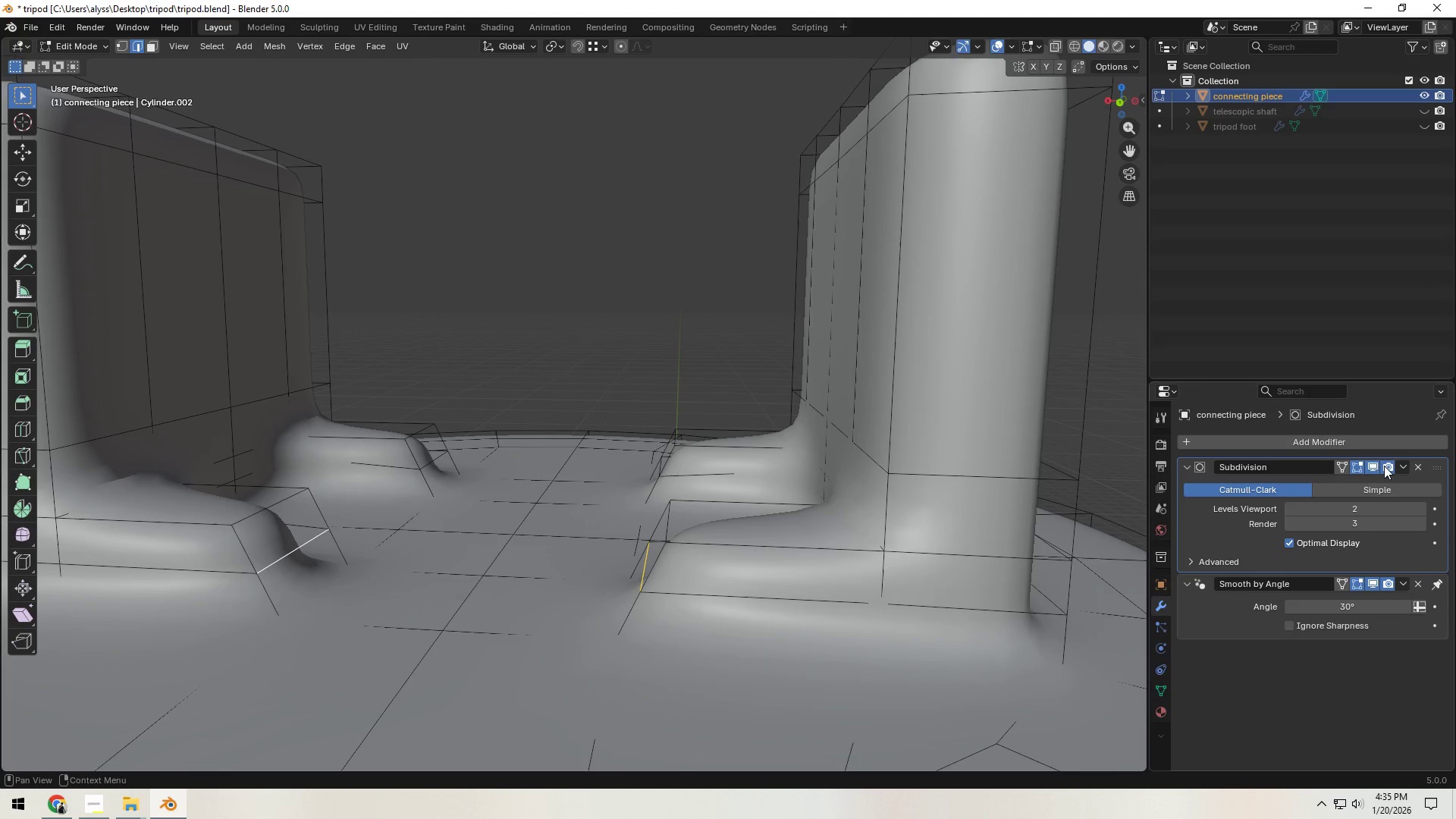 
left_click([1370, 466])
 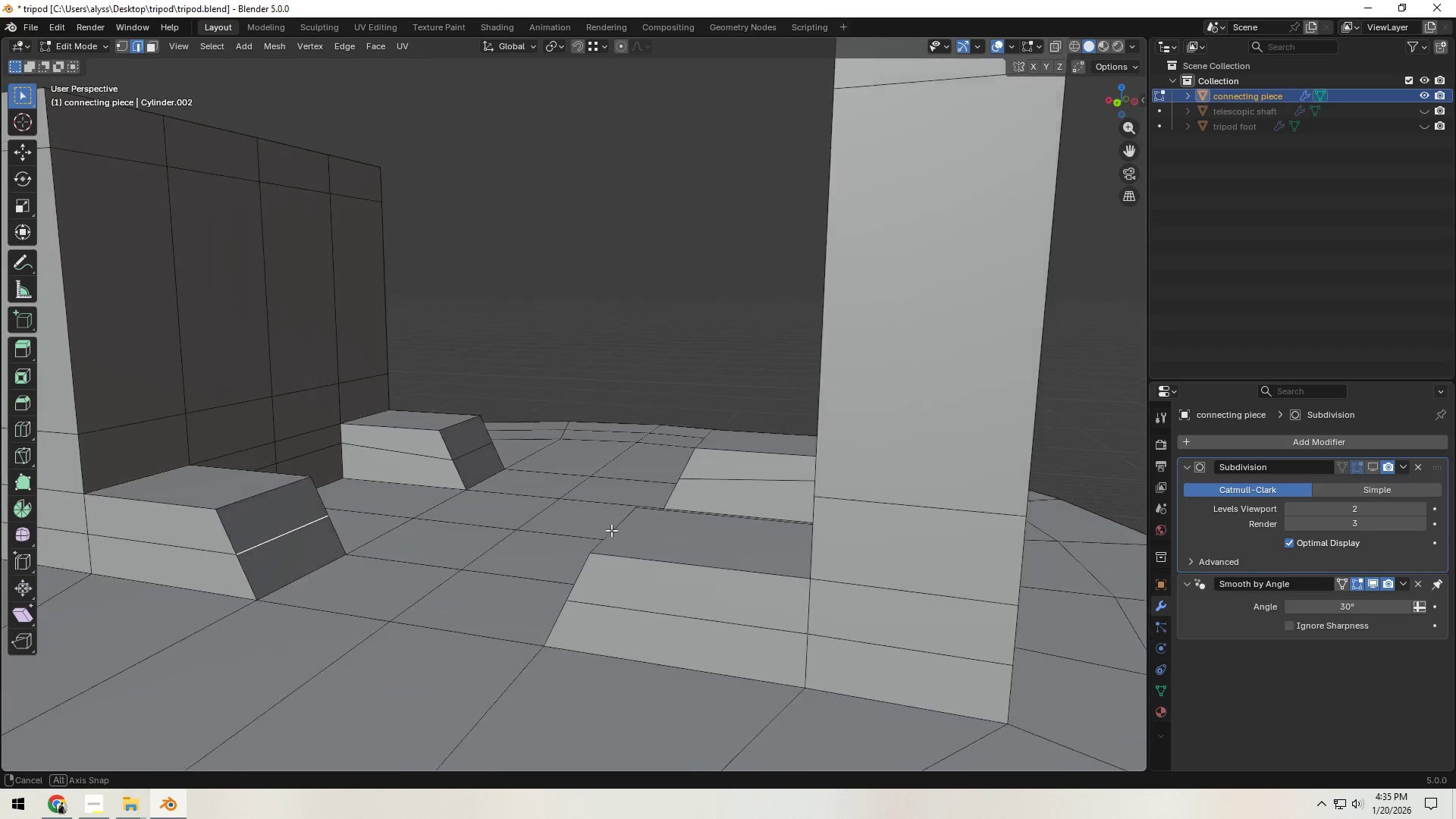 
hold_key(key=ShiftLeft, duration=0.41)
left_click([479, 451])
 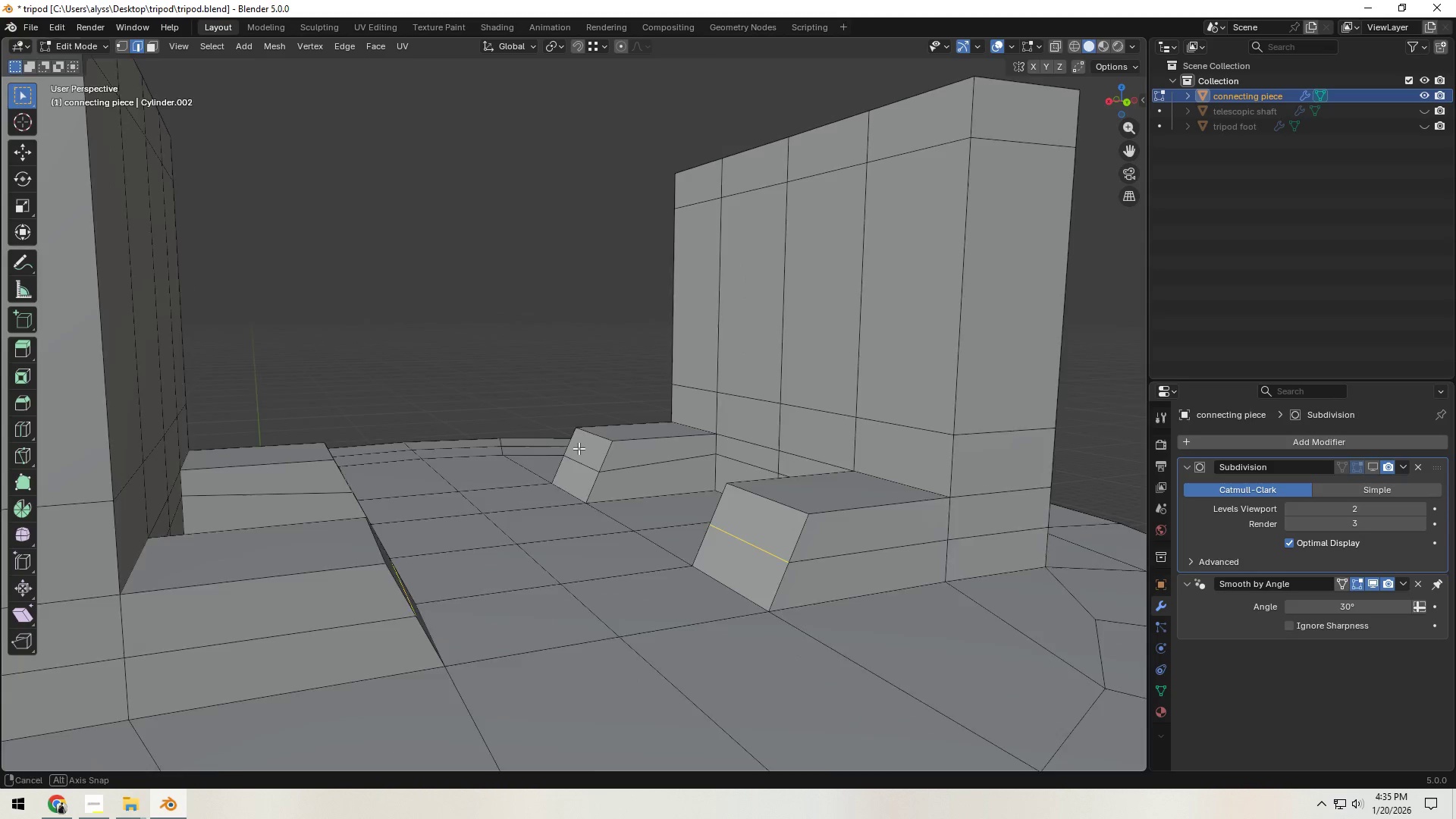 
hold_key(key=ShiftLeft, duration=0.36)
left_click([570, 460])
 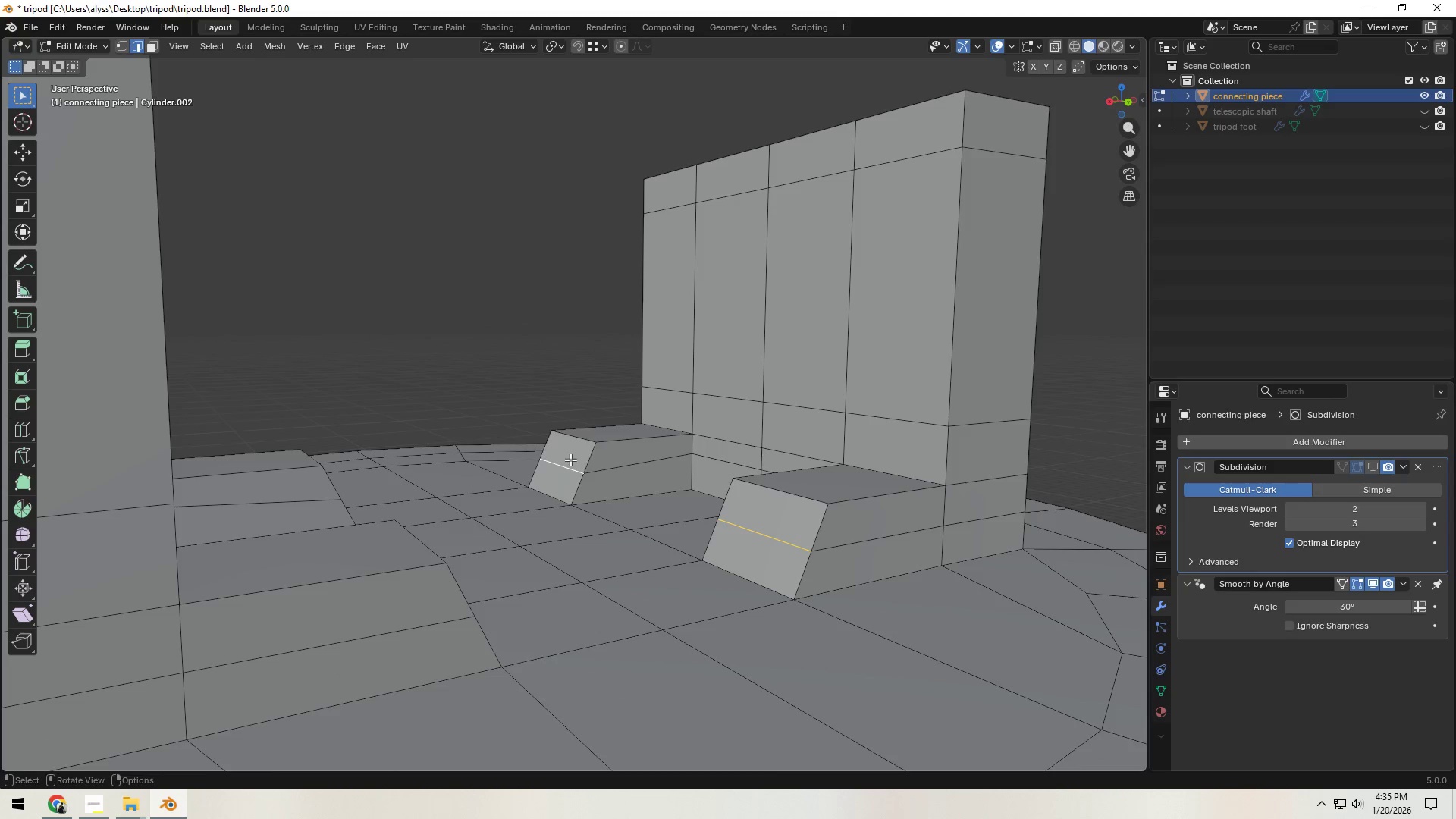 
key(X)
 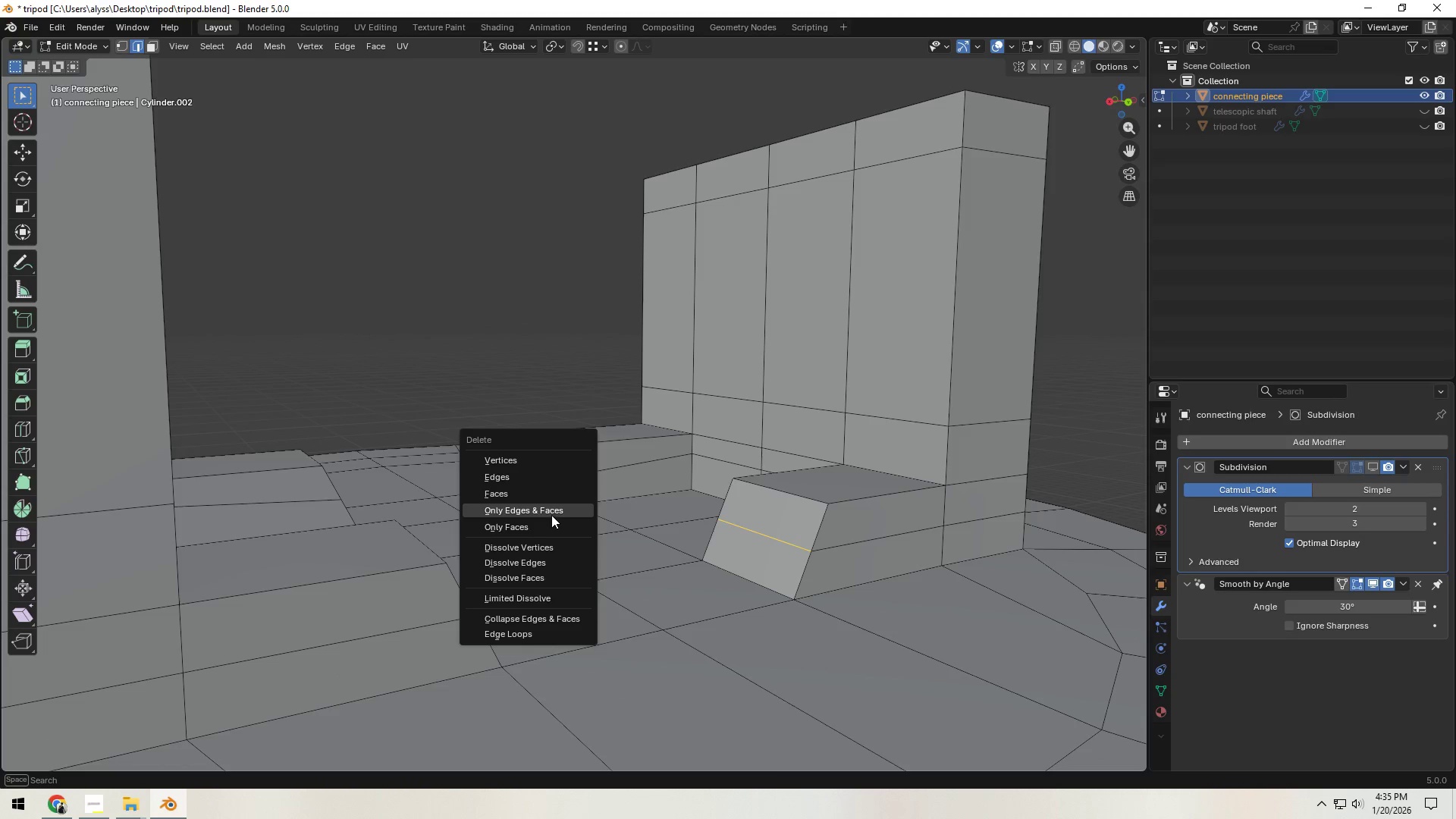 
left_click([553, 511])
 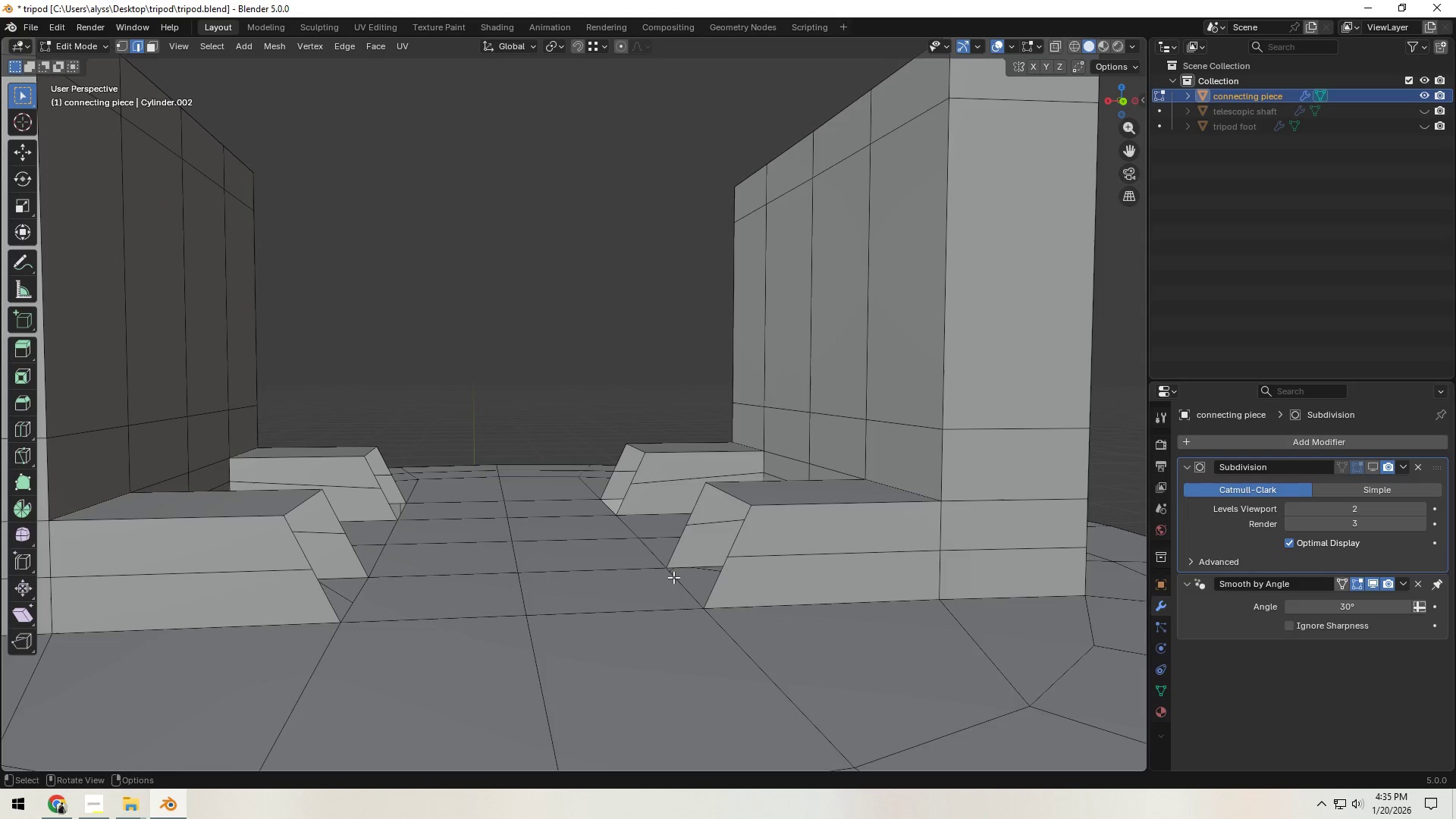 
left_click([714, 579])
 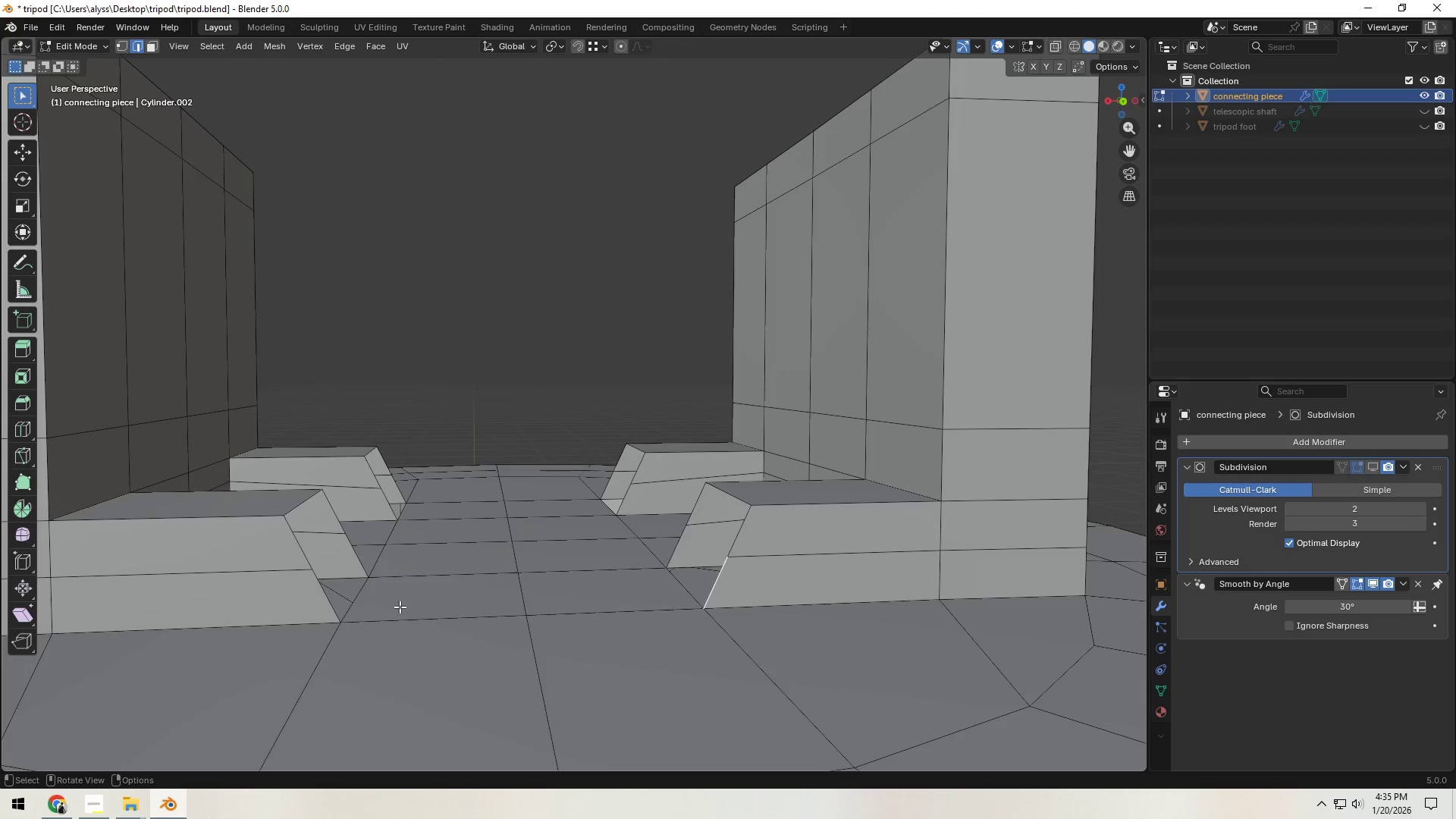 
left_click([413, 623])
 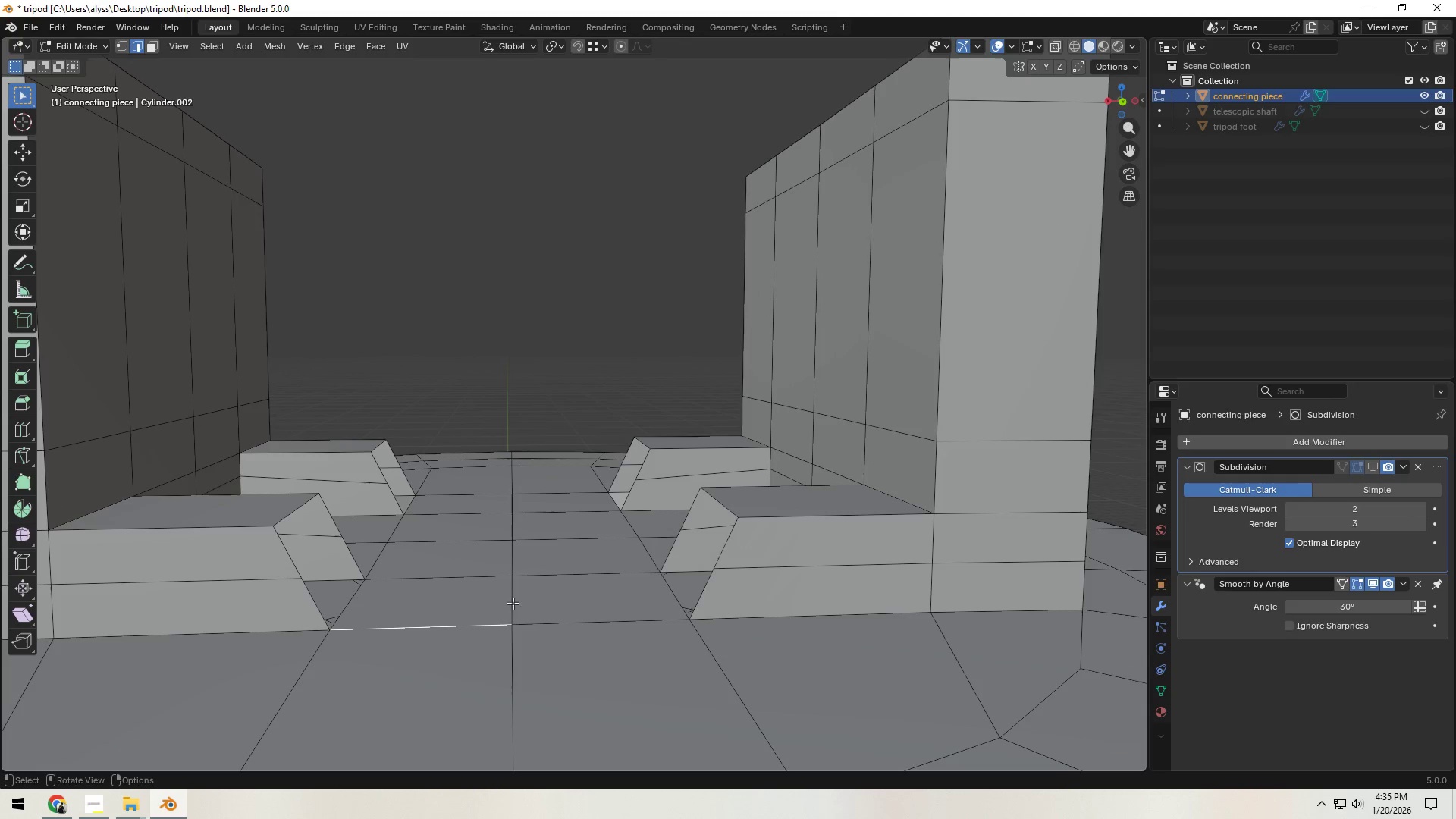 
key(3)
 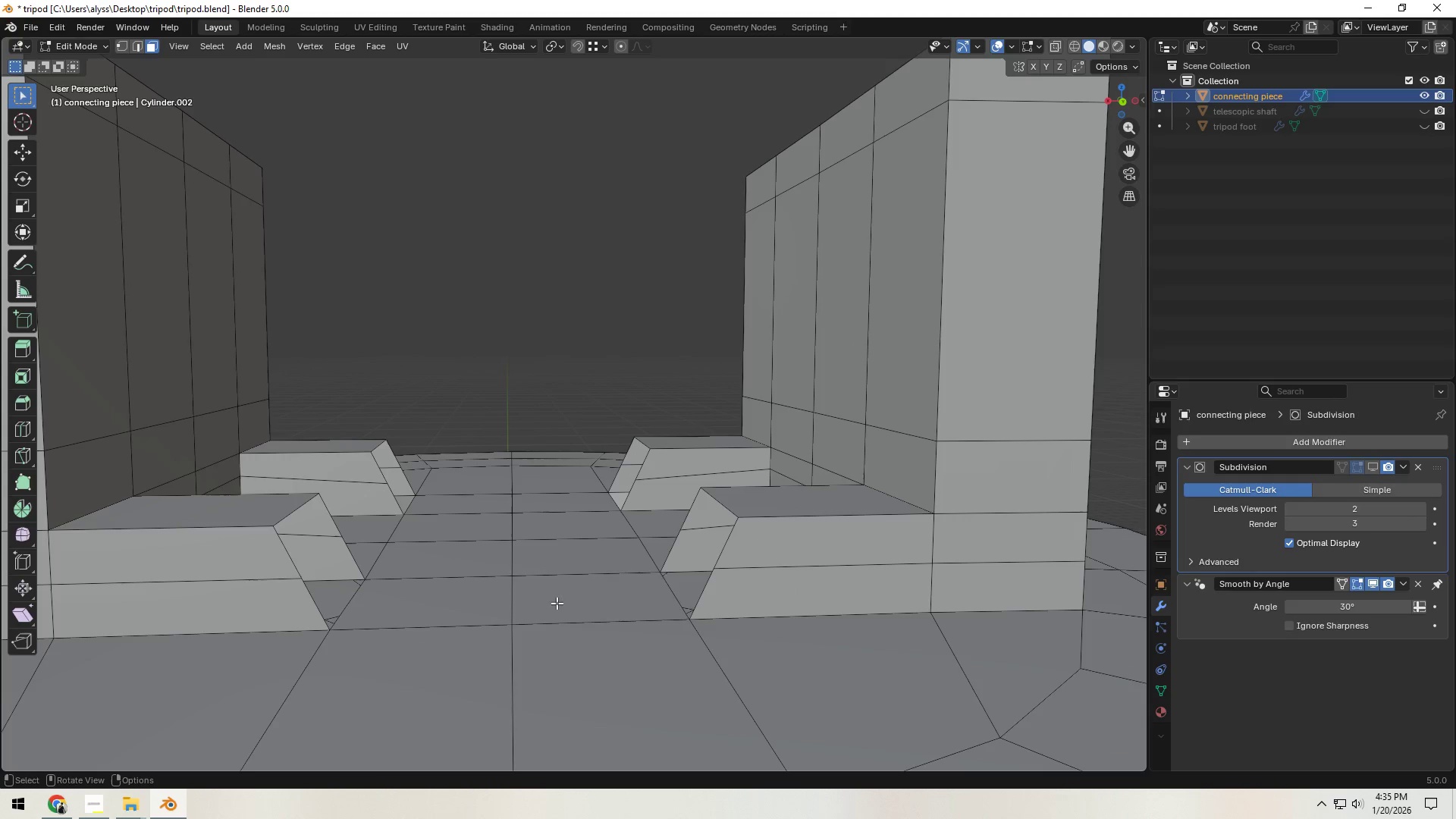 
left_click([557, 603])
 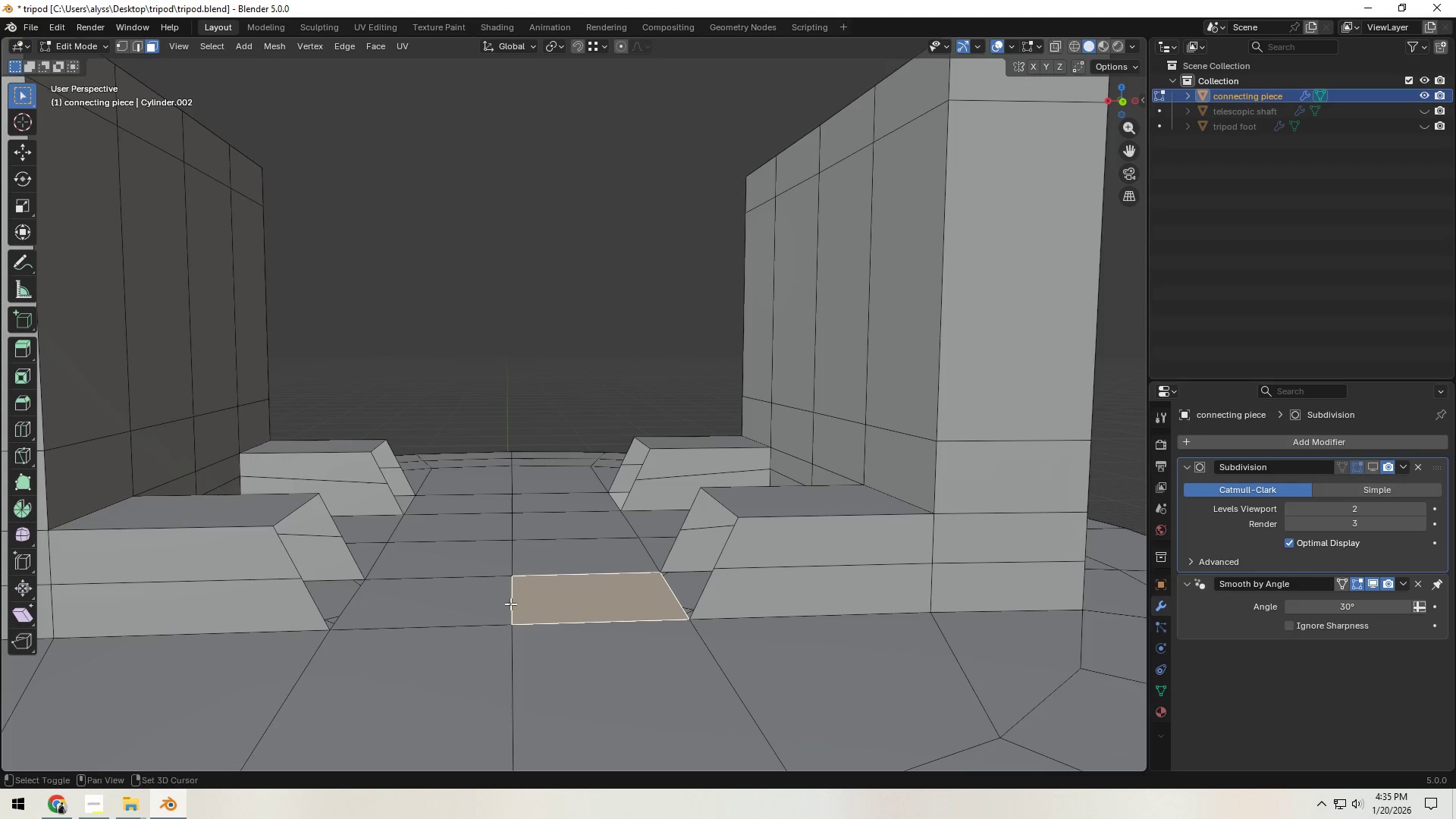 
hold_key(key=ShiftLeft, duration=1.27)
double_click([477, 602])
 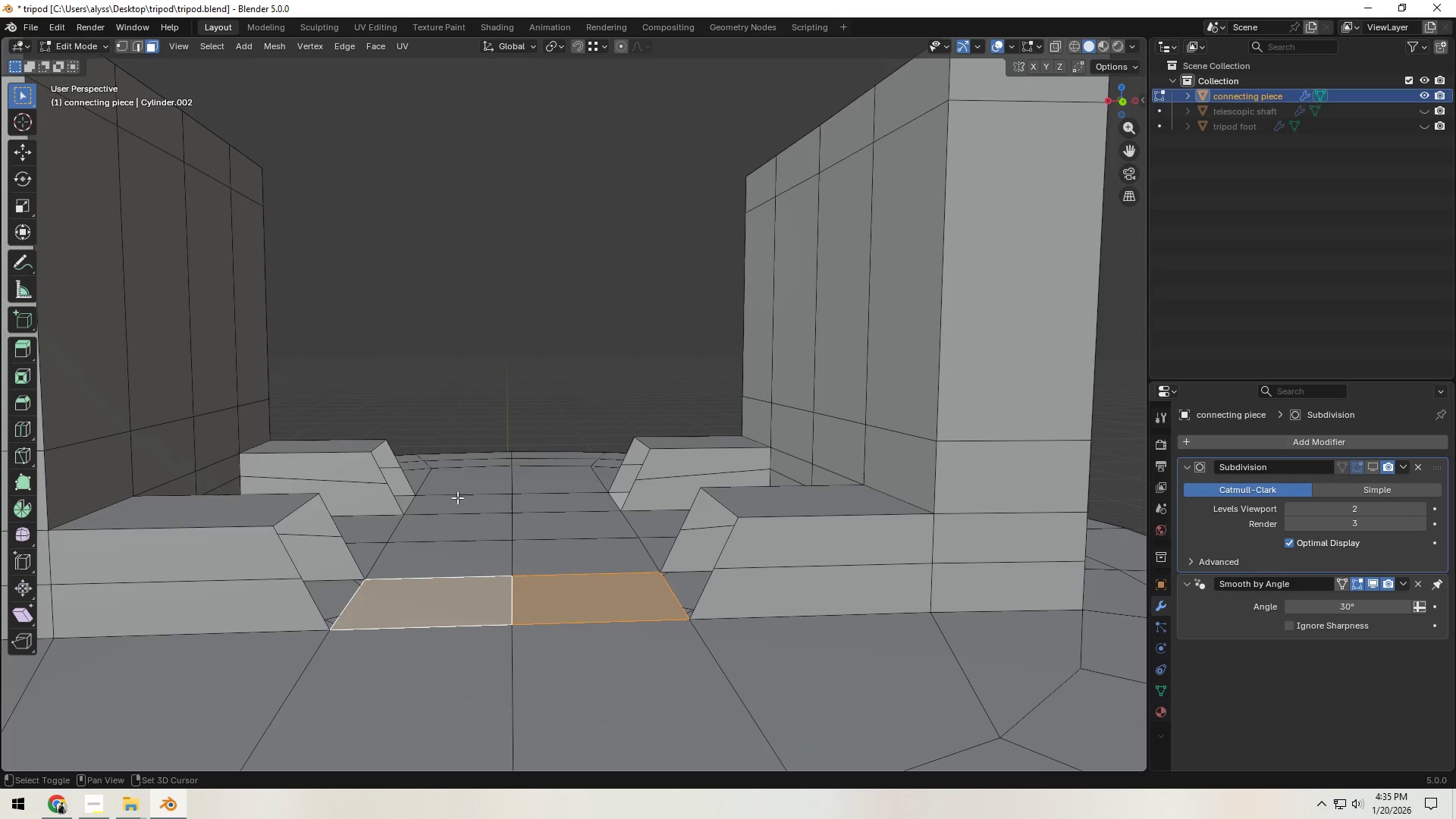 
left_click([456, 504])
 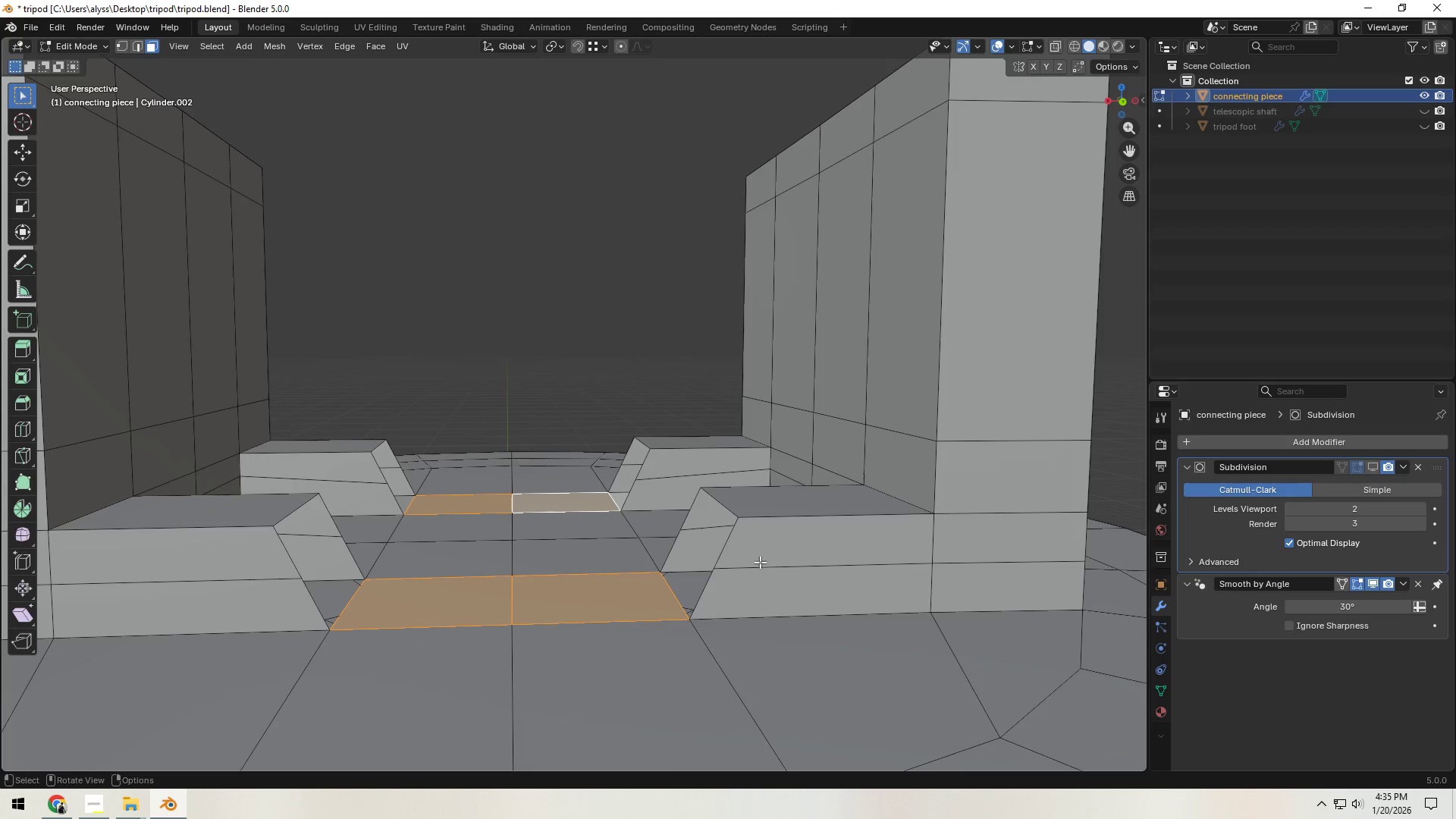 
key(E)
 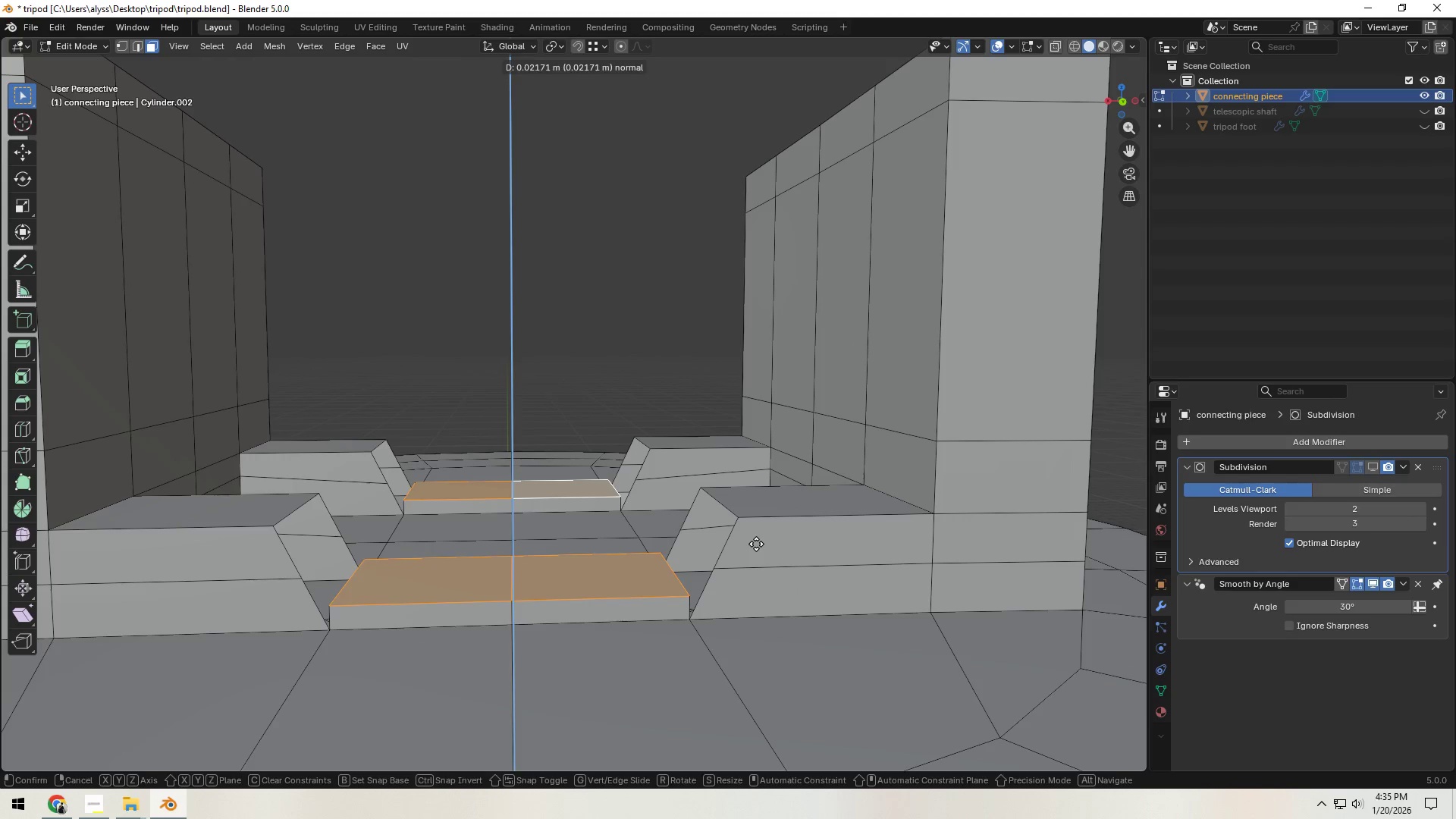 
right_click([756, 544])
 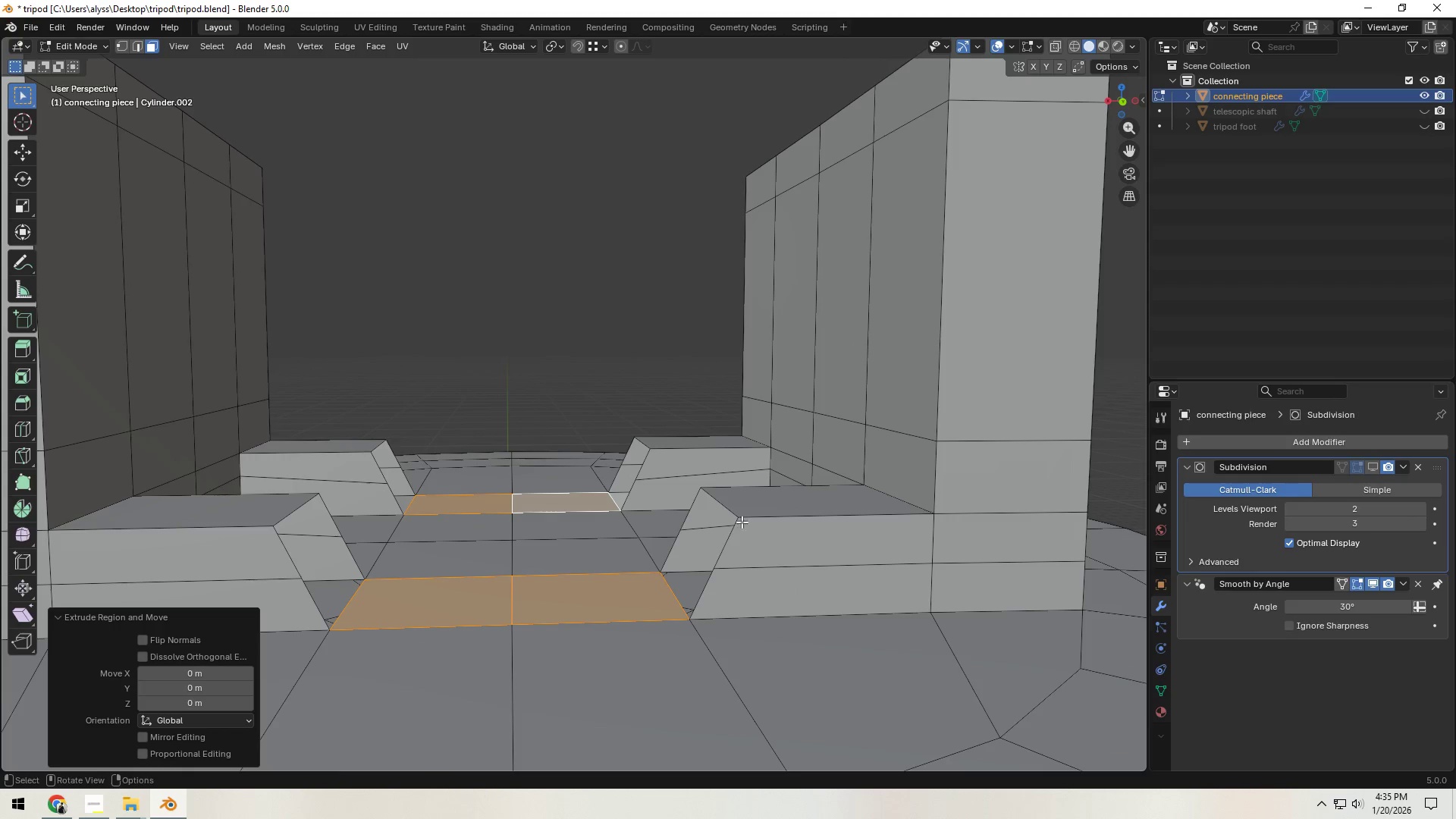 
type(gz)
 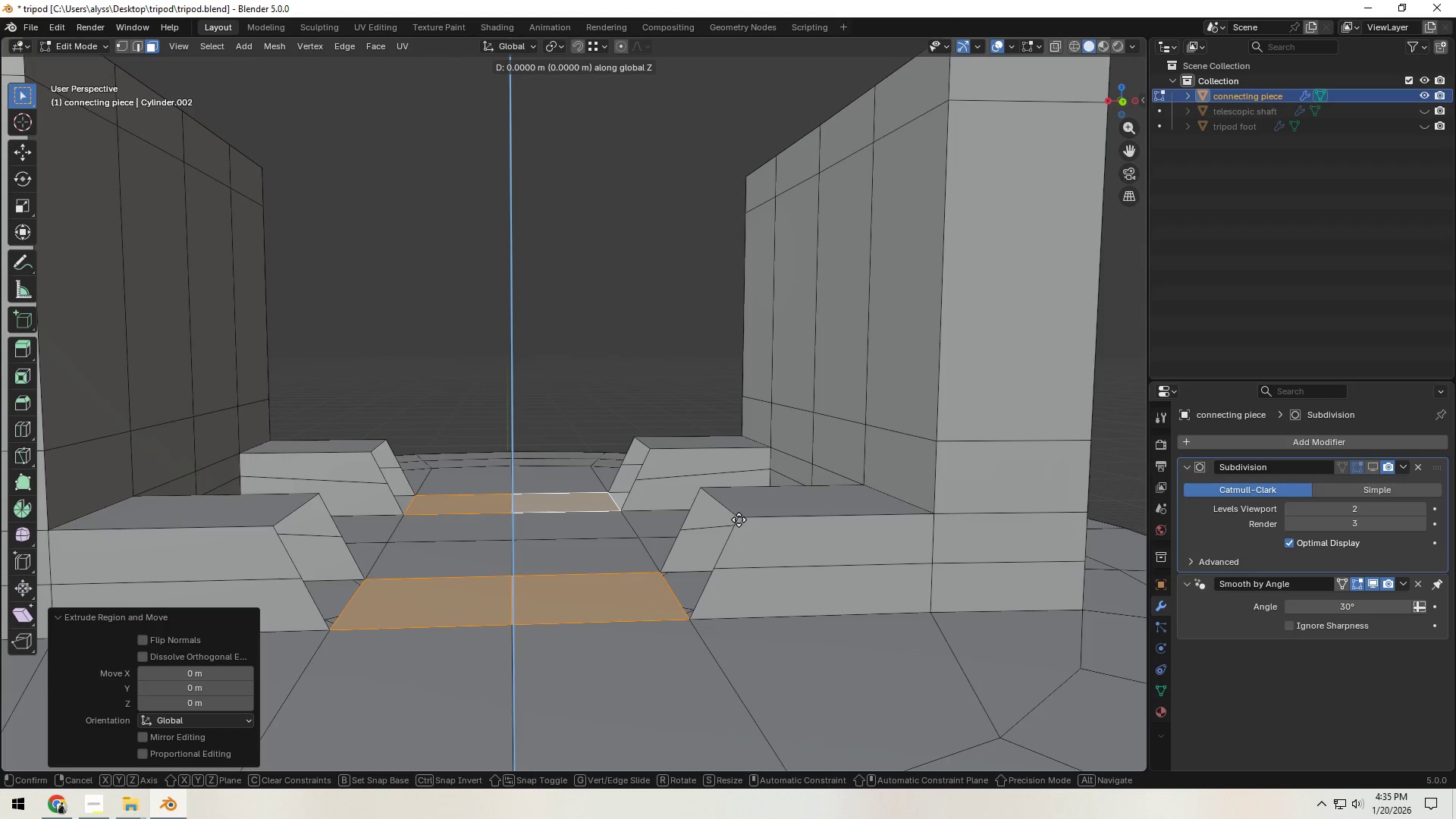 
hold_key(key=ControlLeft, duration=0.59)
left_click([739, 519])
 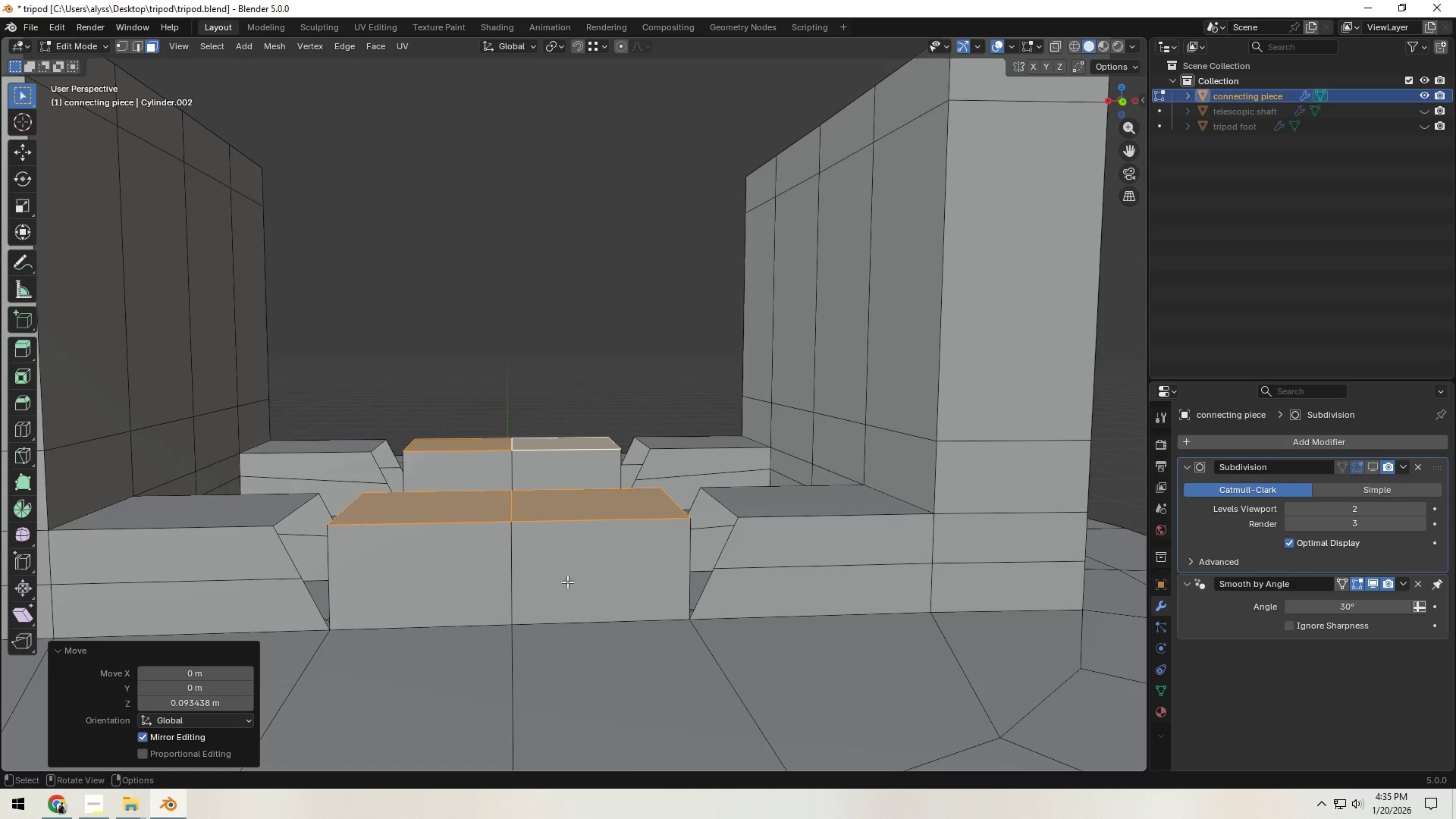 
key(Control+ControlLeft)
 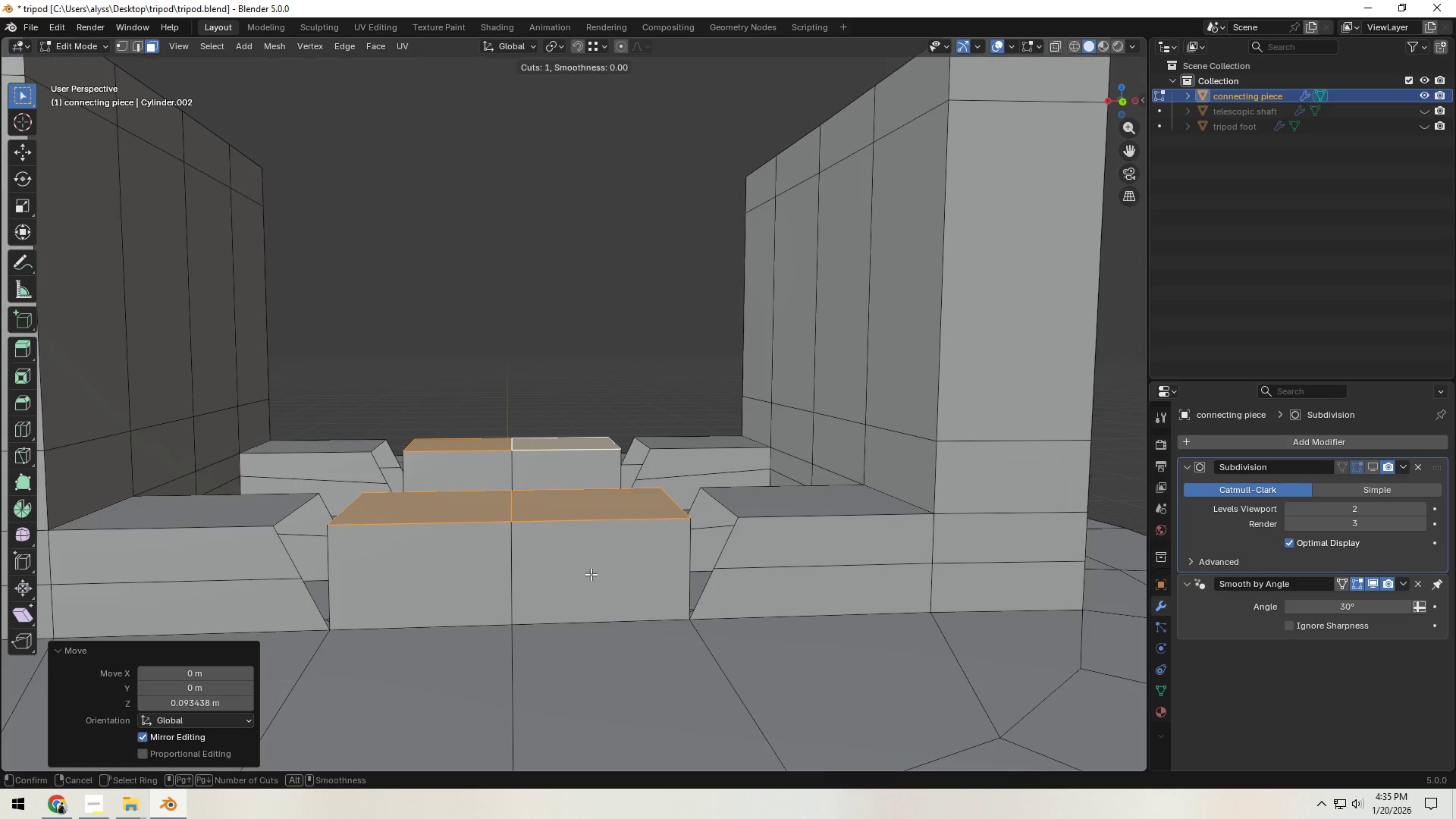 
key(Control+R)
 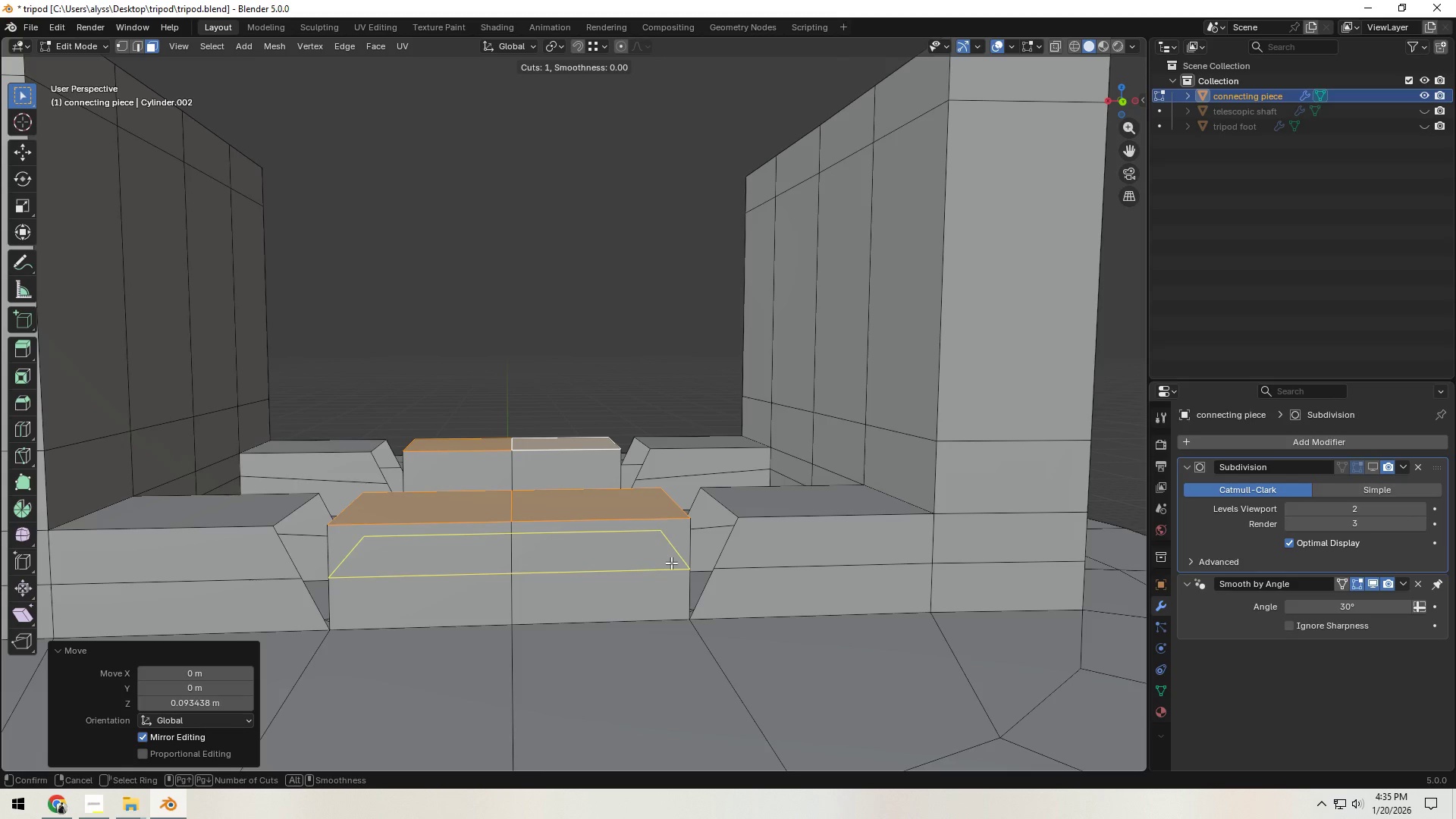 
right_click([671, 563])
 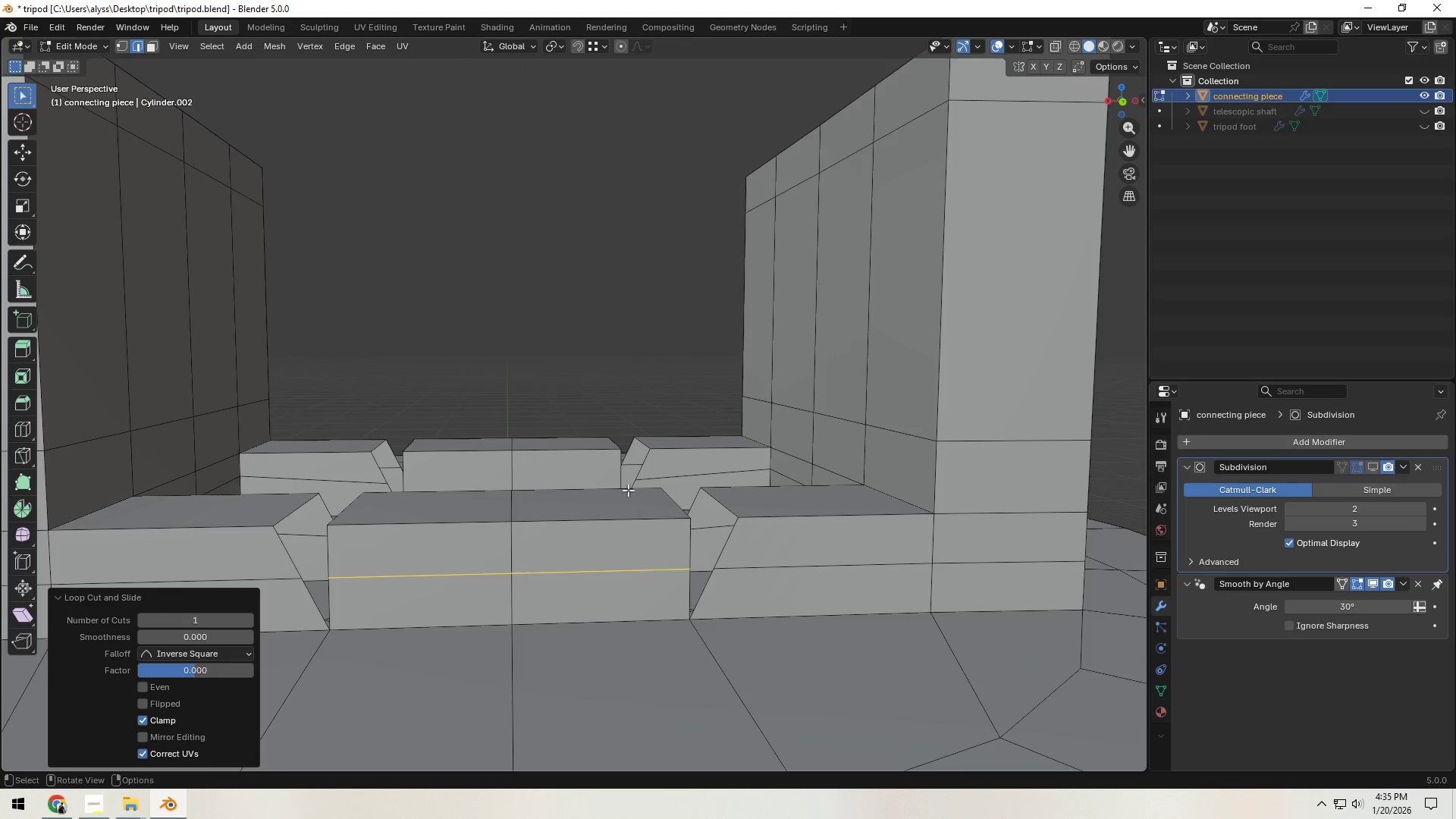 
left_click([671, 563])
 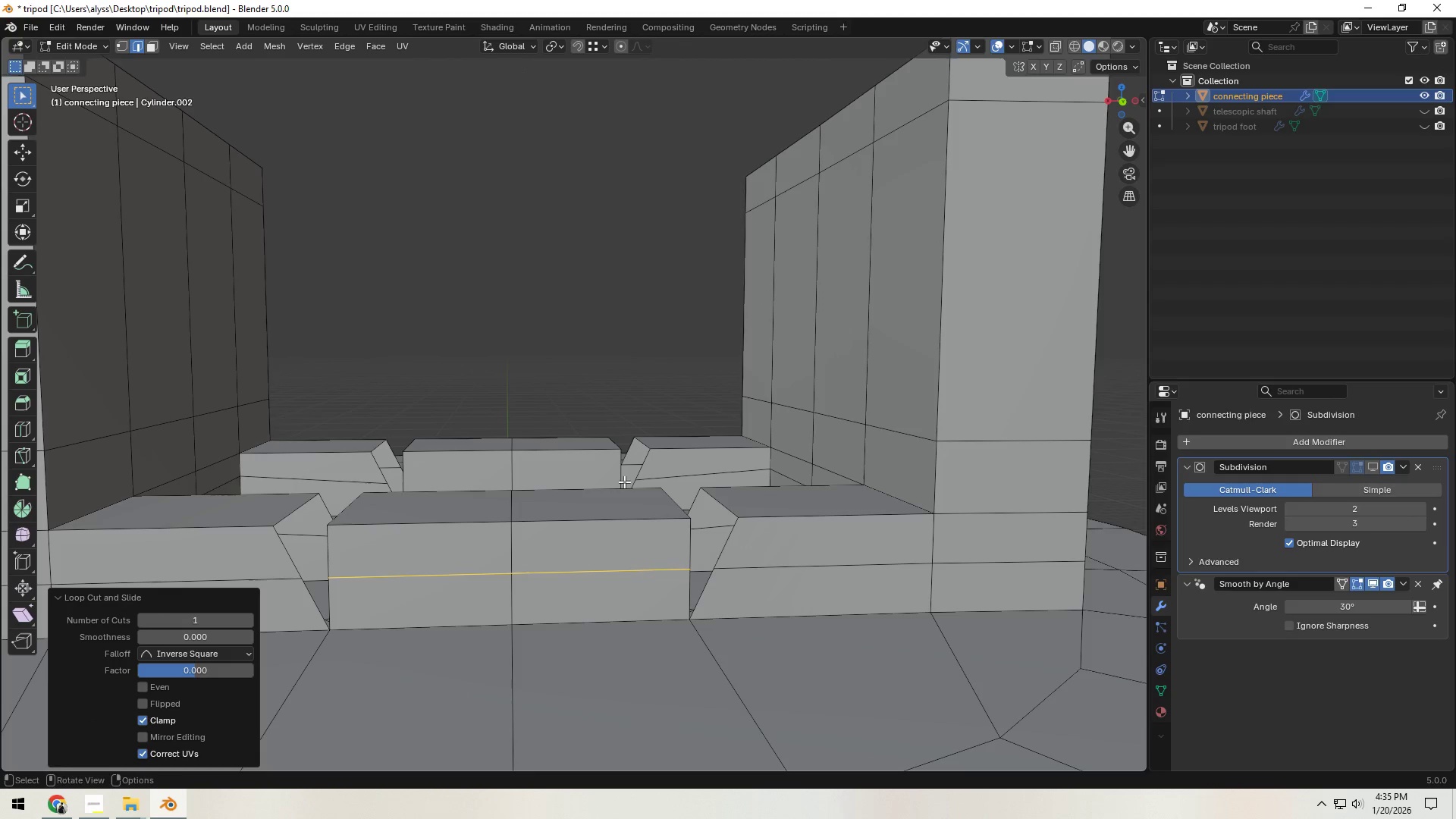 
key(Control+ControlLeft)
 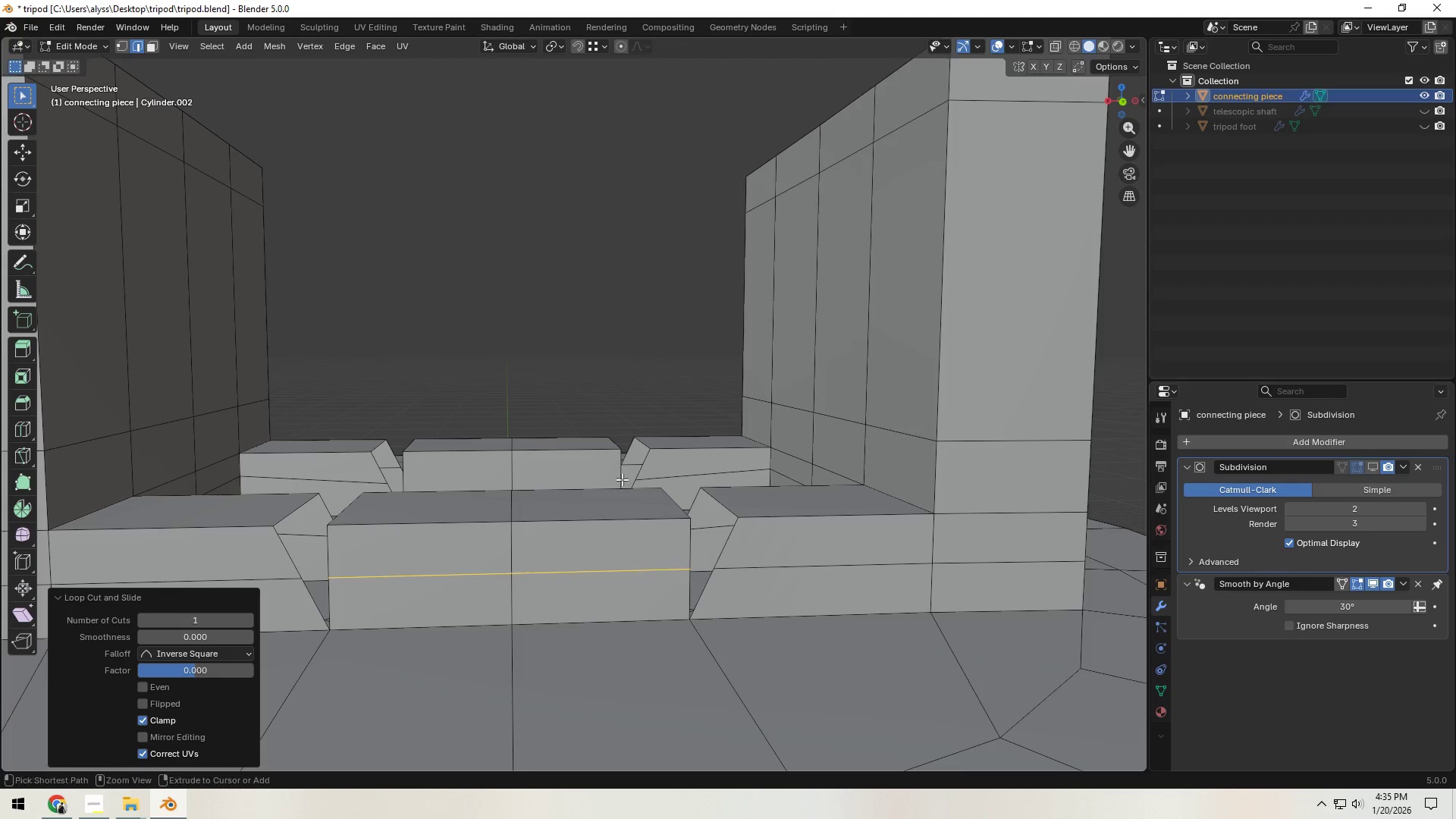 
key(Control+R)
 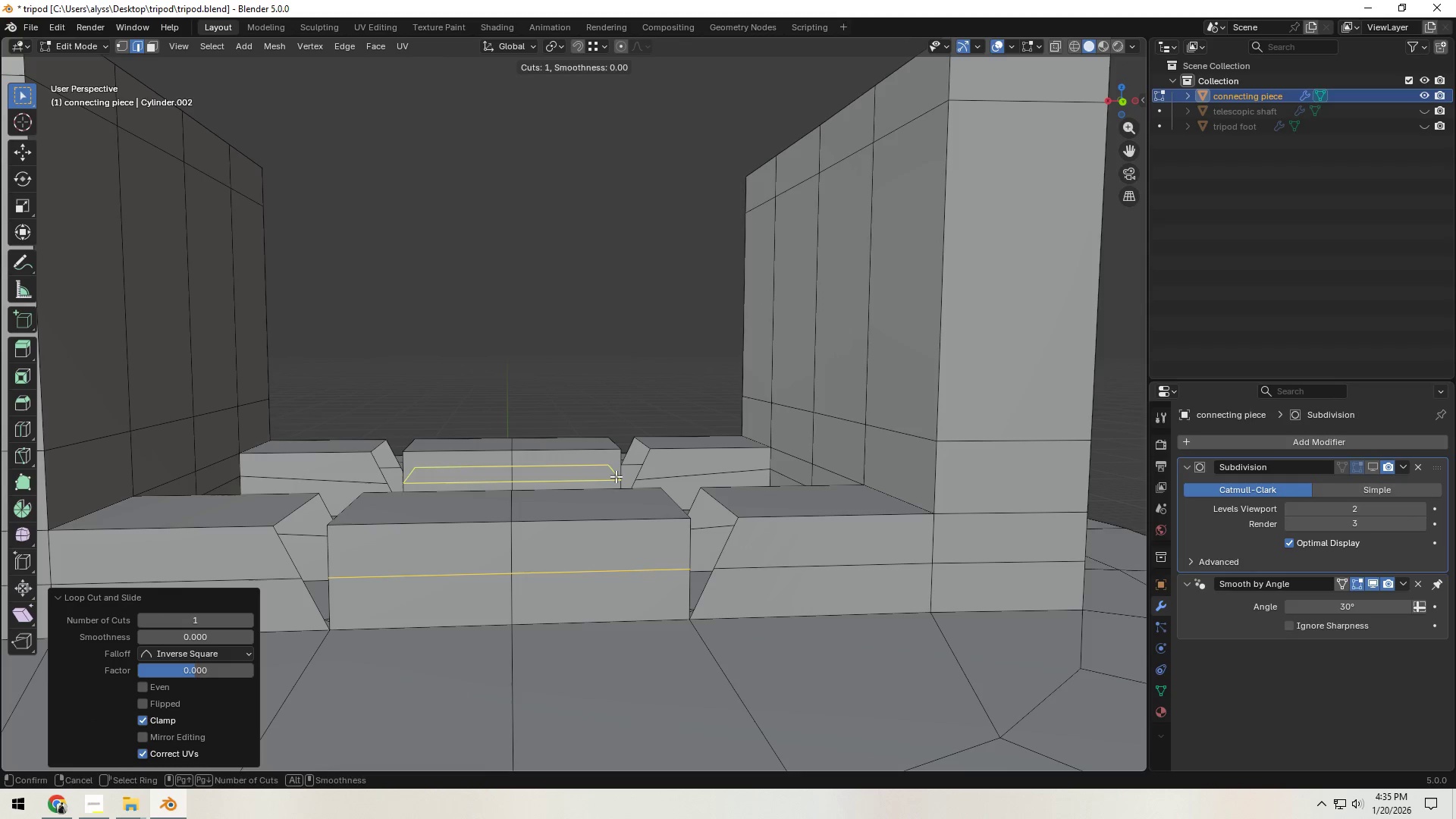 
right_click([616, 476])
 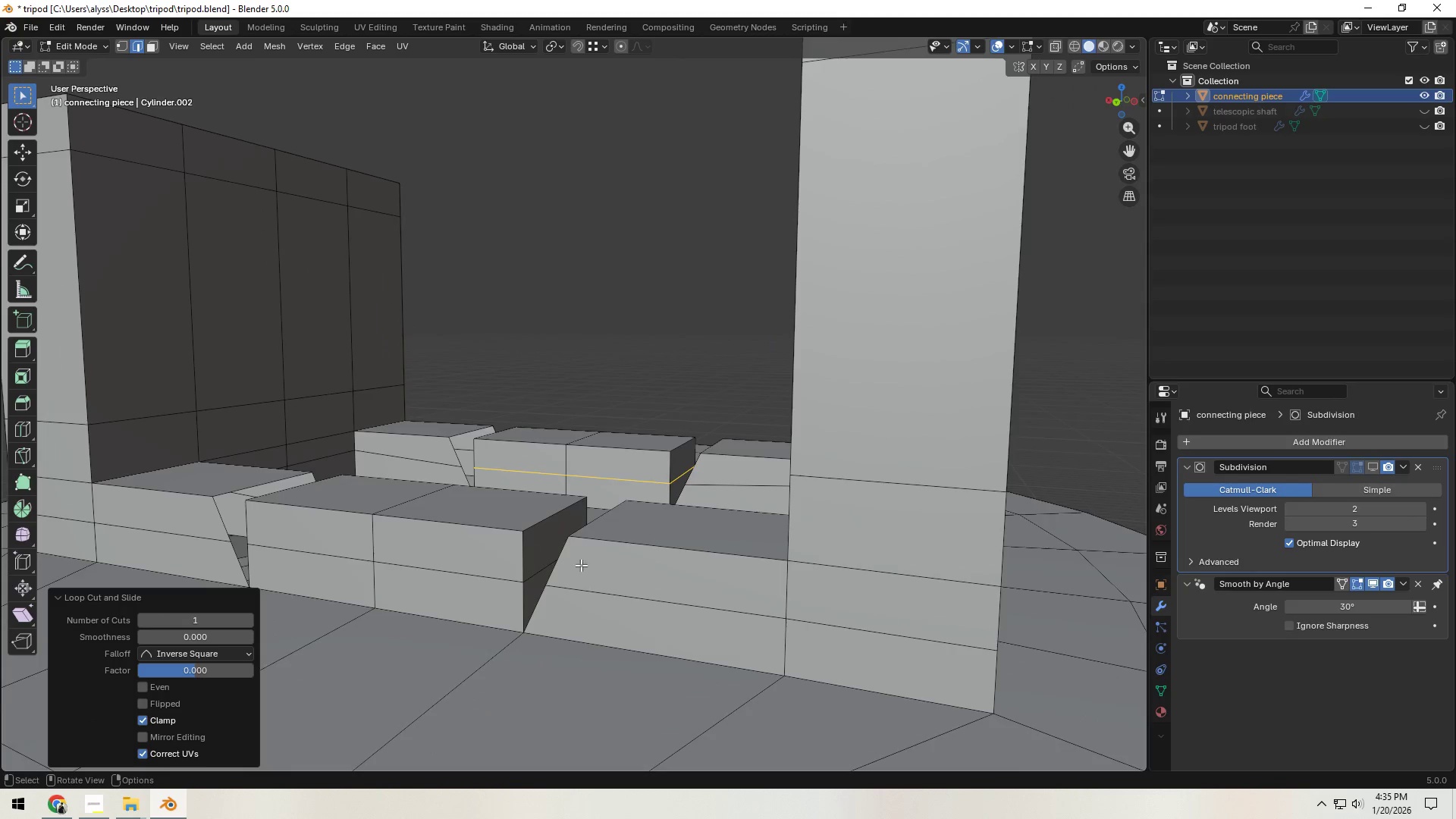 
left_click([616, 476])
 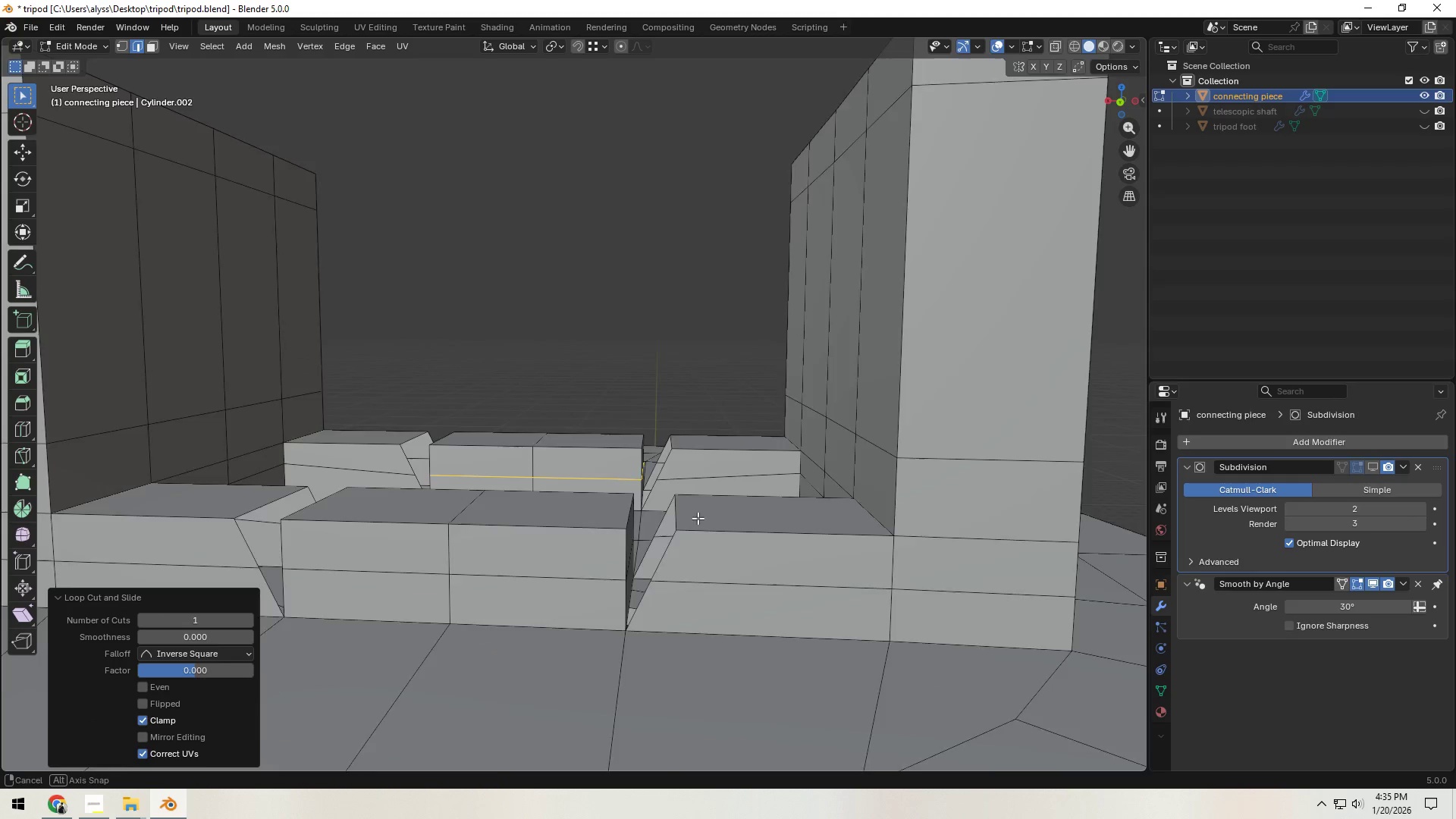 
left_click([535, 573])
 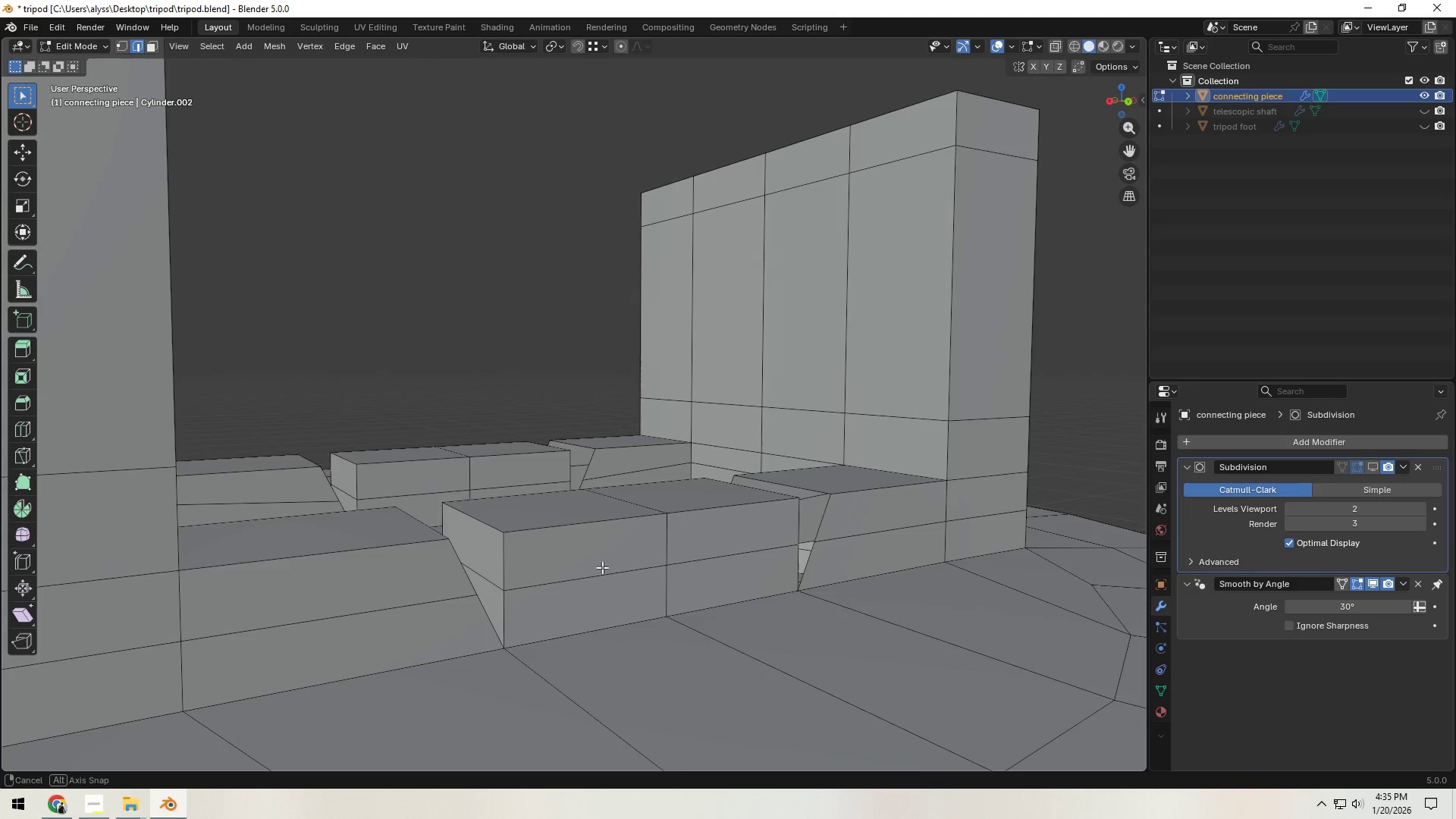 
hold_key(key=ShiftLeft, duration=0.59)
left_click([483, 573])
 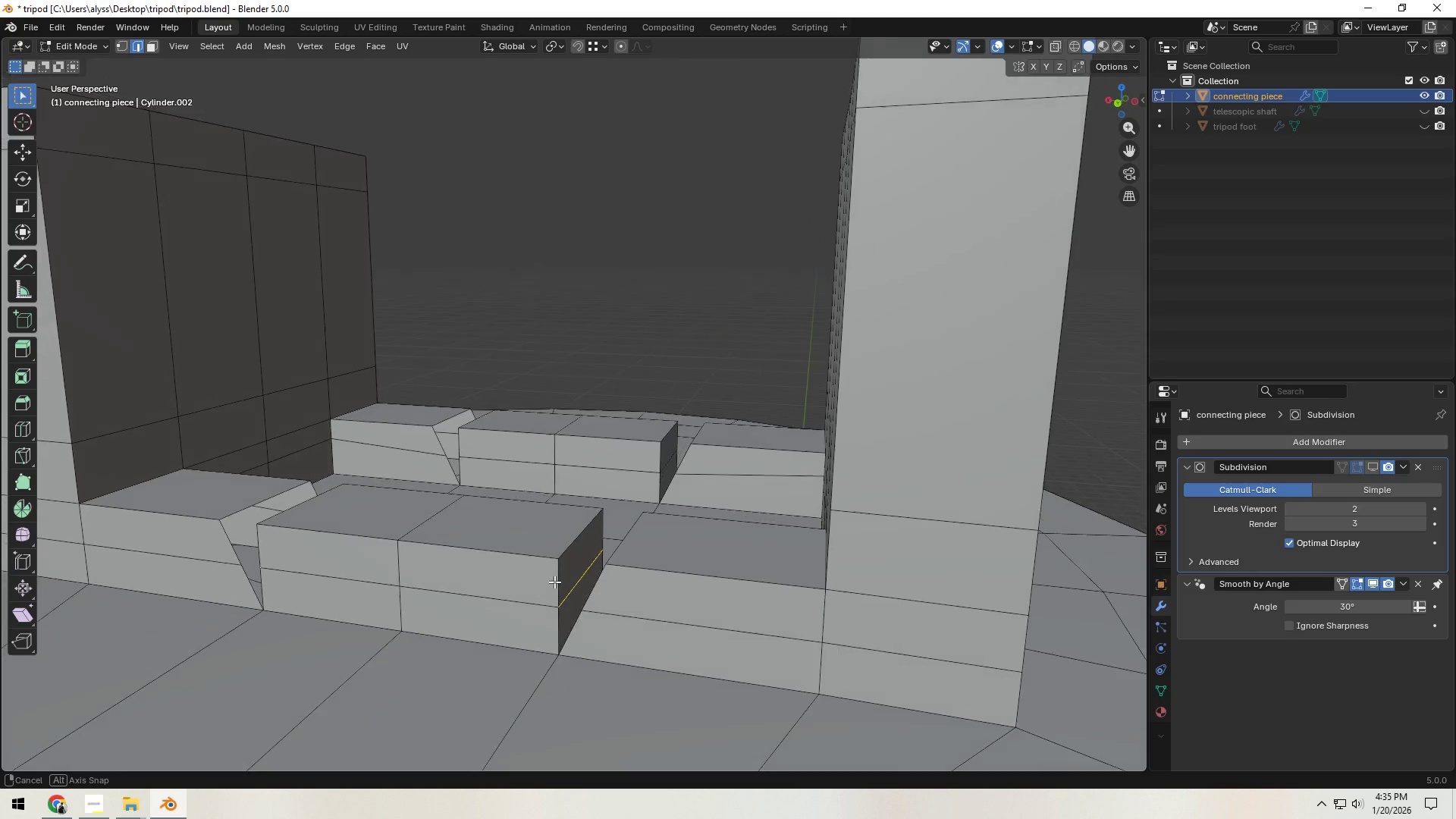 
key(X)
 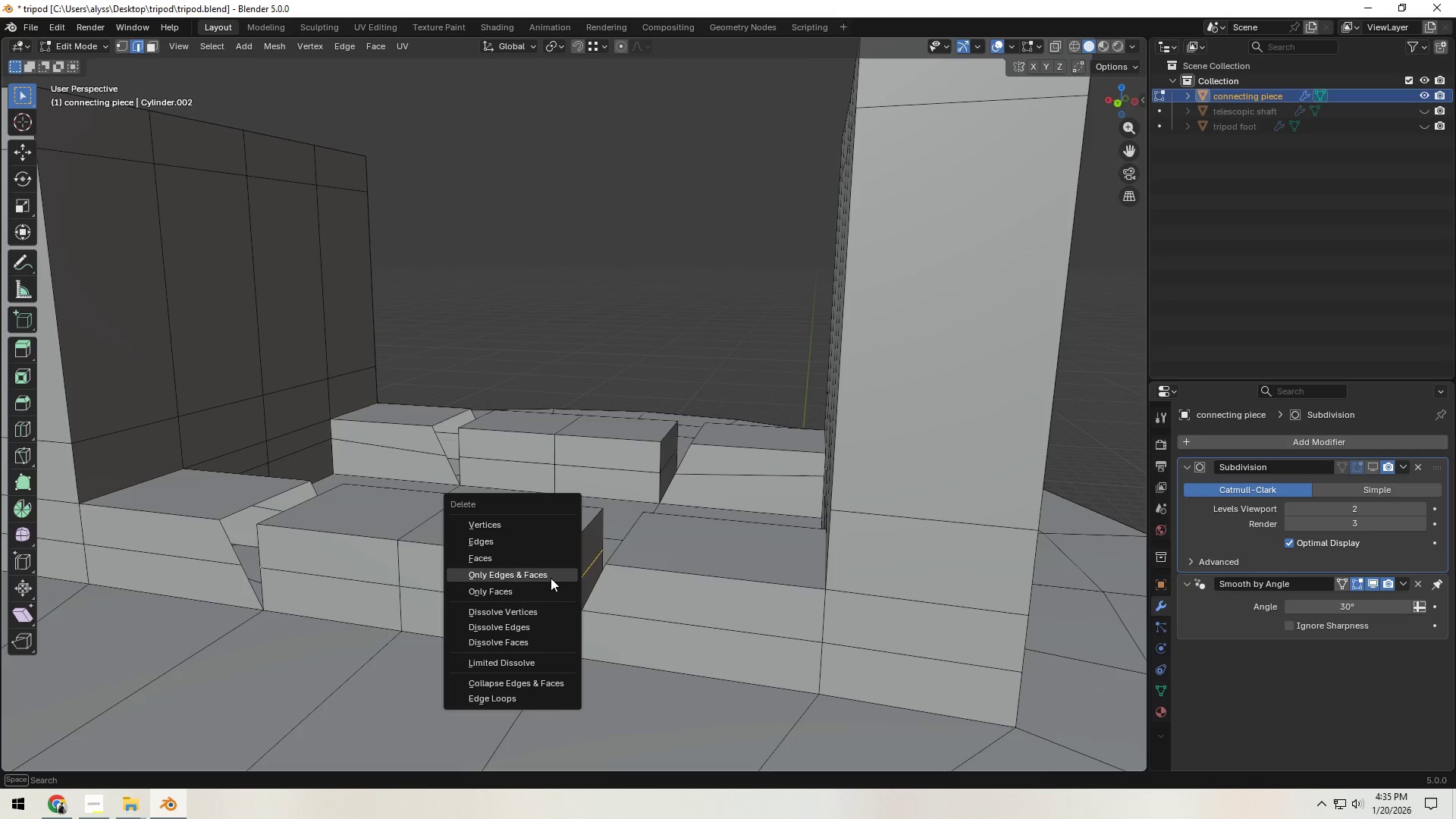 
left_click([551, 578])
 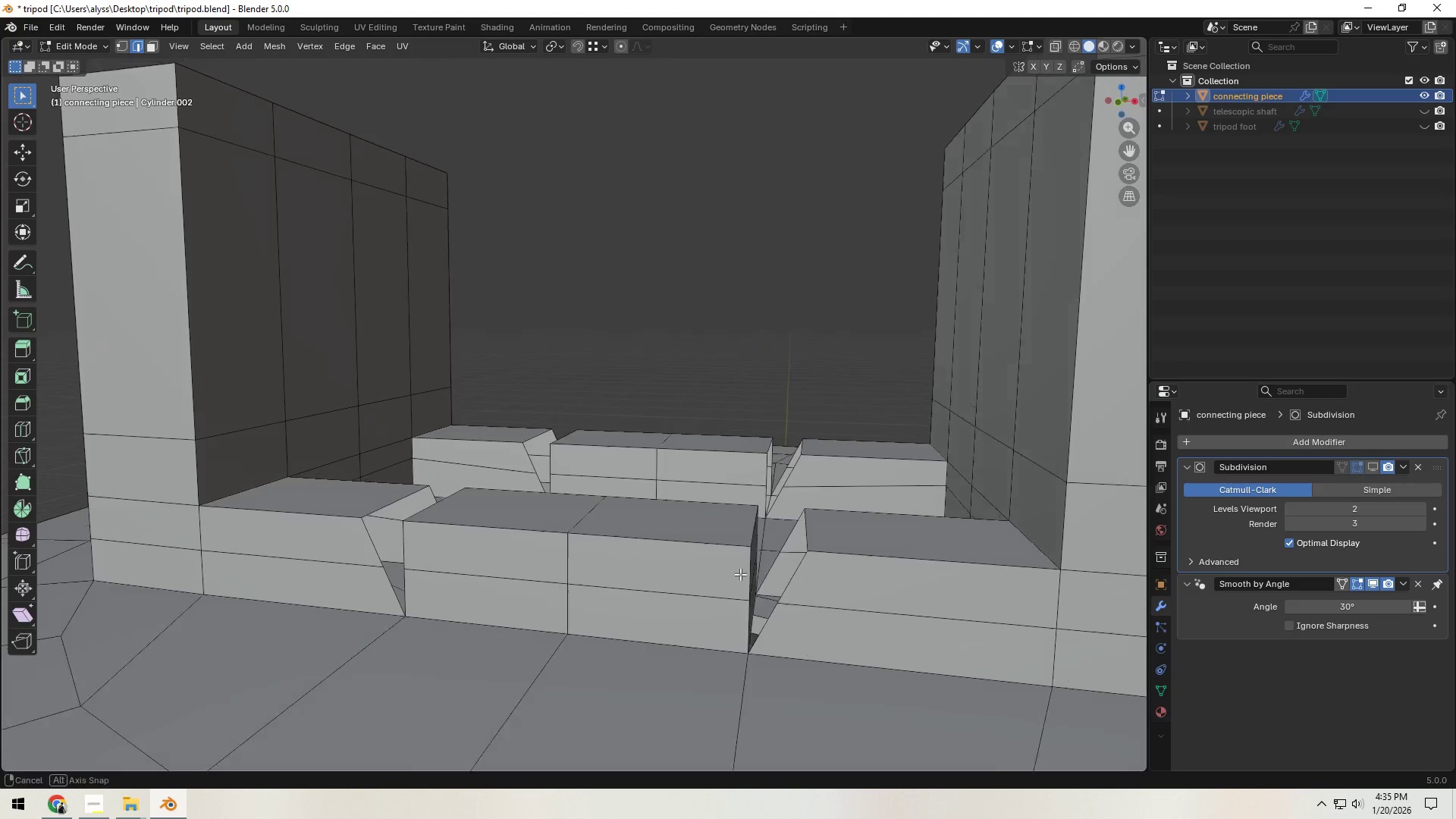 
hold_key(key=ShiftLeft, duration=0.36)
 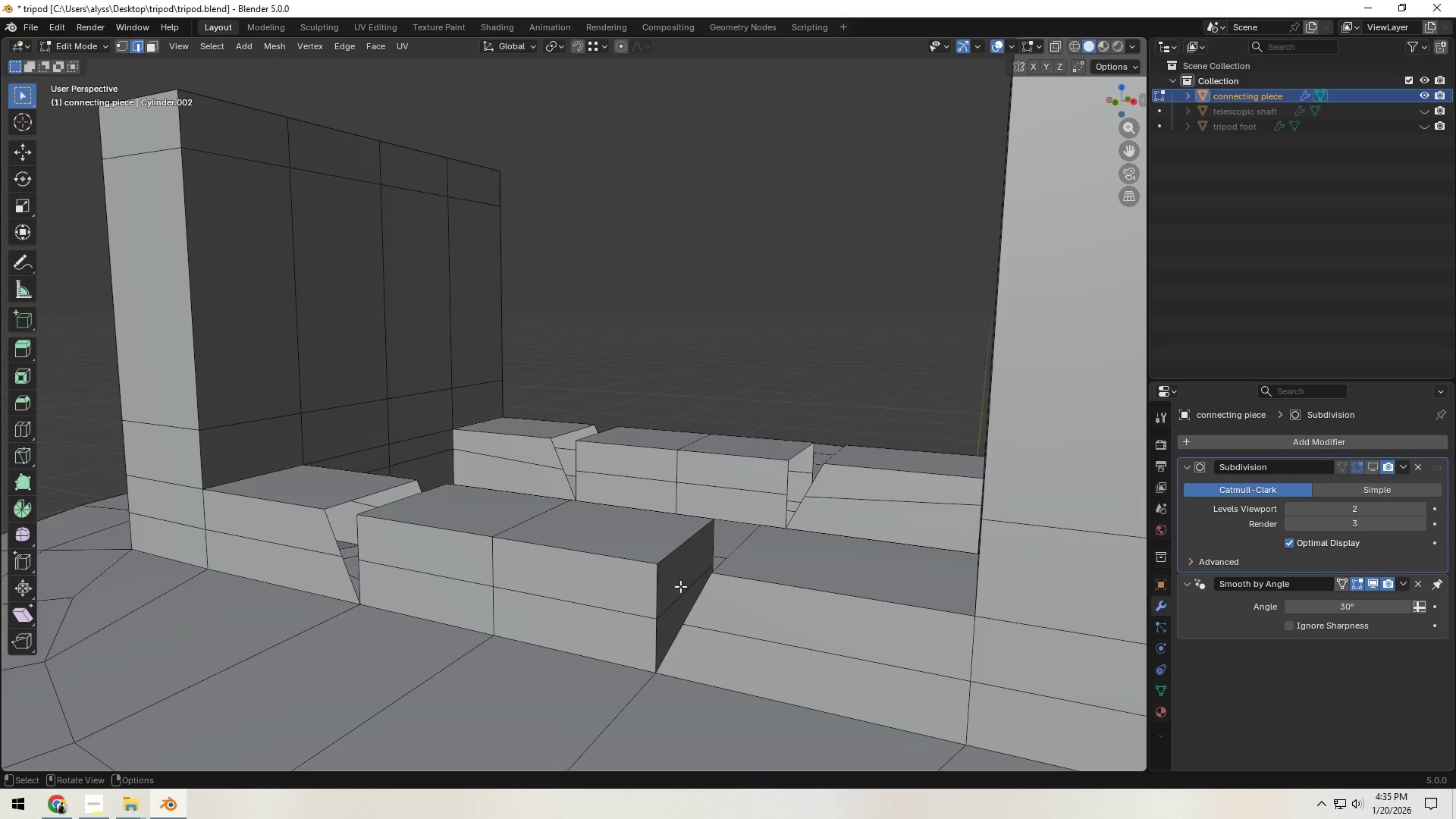 
left_click([680, 586])
 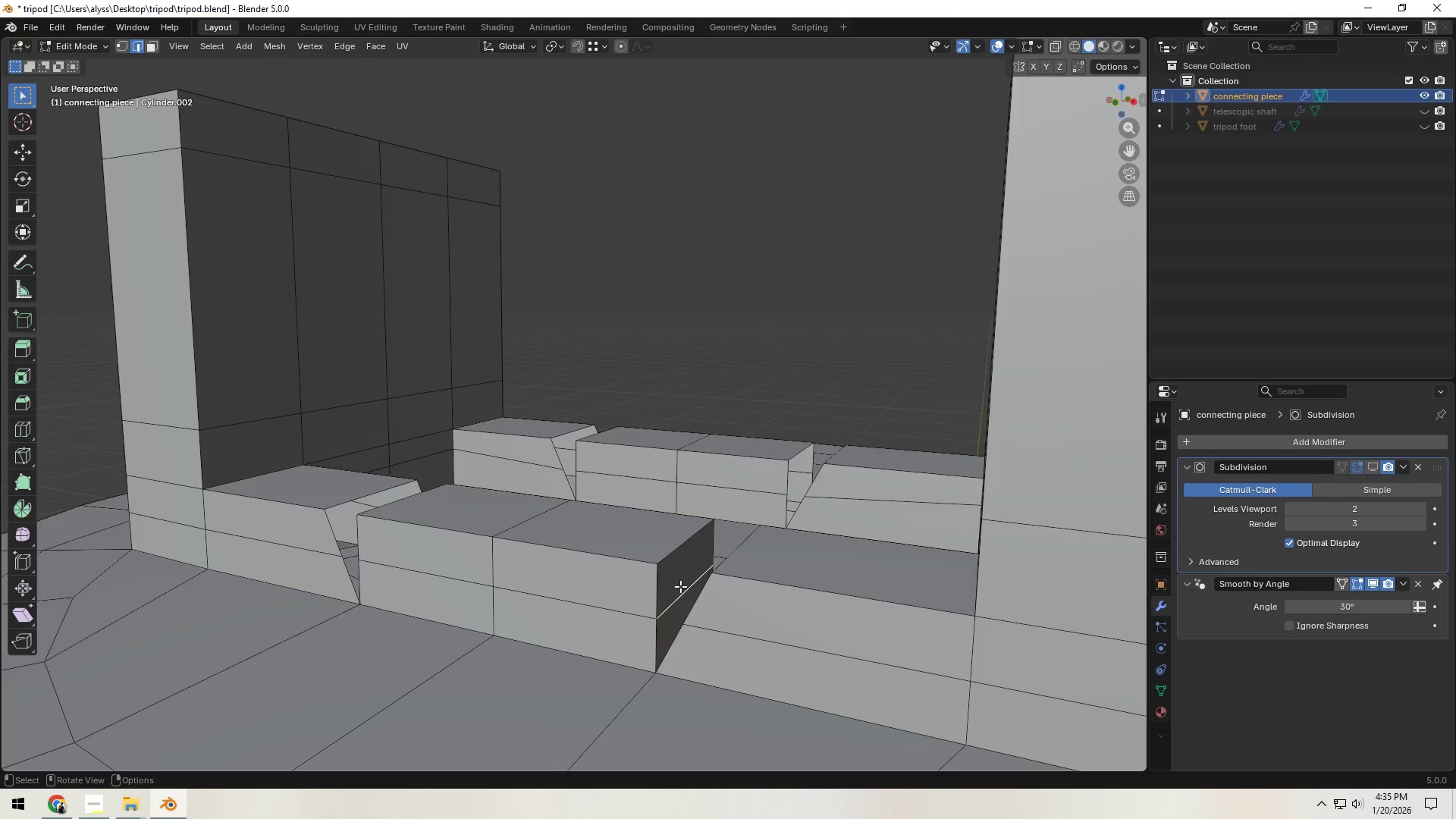 
hold_key(key=ShiftLeft, duration=0.55)
 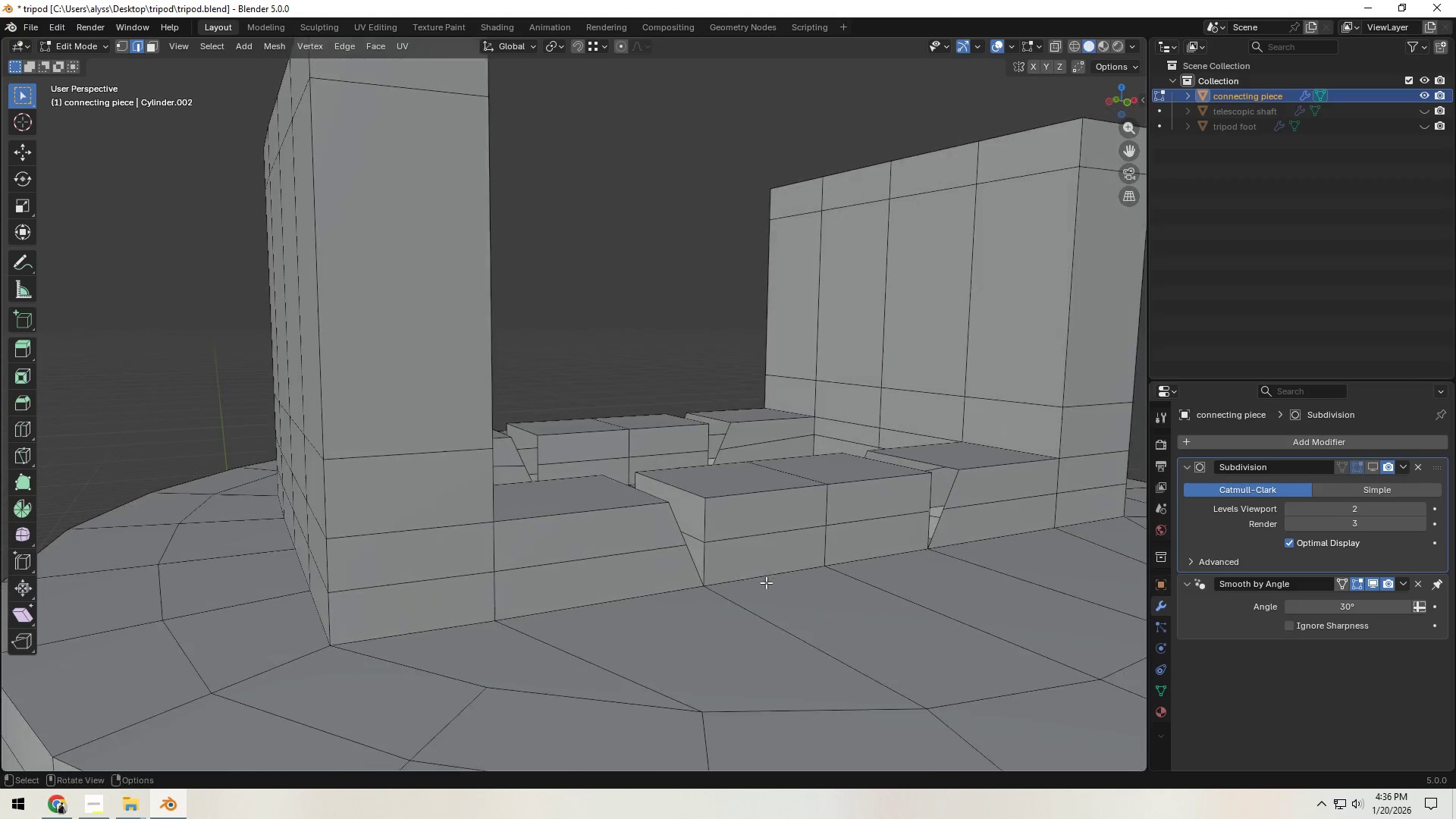 
hold_key(key=ShiftLeft, duration=0.52)
left_click([698, 534])
 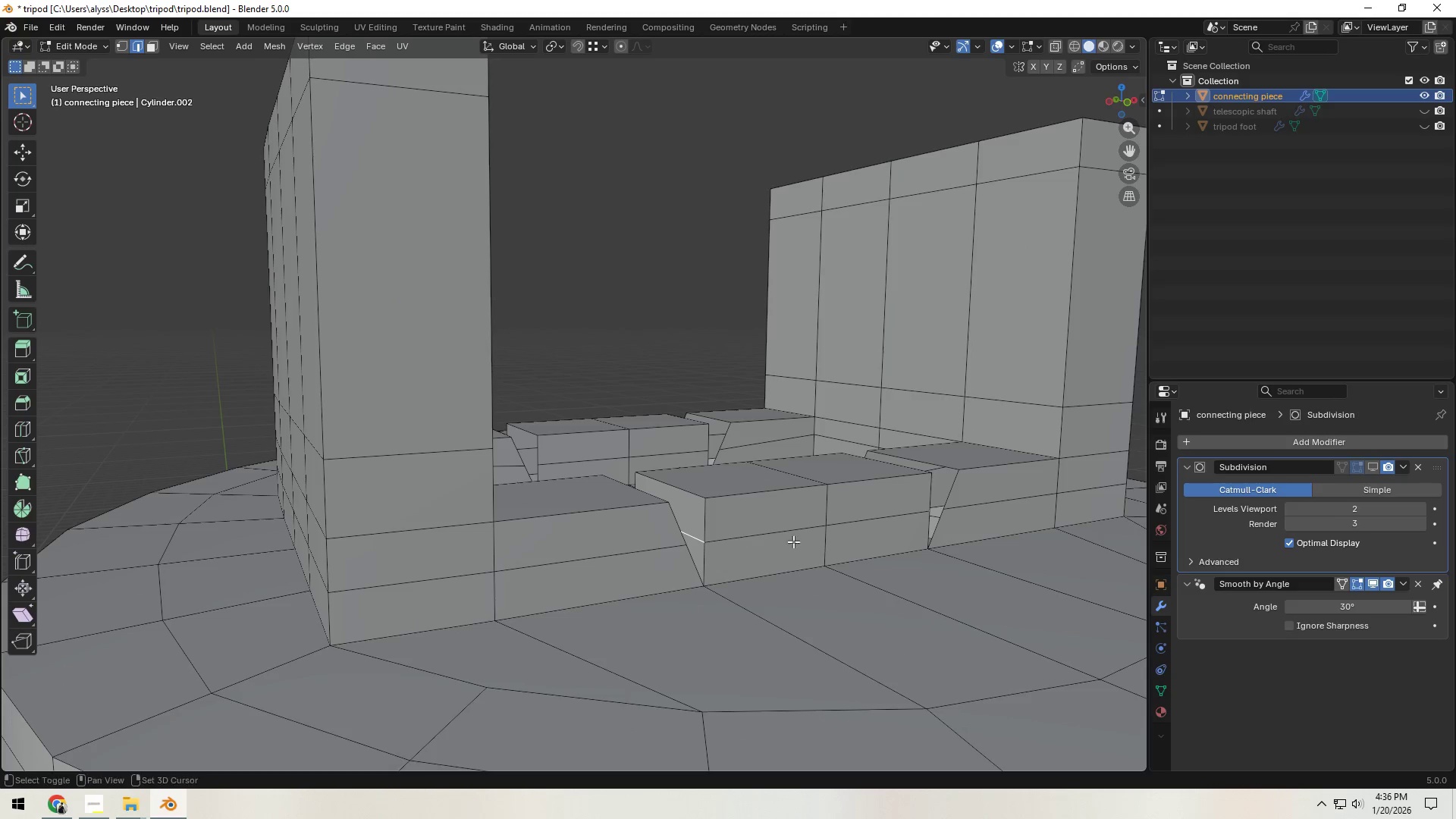 
hold_key(key=ShiftLeft, duration=0.5)
 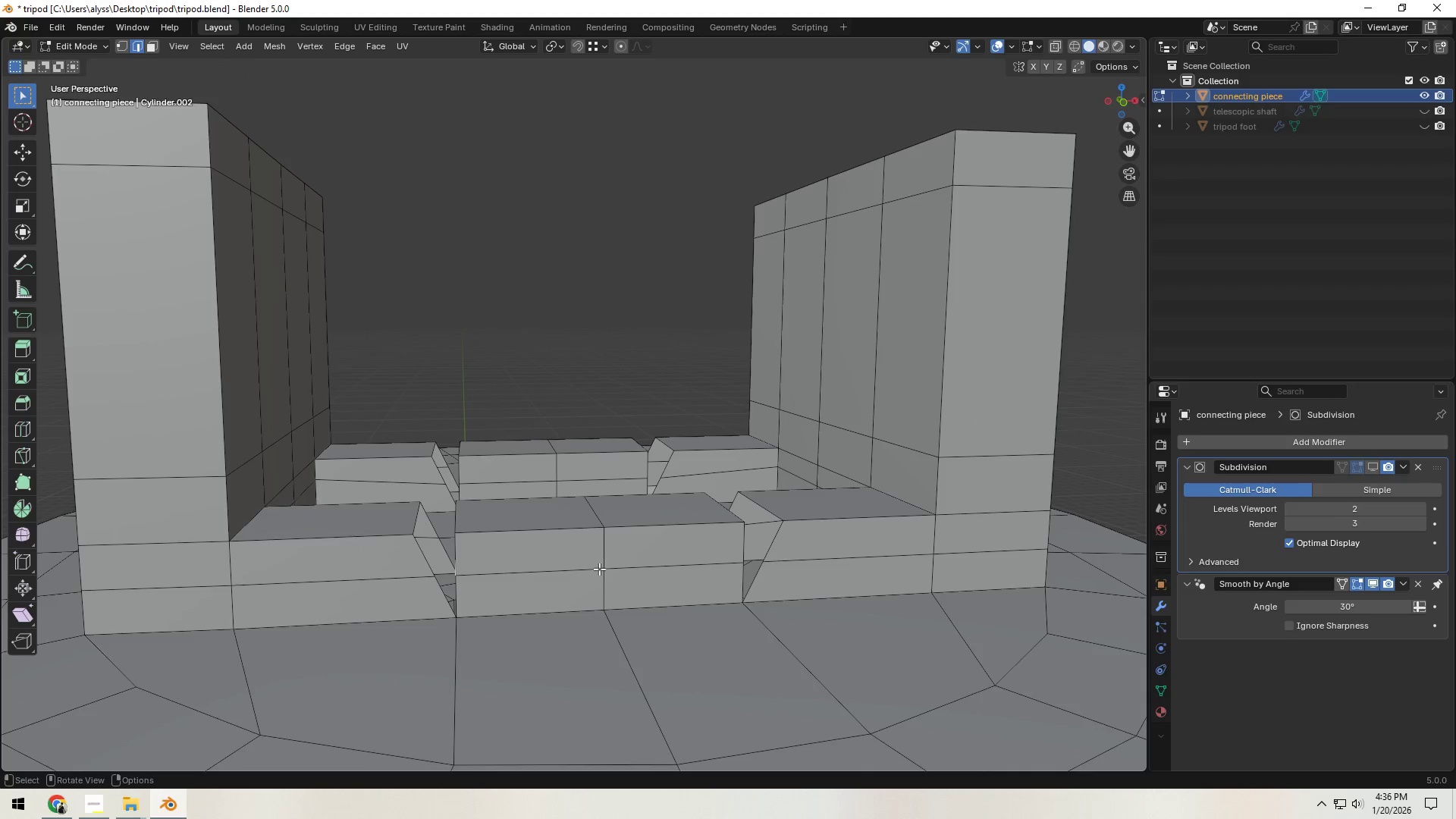 
key(X)
 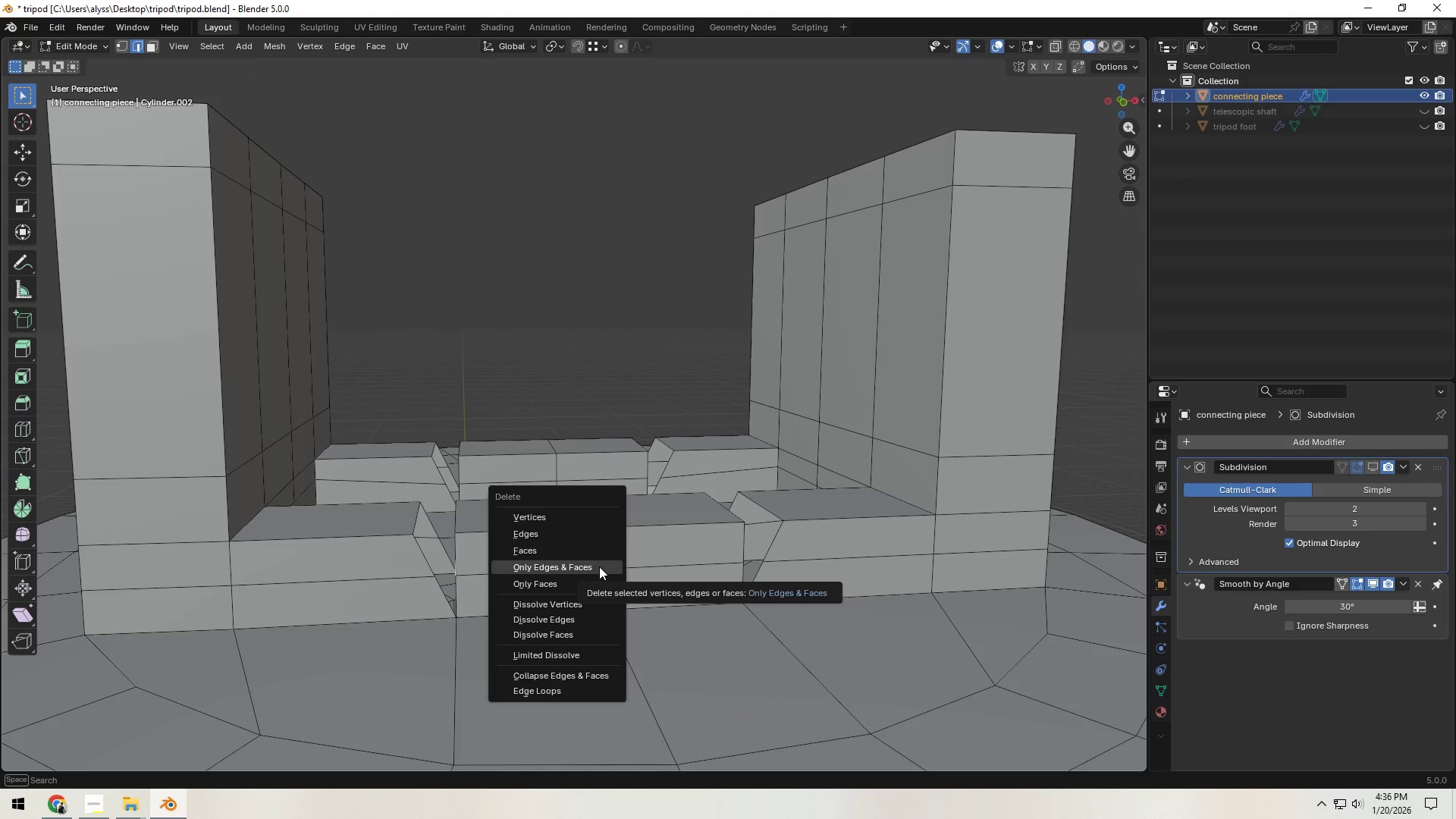 
left_click([599, 566])
 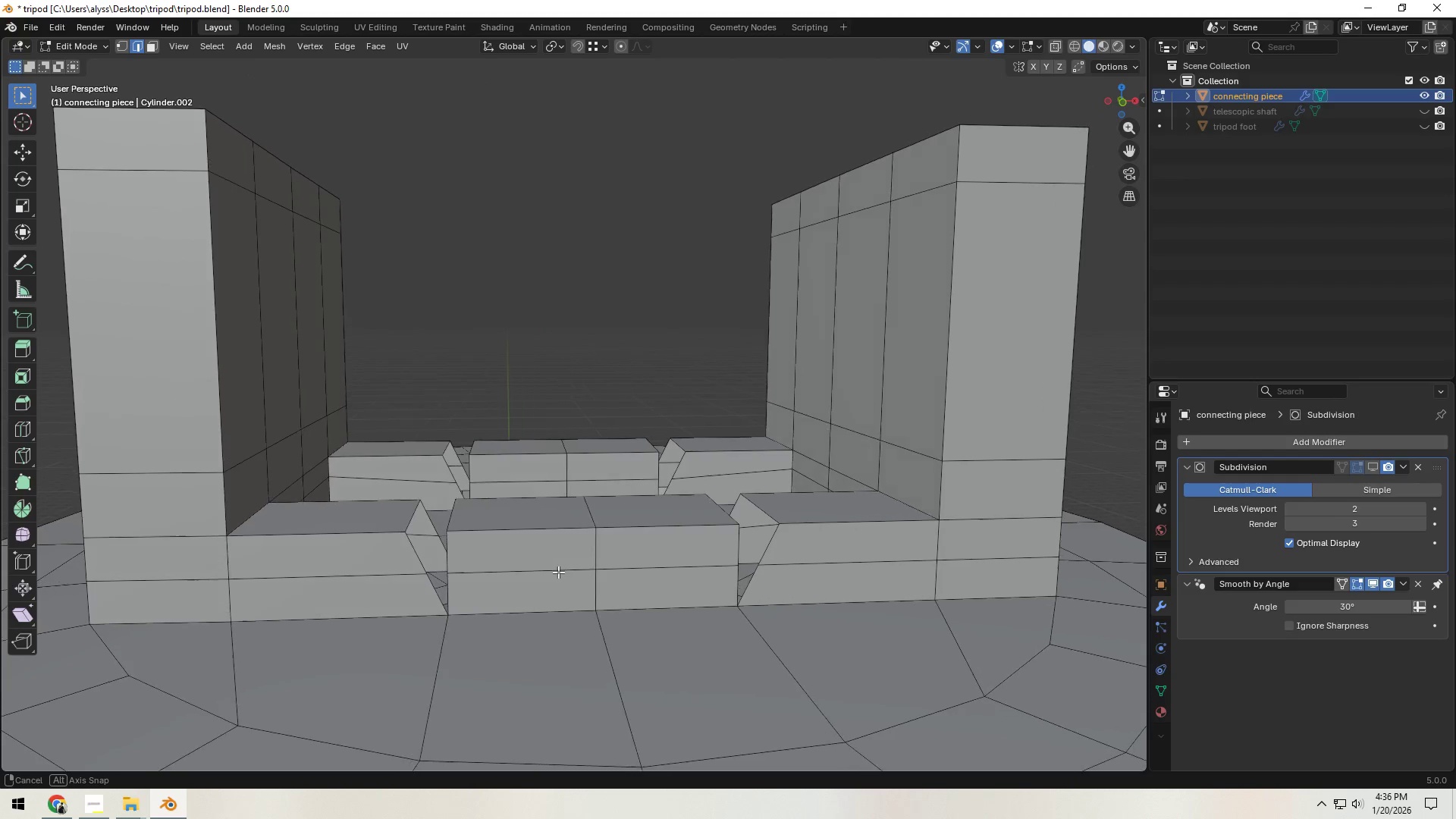 
hold_key(key=ShiftLeft, duration=0.45)
 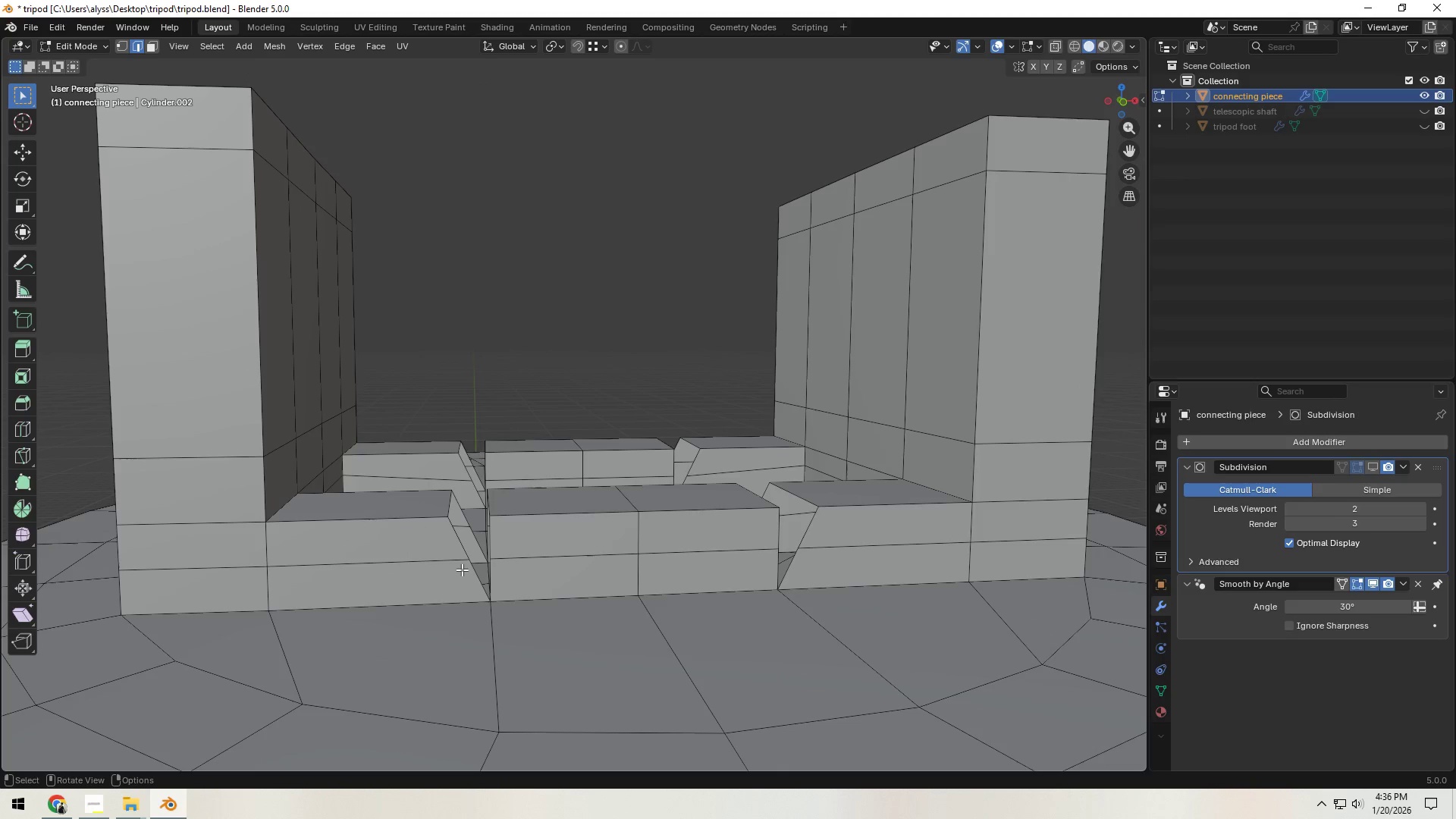 
key(1)
 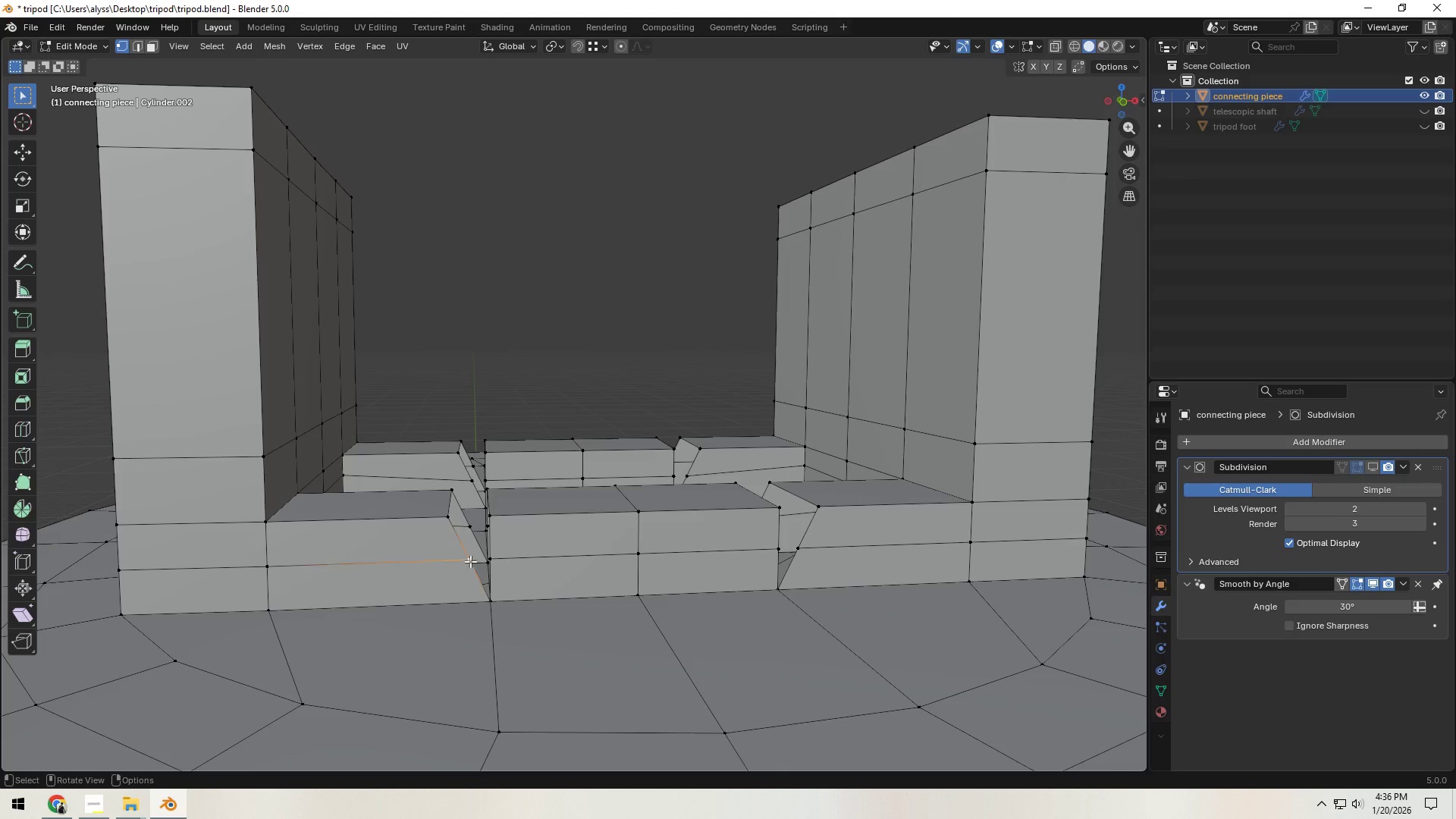 
left_click([470, 561])
 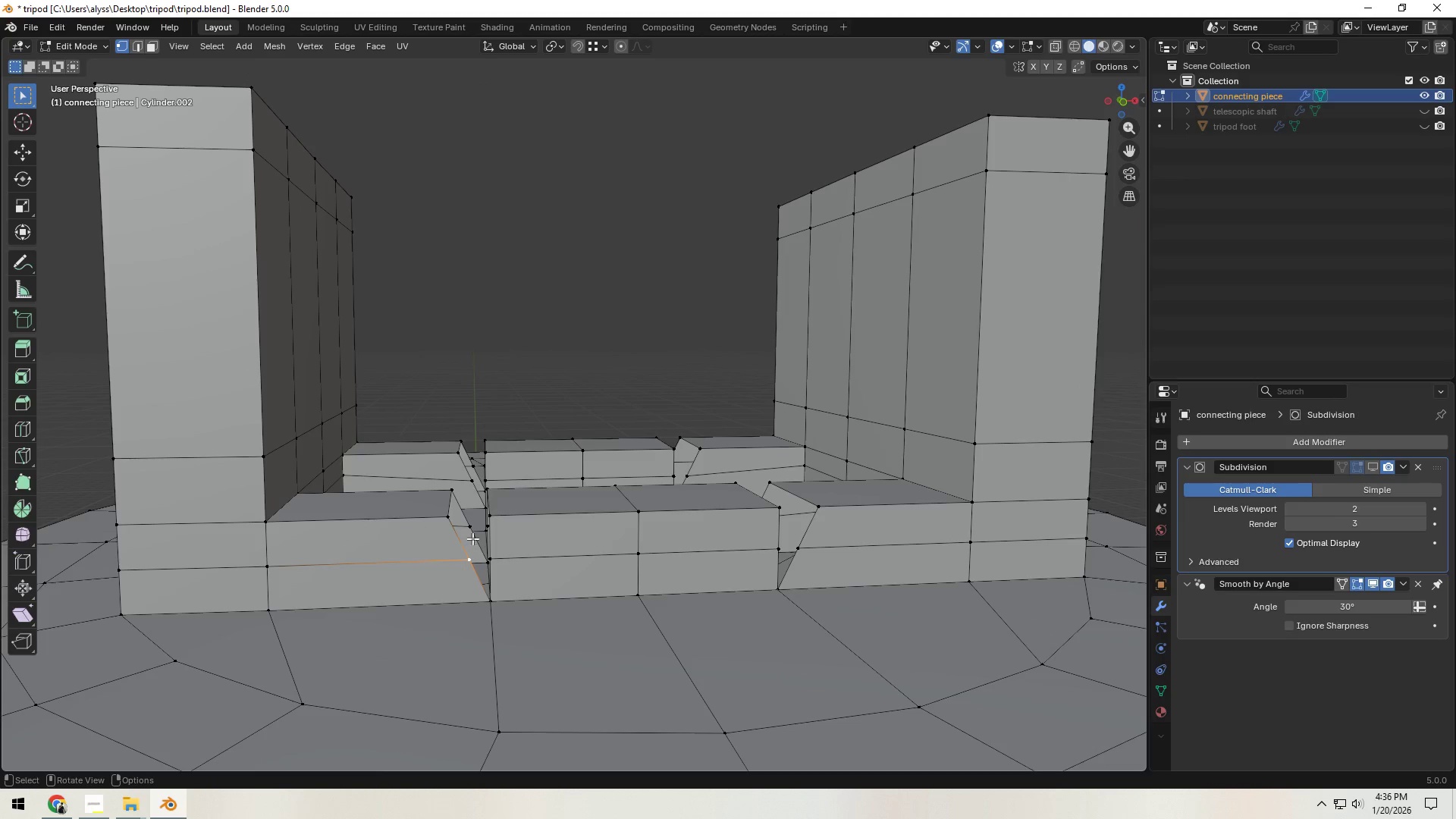 
hold_key(key=ControlLeft, duration=0.33)
left_click([472, 526])
 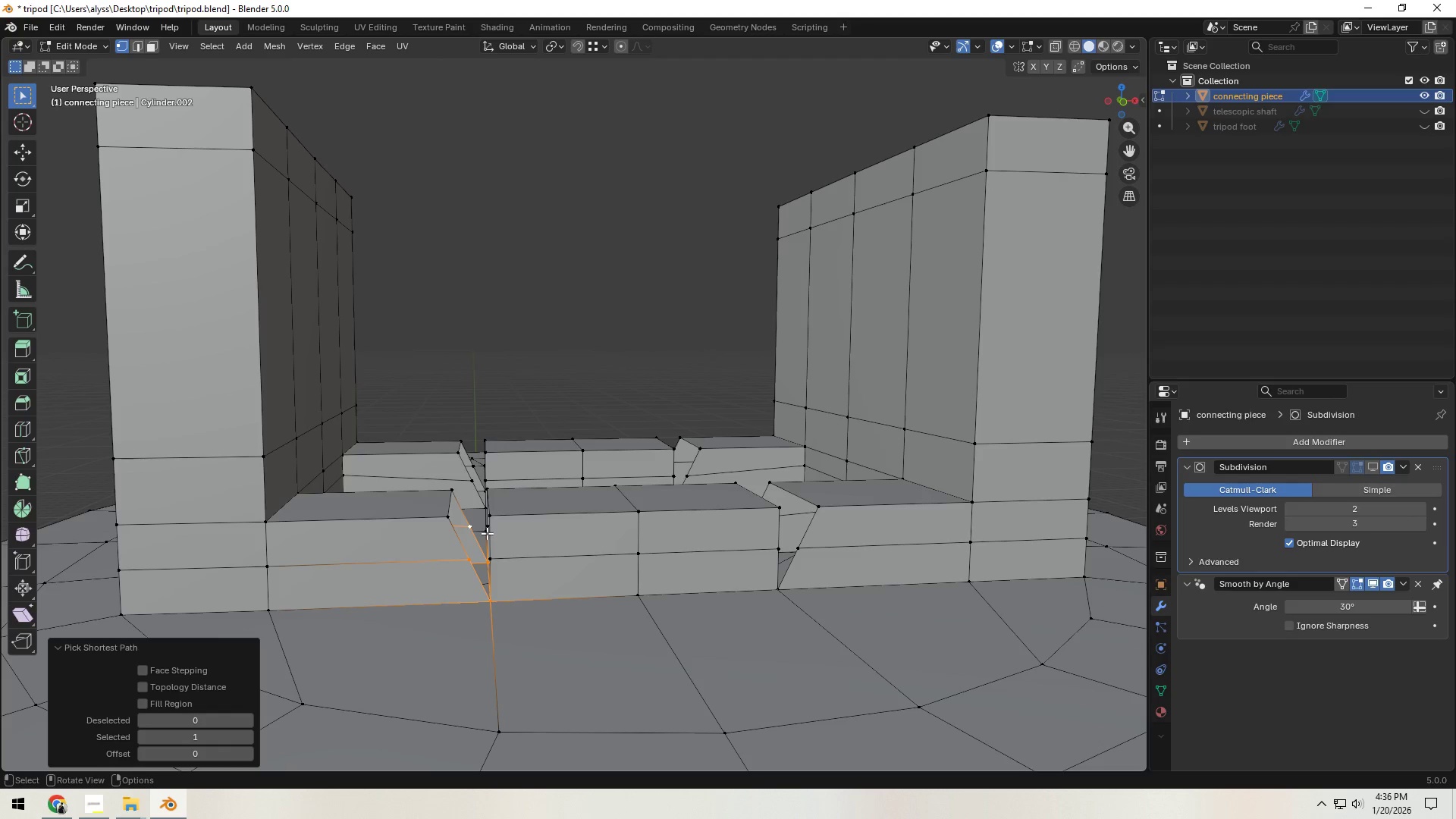 
left_click([473, 529])
 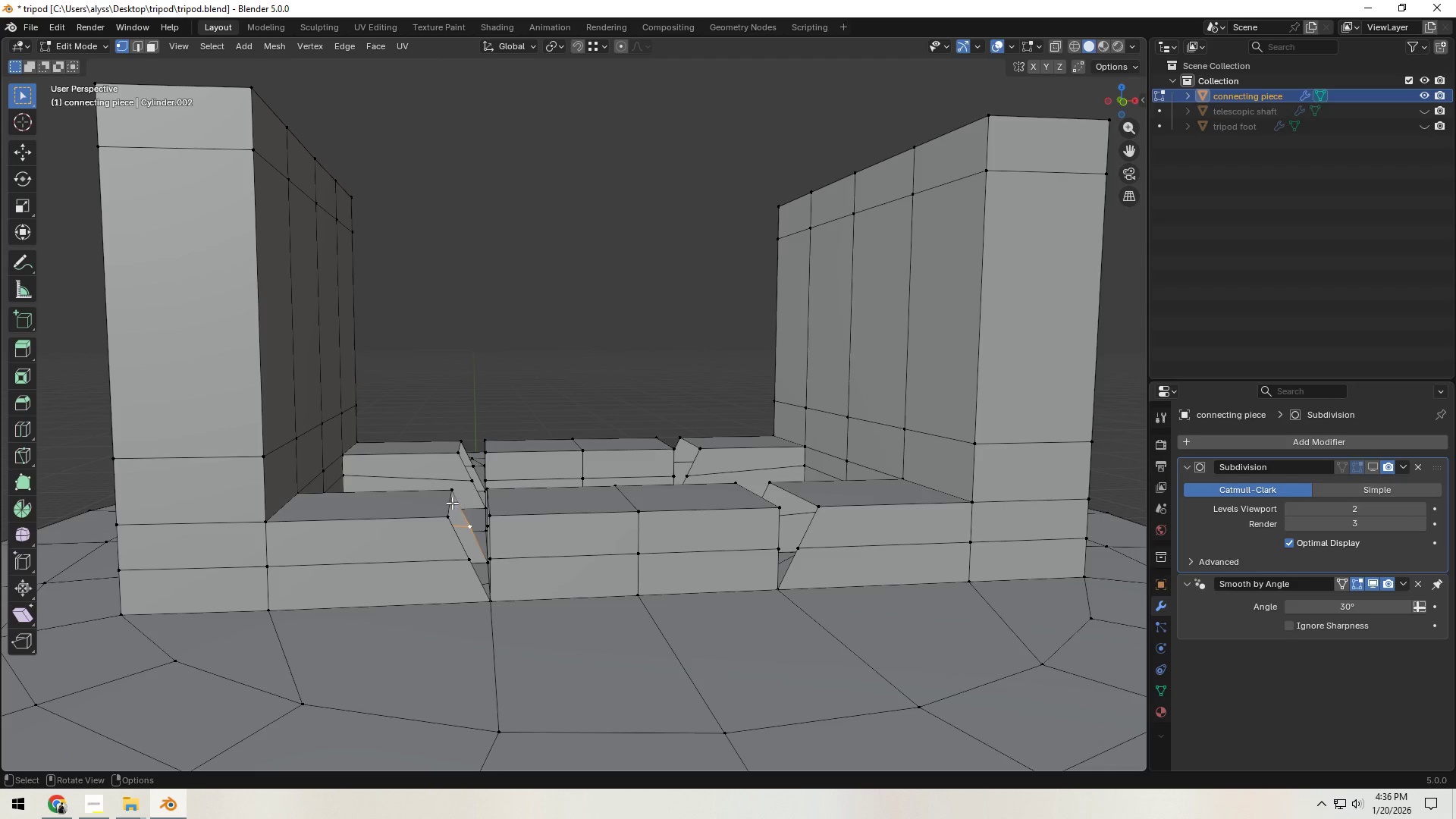 
key(Control+ControlLeft)
 